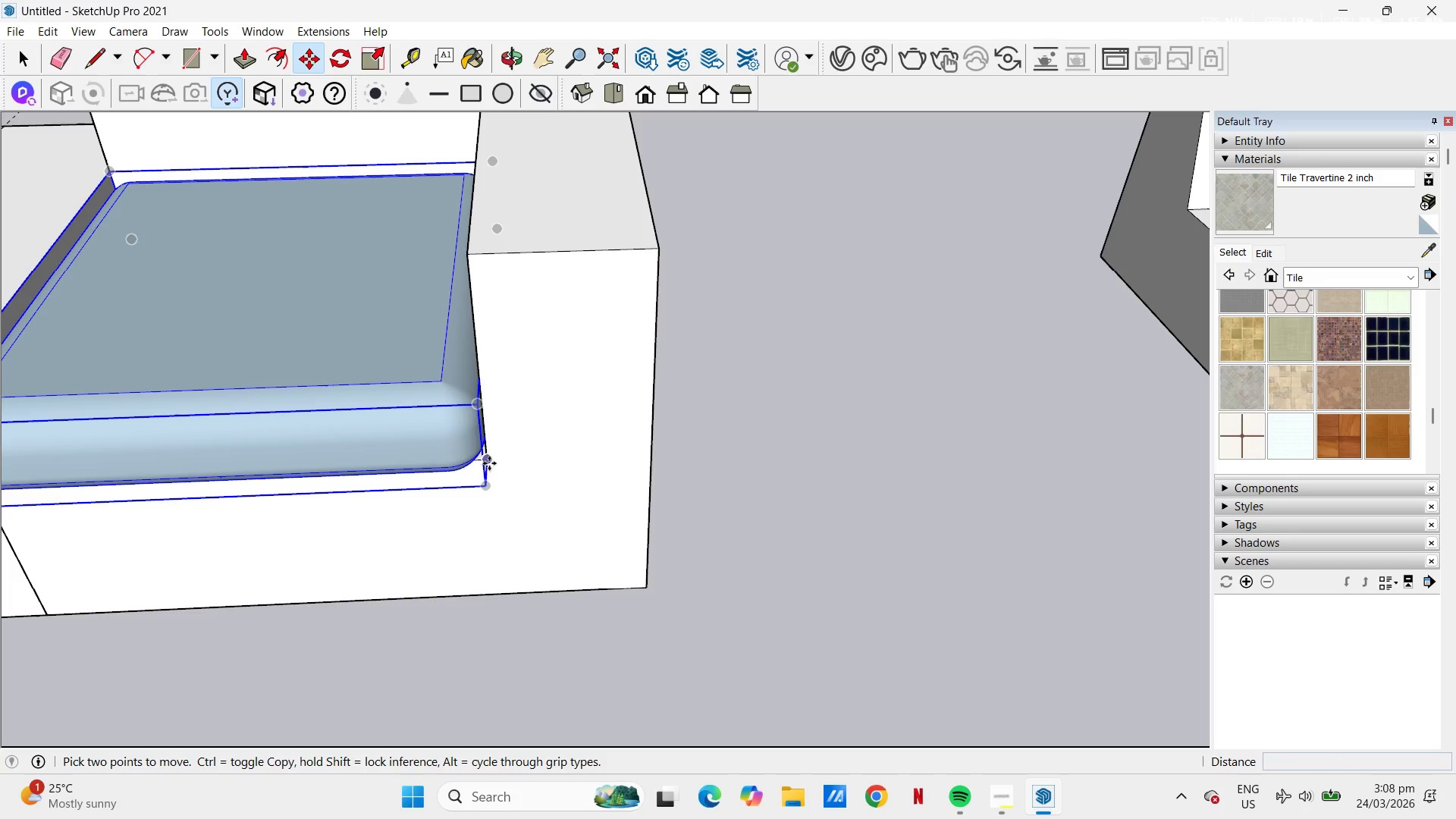 
left_click([489, 463])
 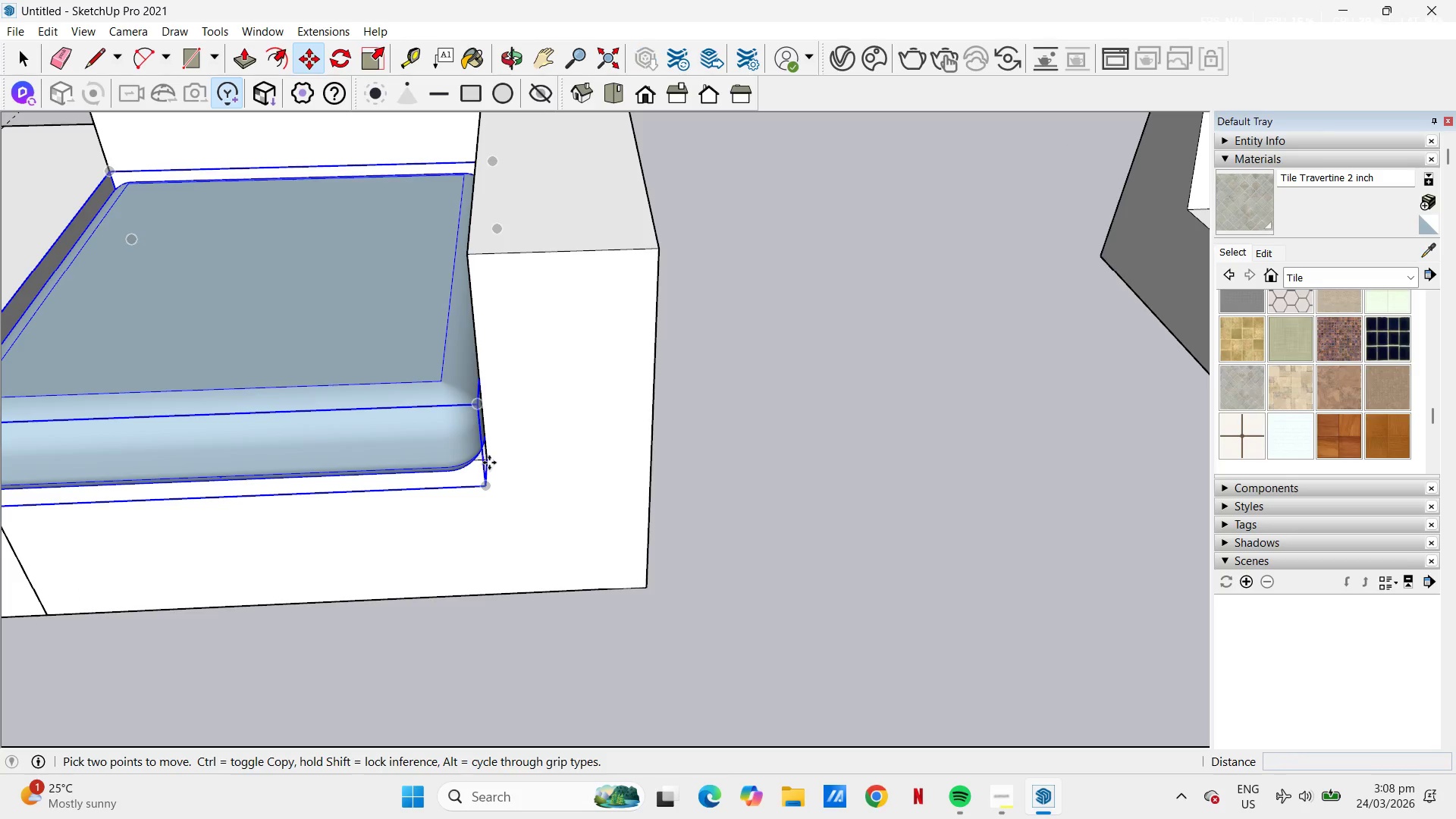 
key(Control+ControlLeft)
 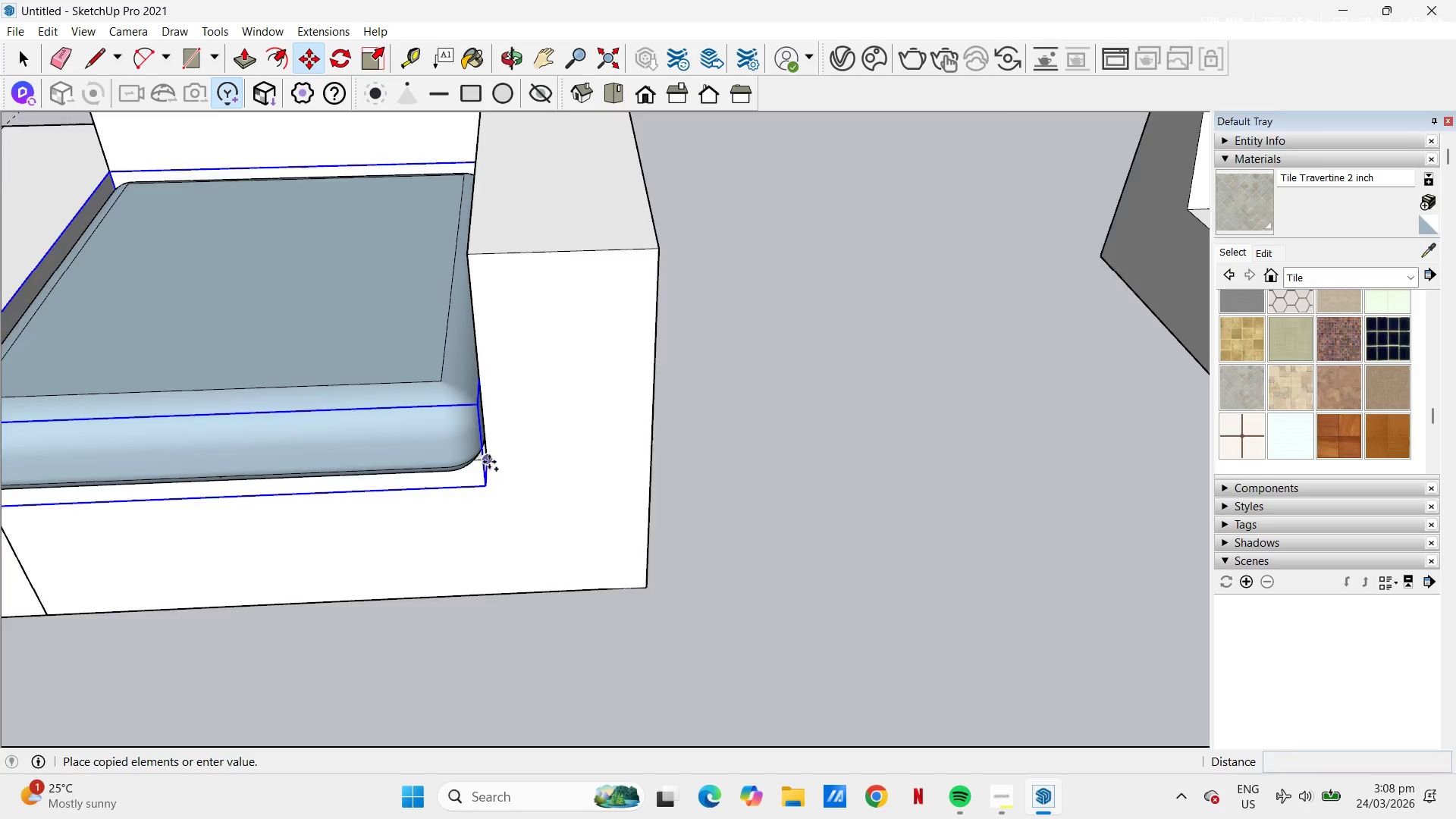 
scroll: coordinate [489, 462], scroll_direction: down, amount: 11.0
 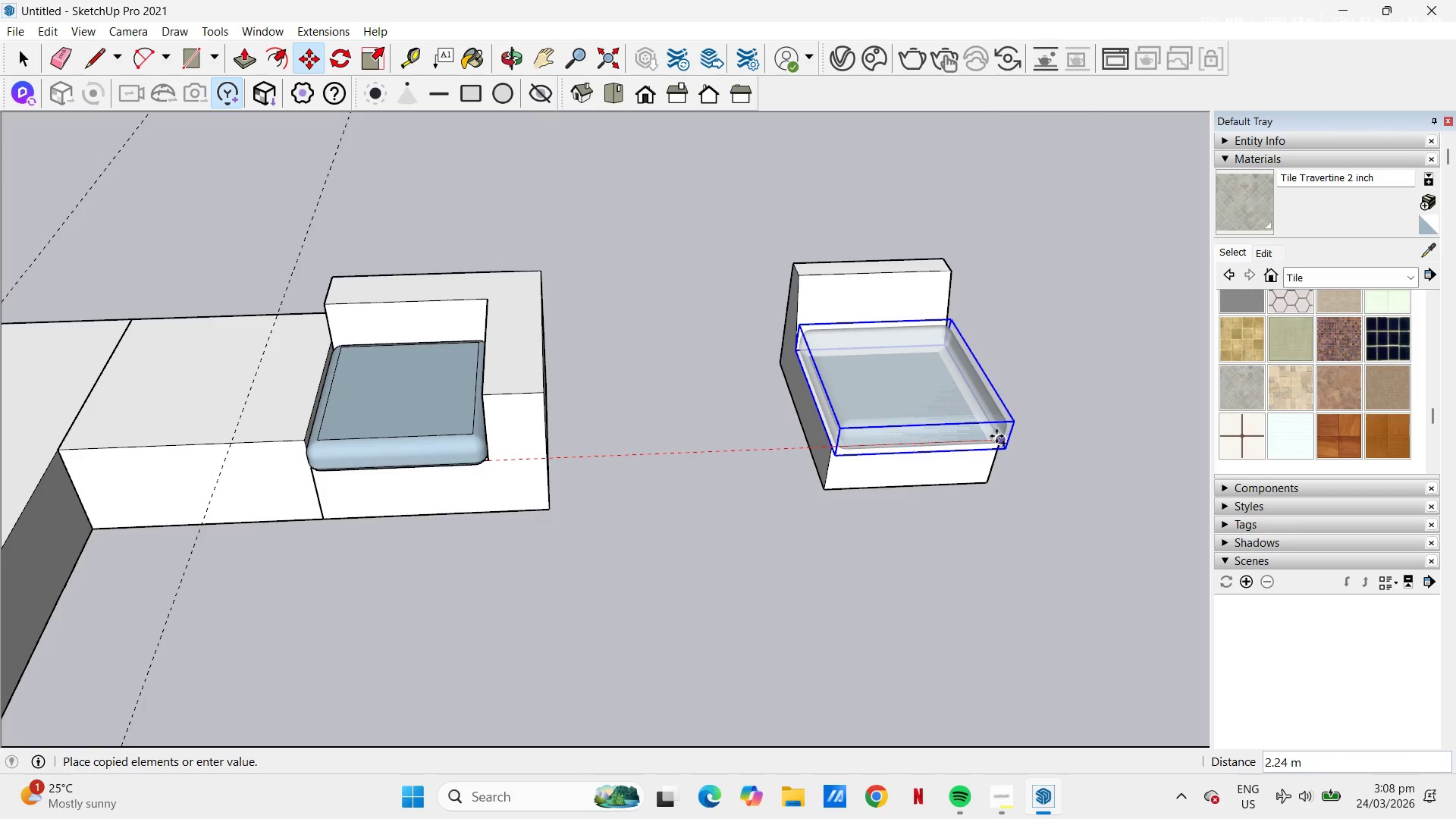 
left_click([995, 436])
 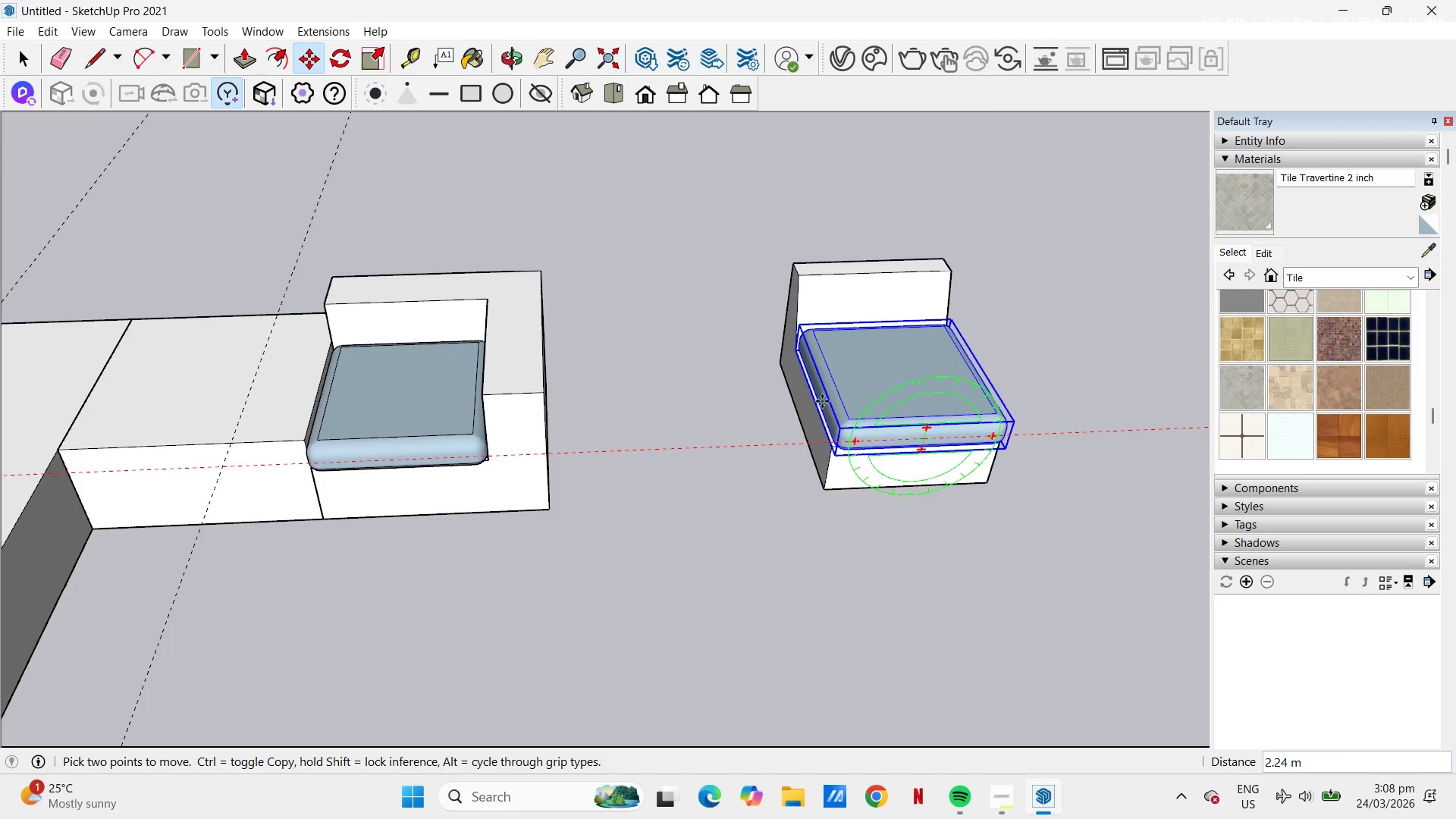 
scroll: coordinate [725, 267], scroll_direction: up, amount: 7.0
 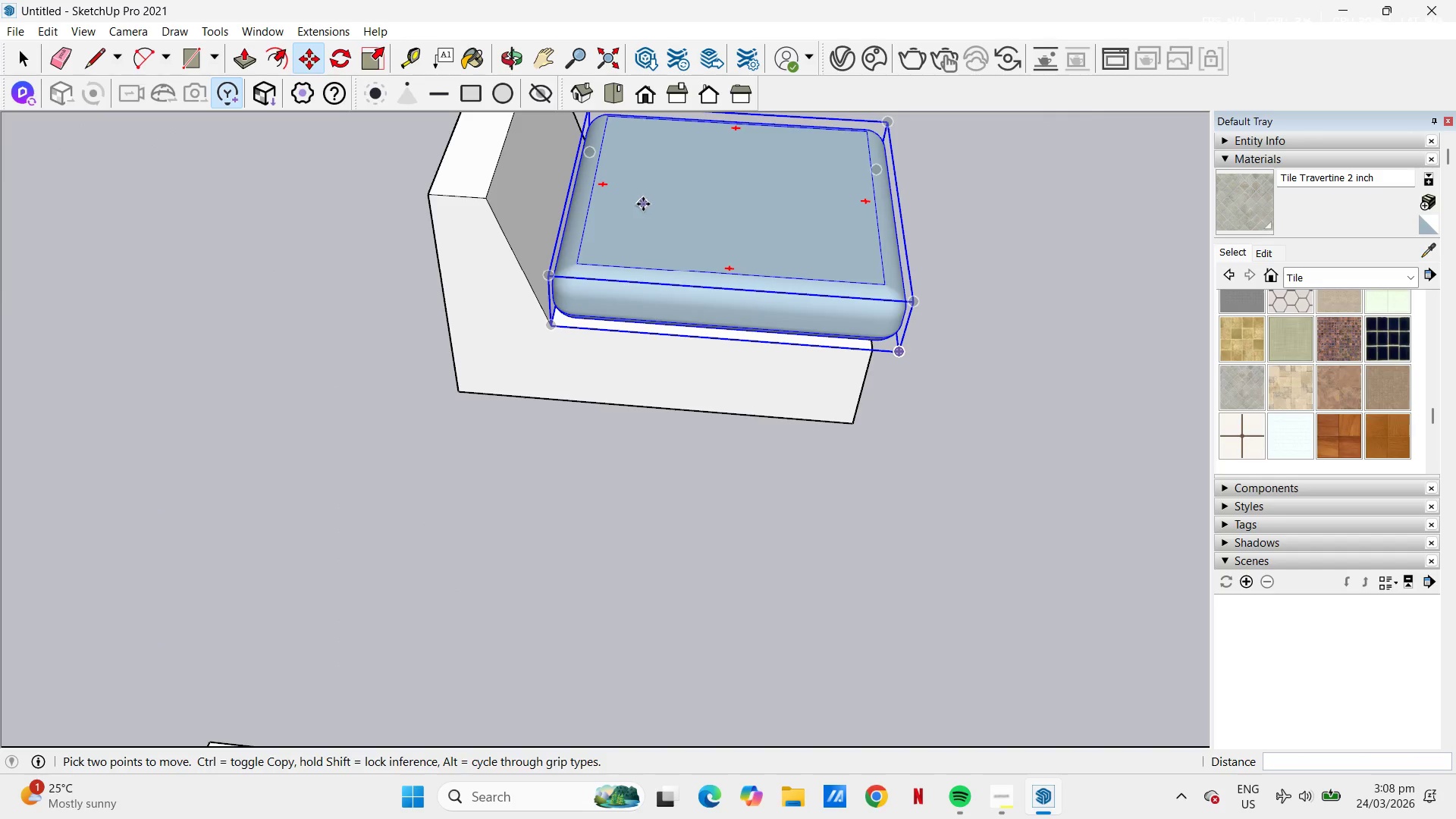 
scroll: coordinate [643, 204], scroll_direction: down, amount: 6.0
 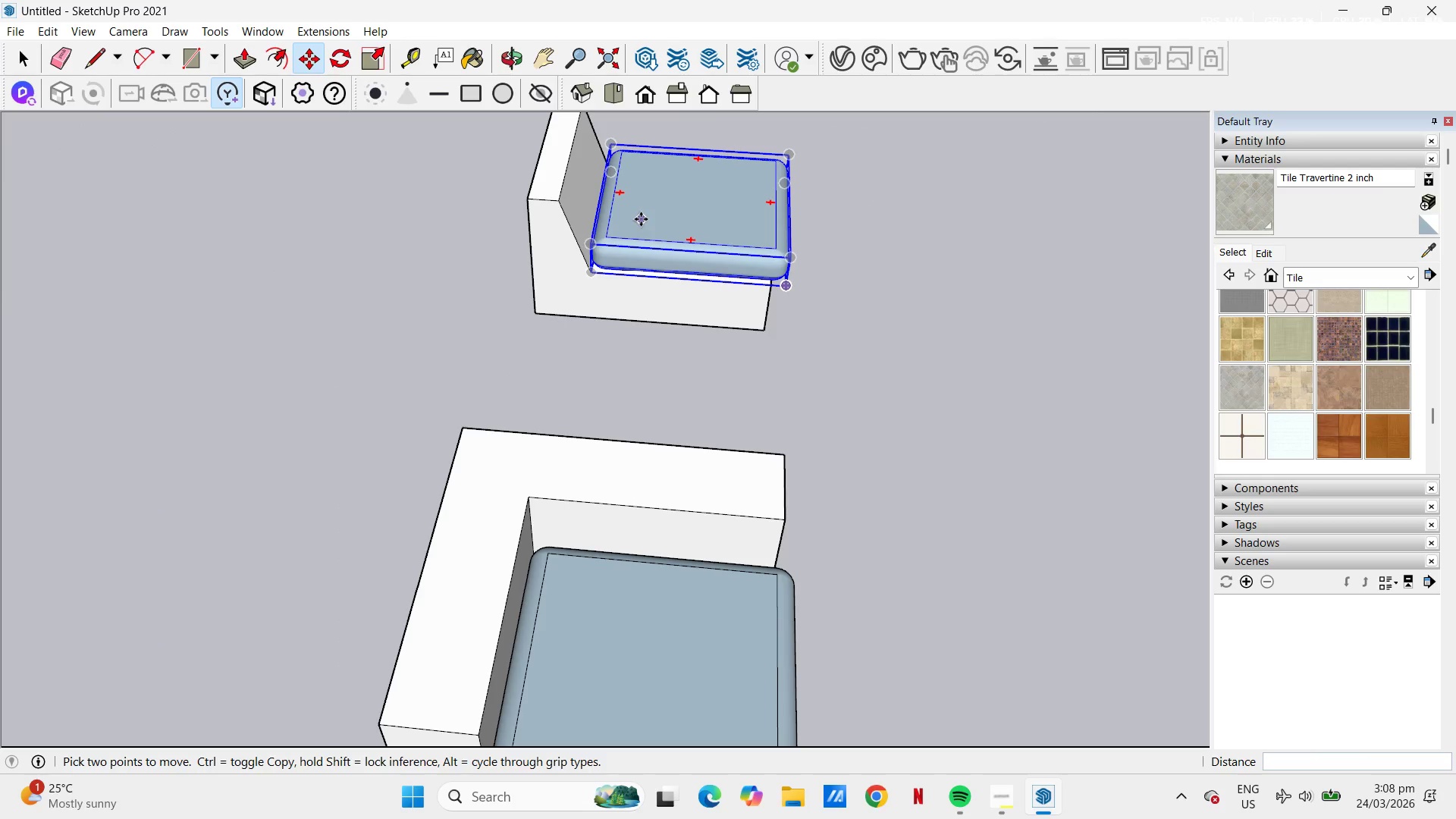 
scroll: coordinate [643, 218], scroll_direction: up, amount: 4.0
 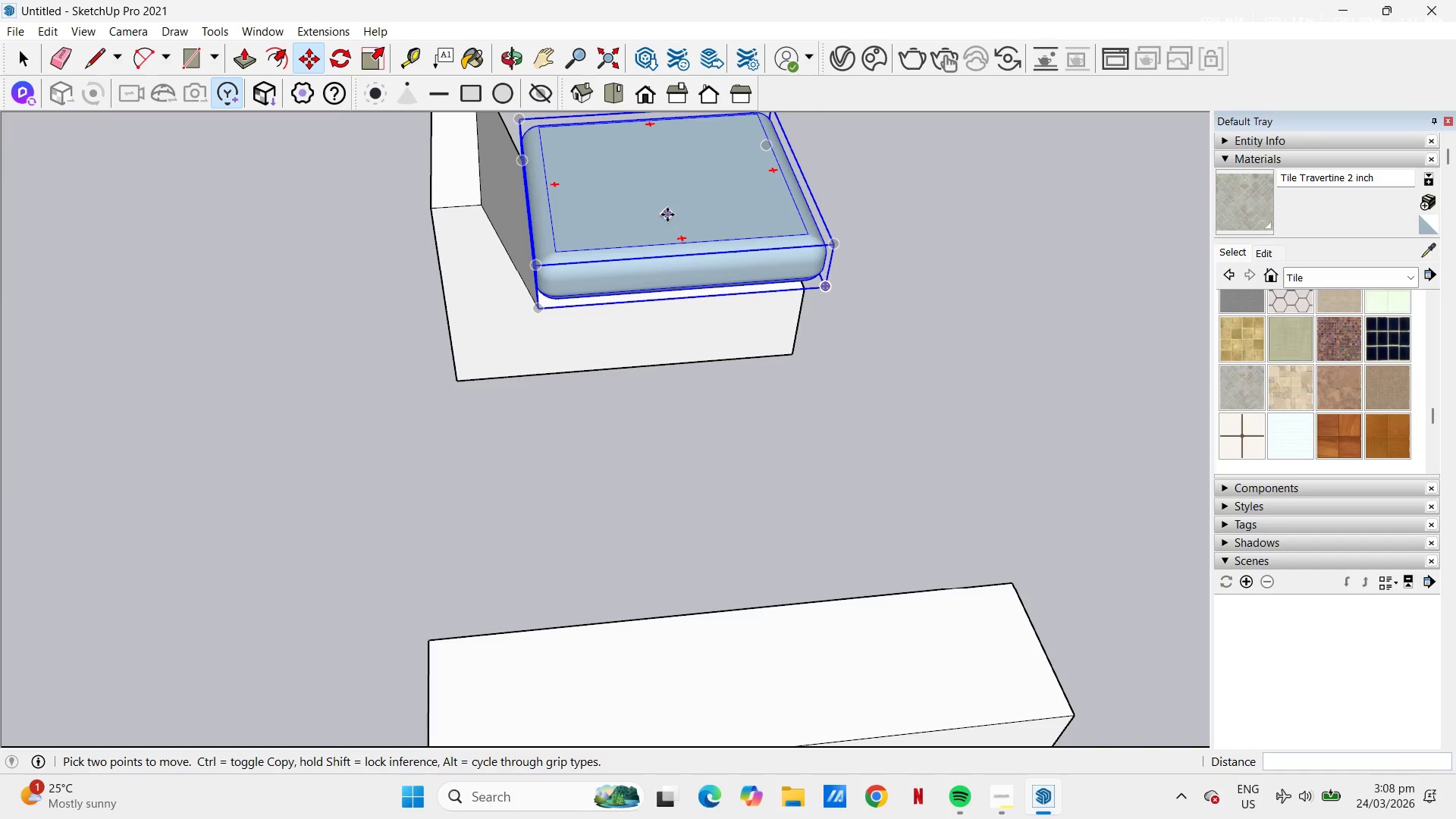 
type(hs)
 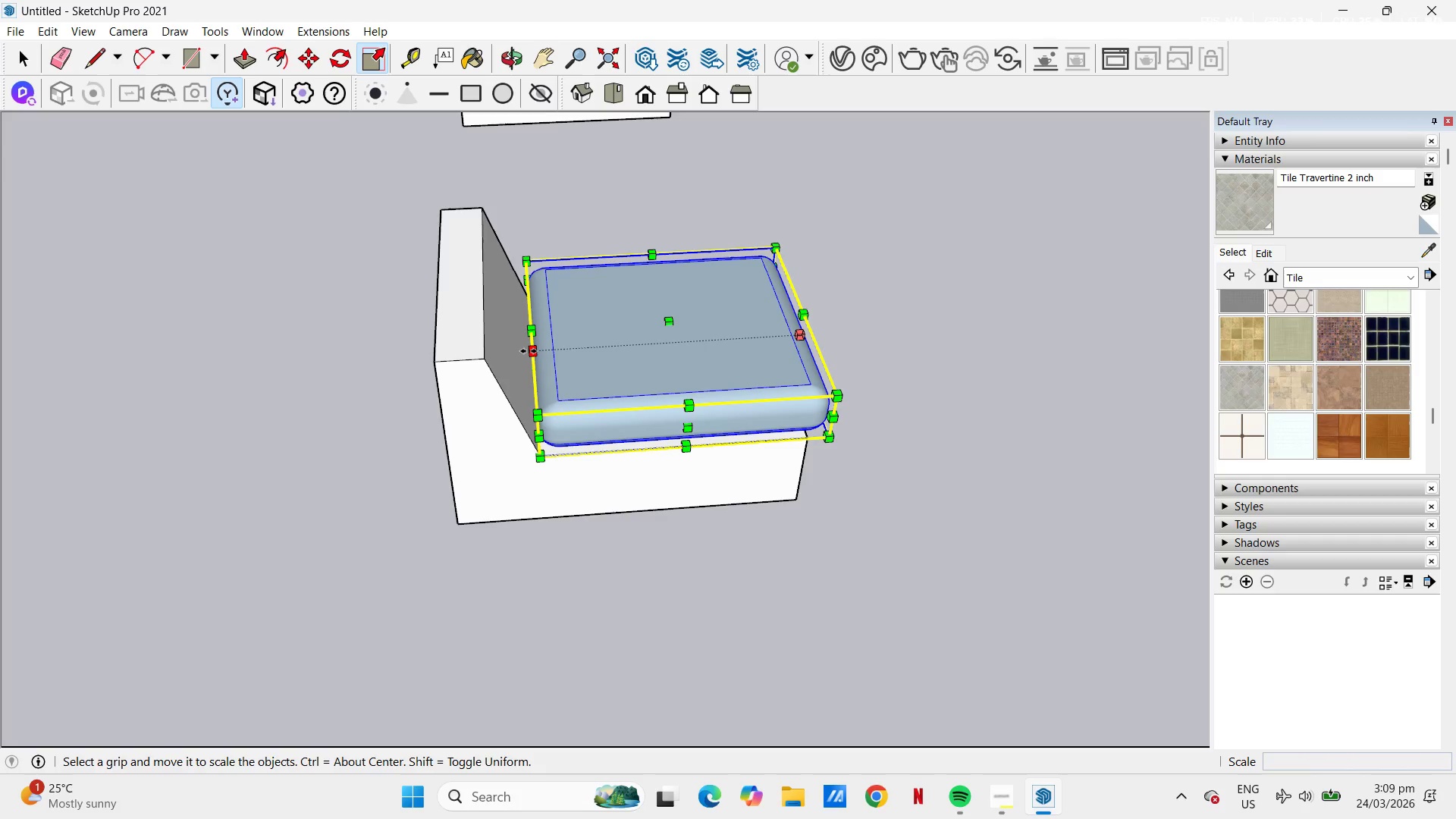 
left_click_drag(start_coordinate=[704, 207], to_coordinate=[708, 356])
 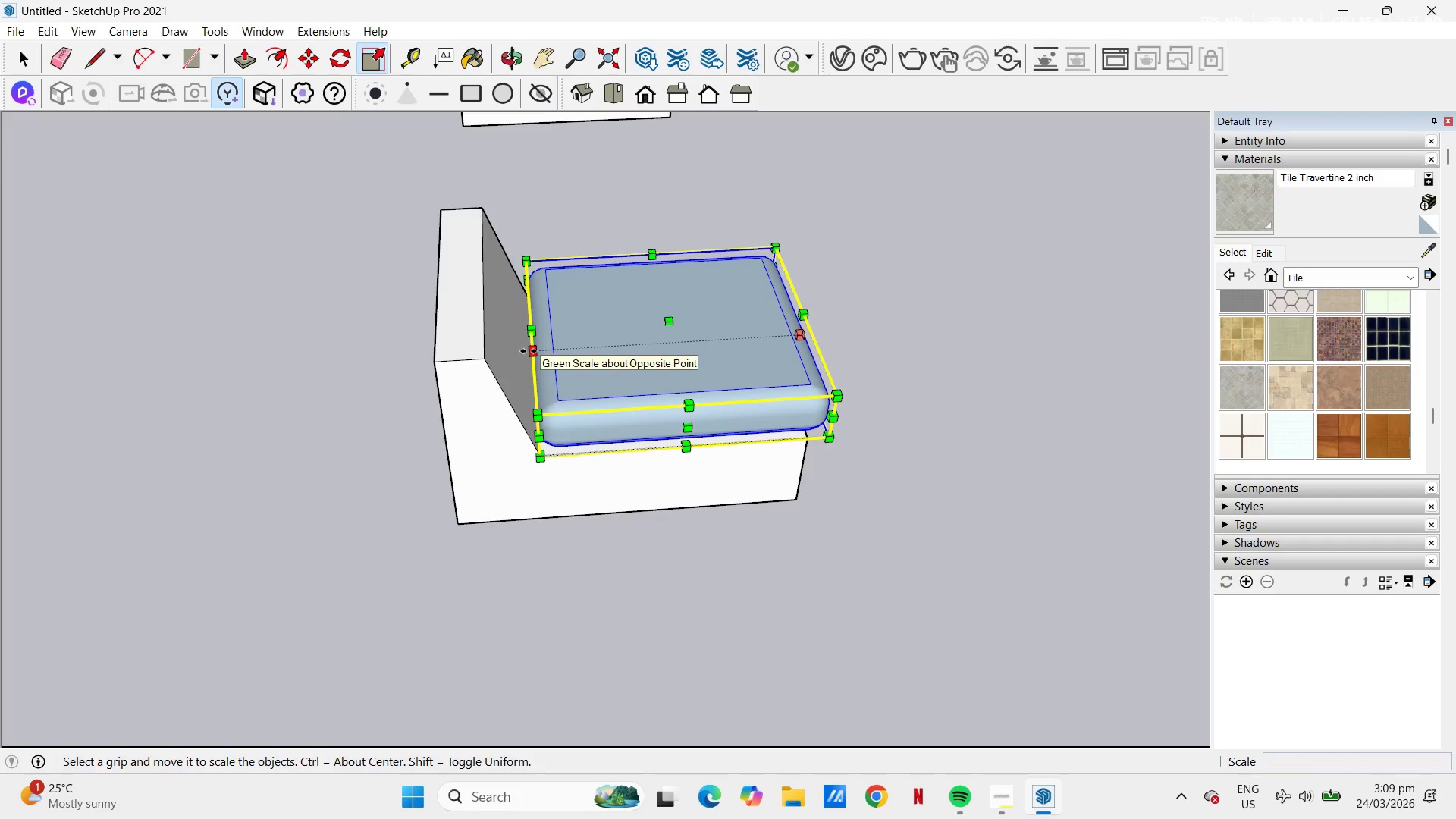 
left_click_drag(start_coordinate=[529, 351], to_coordinate=[573, 346])
 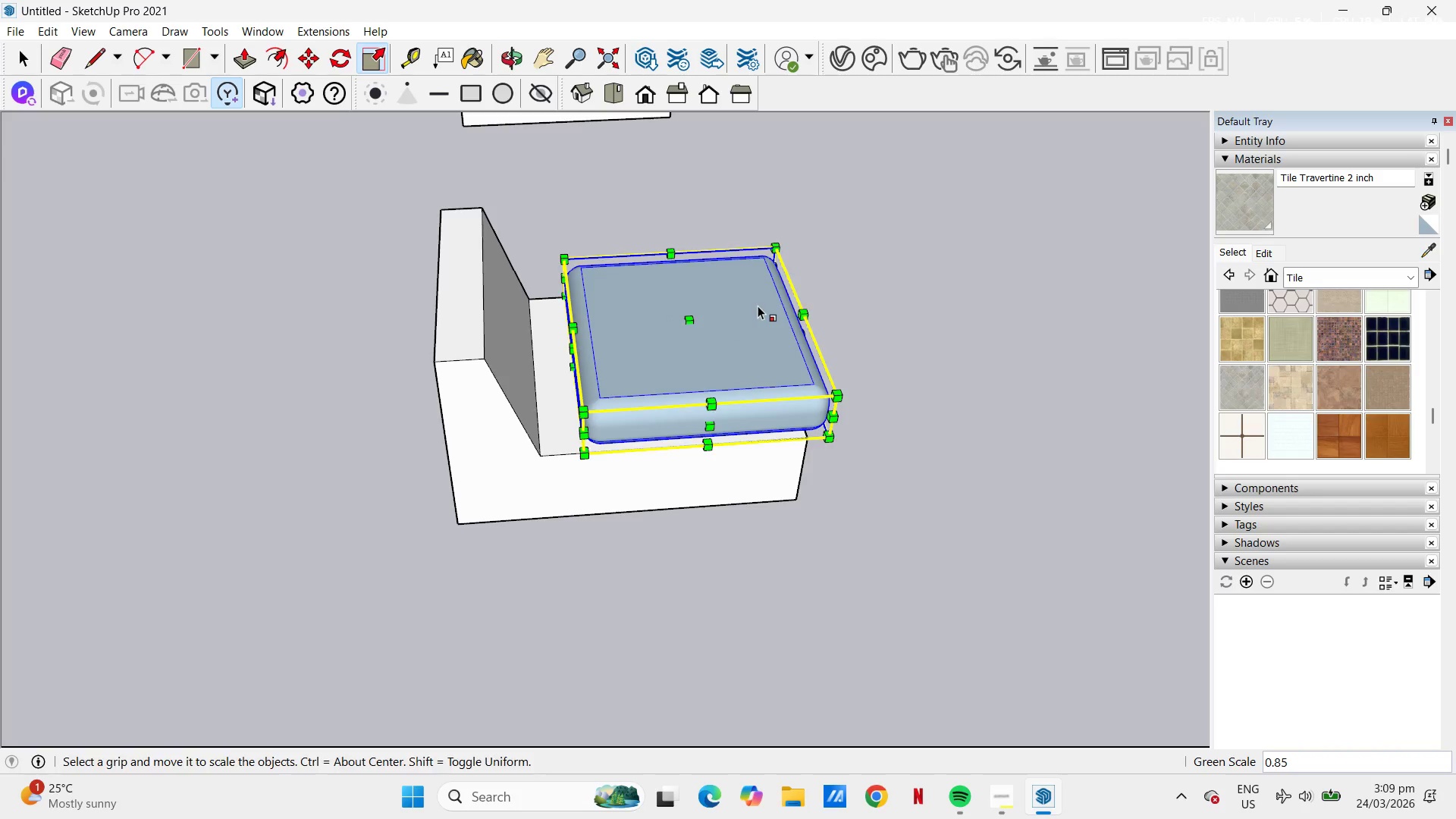 
left_click([573, 346])
 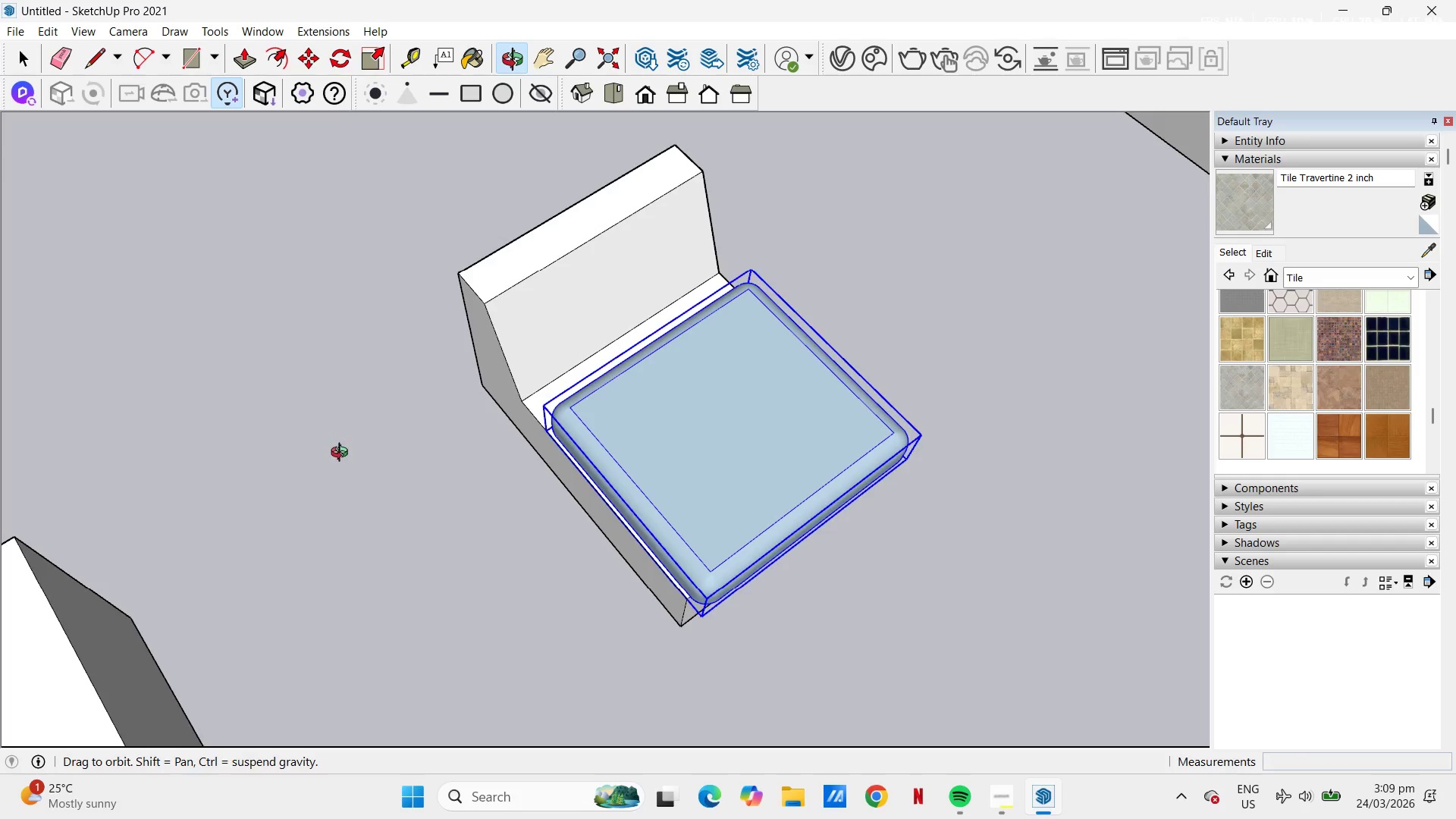 
scroll: coordinate [595, 430], scroll_direction: down, amount: 11.0
 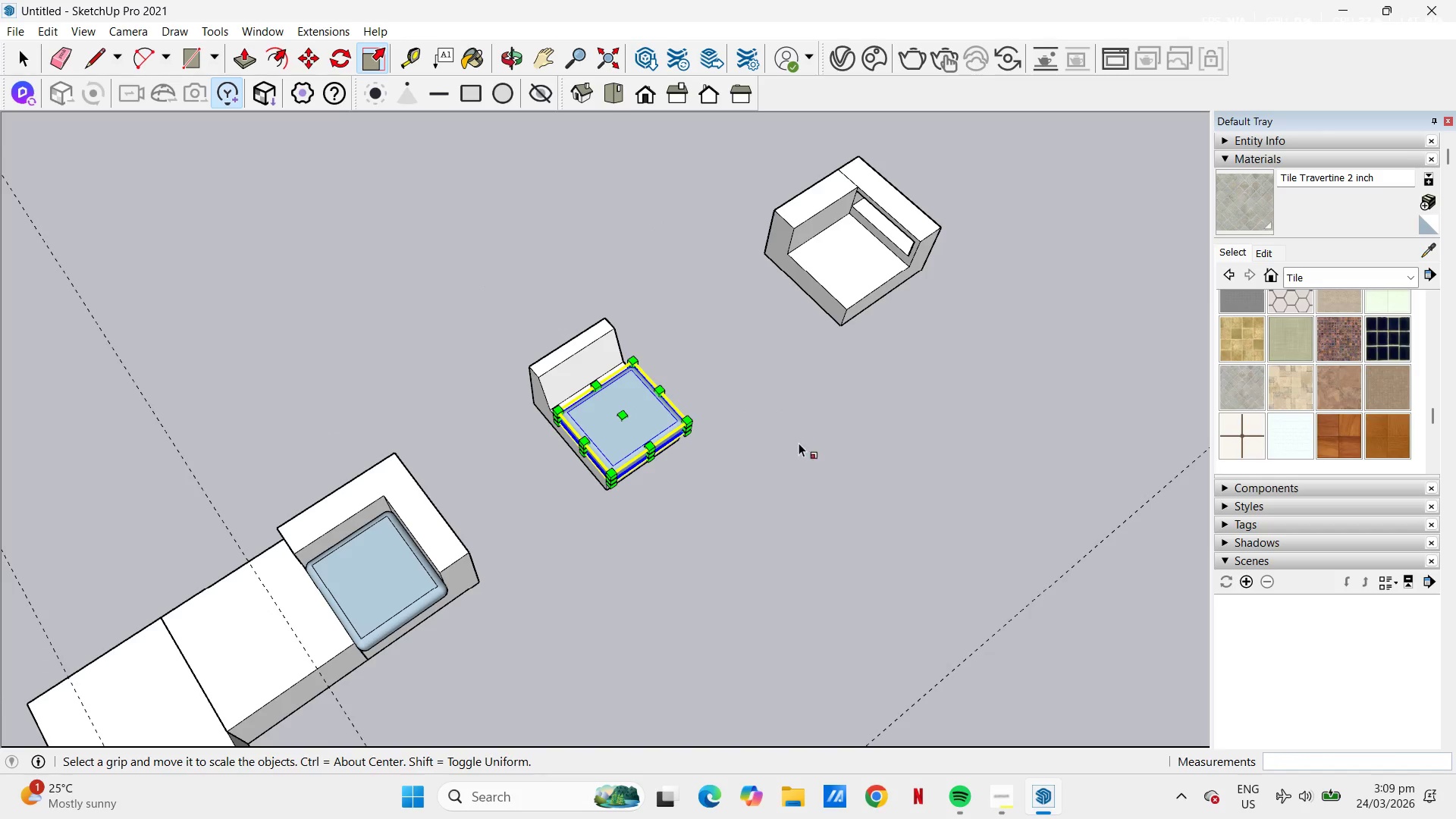 
left_click([781, 437])
 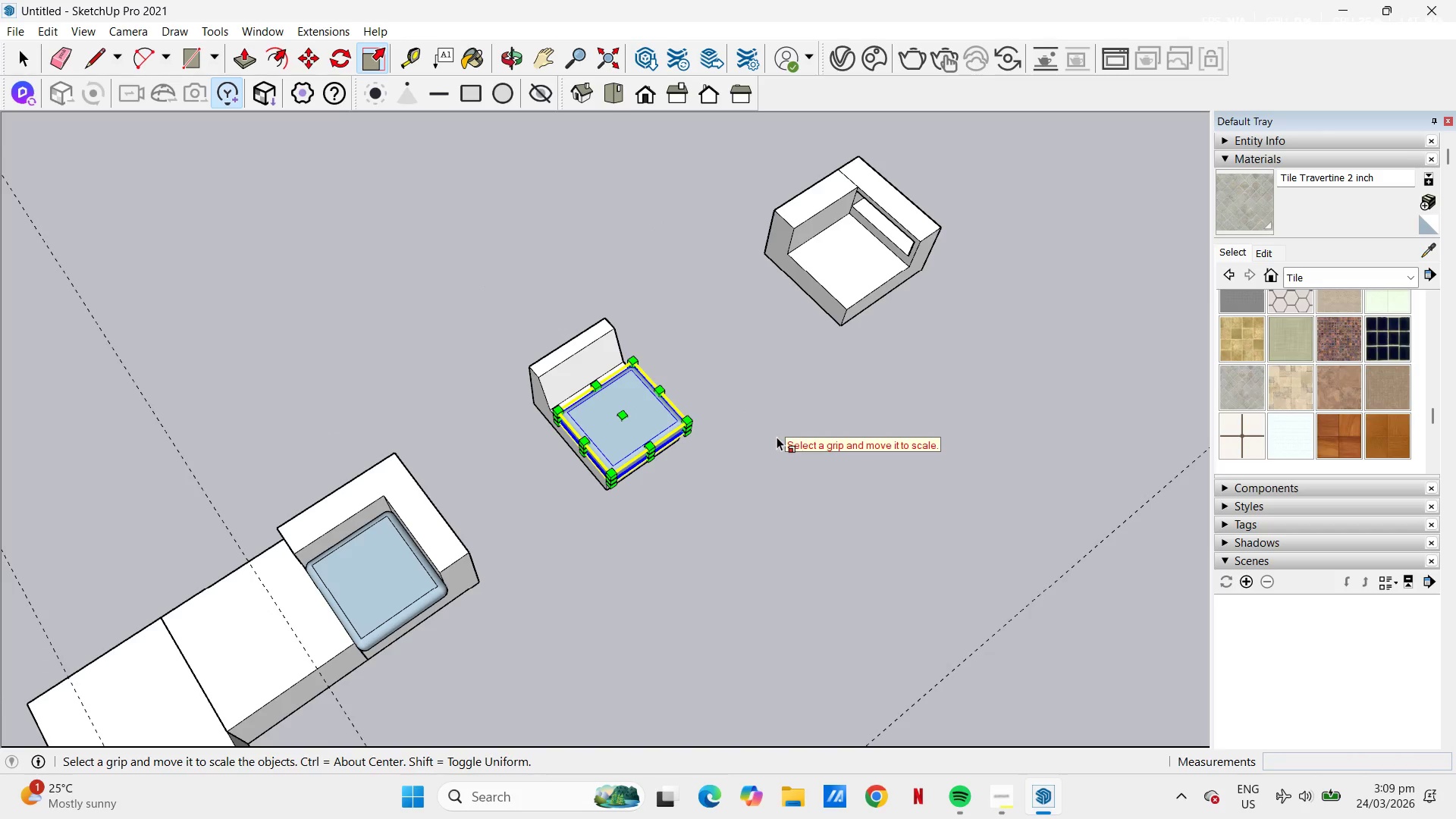 
key(Escape)
 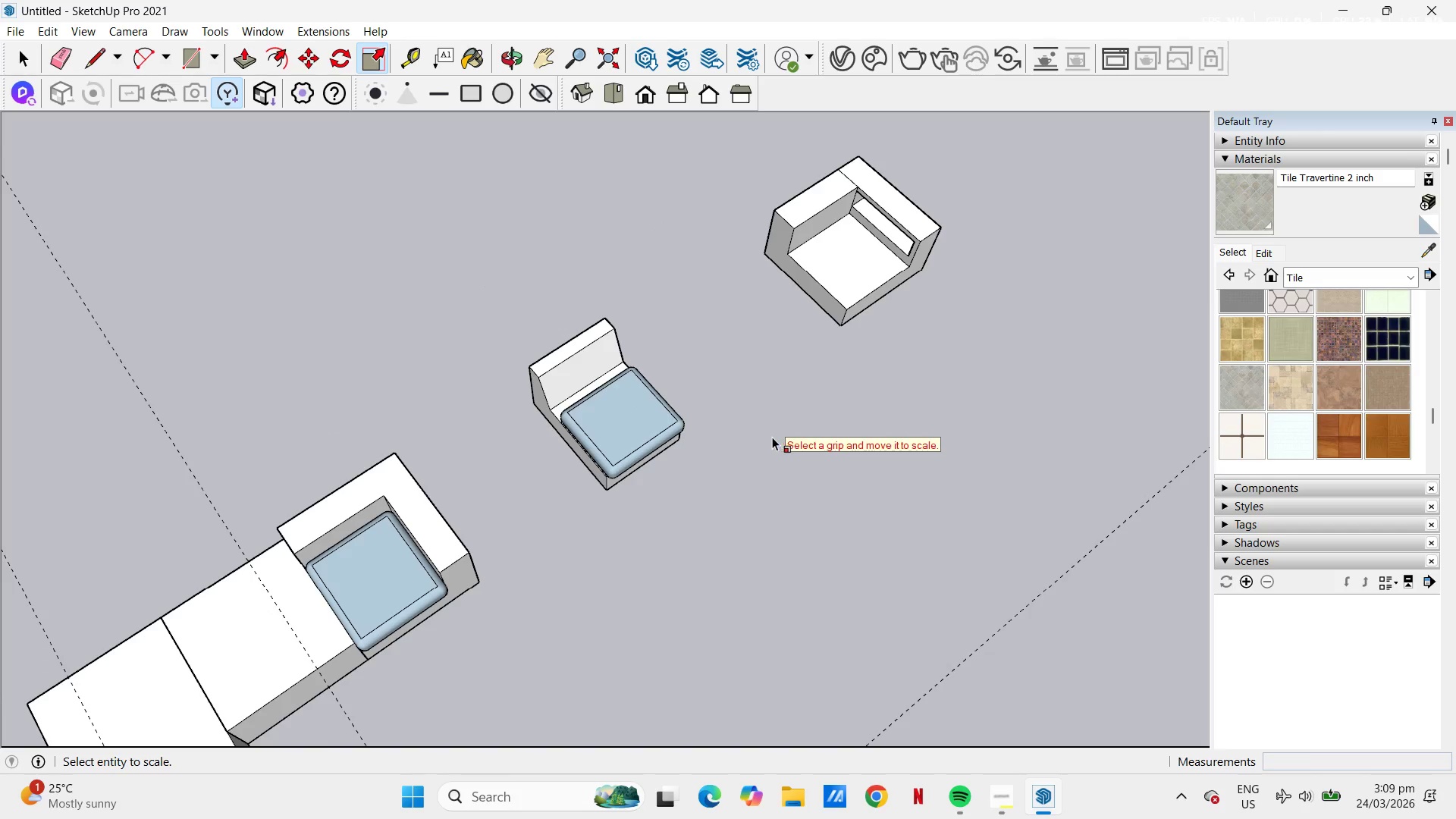 
key(Space)
 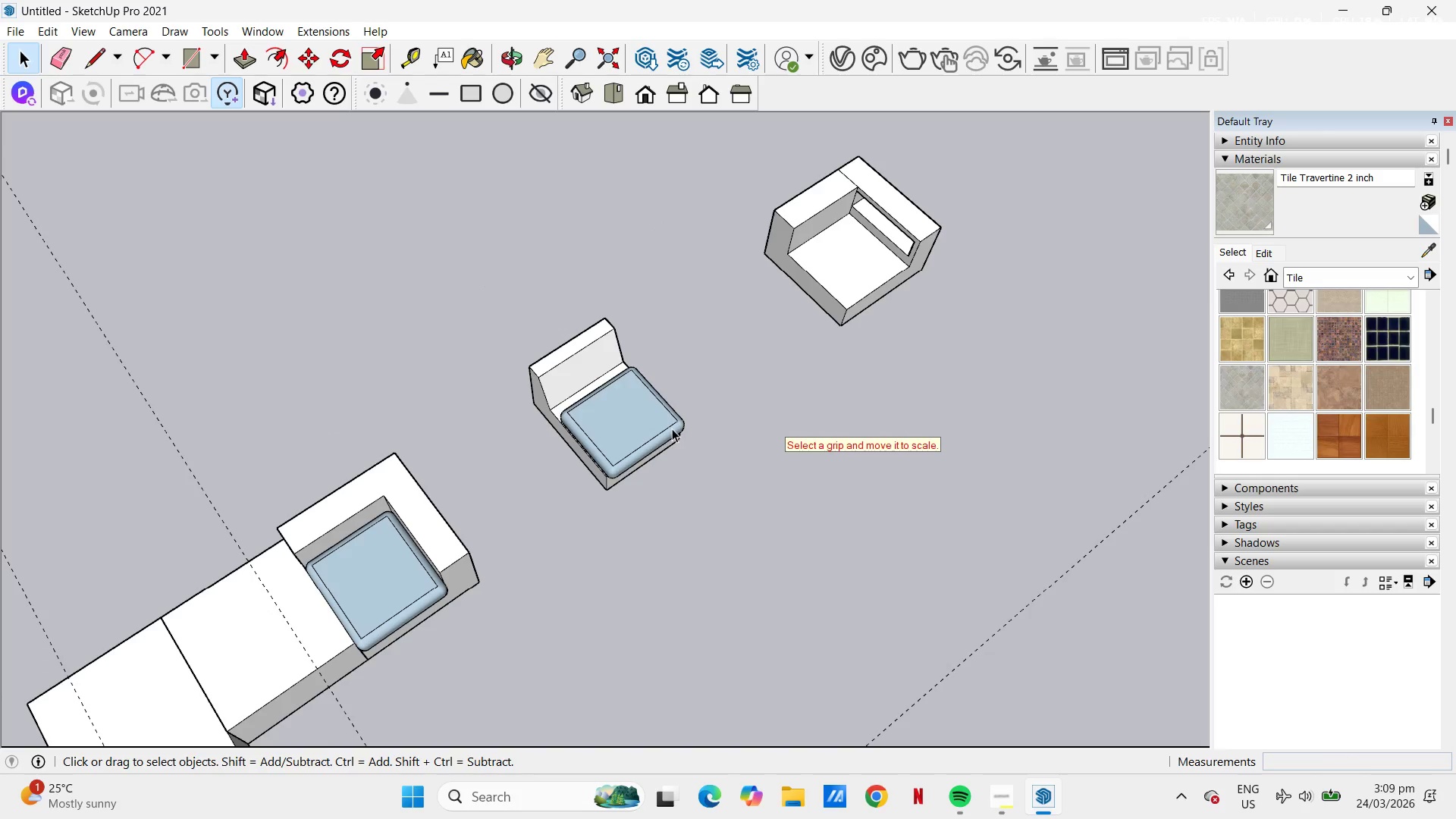 
left_click([664, 426])
 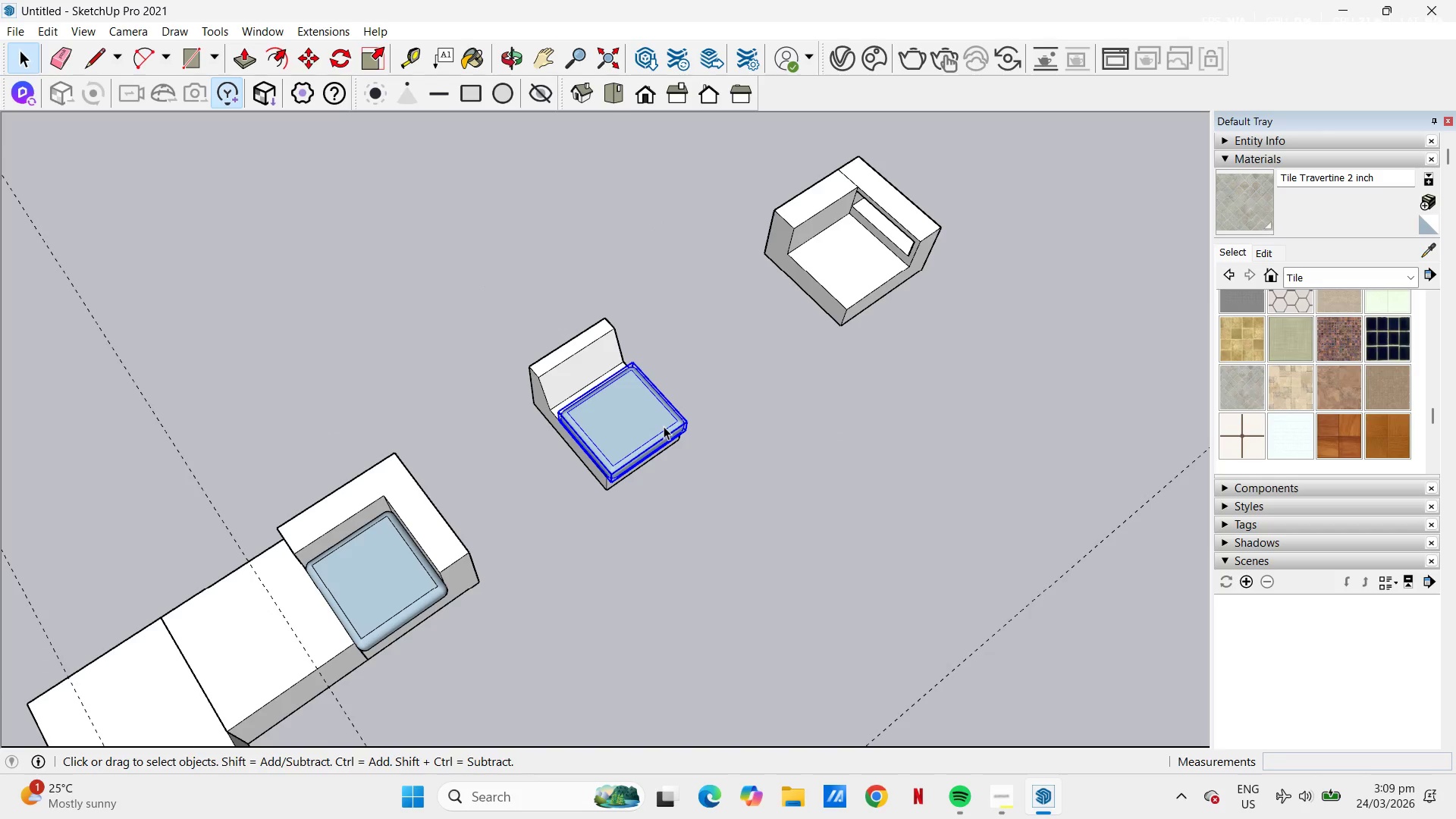 
key(Control+C)
 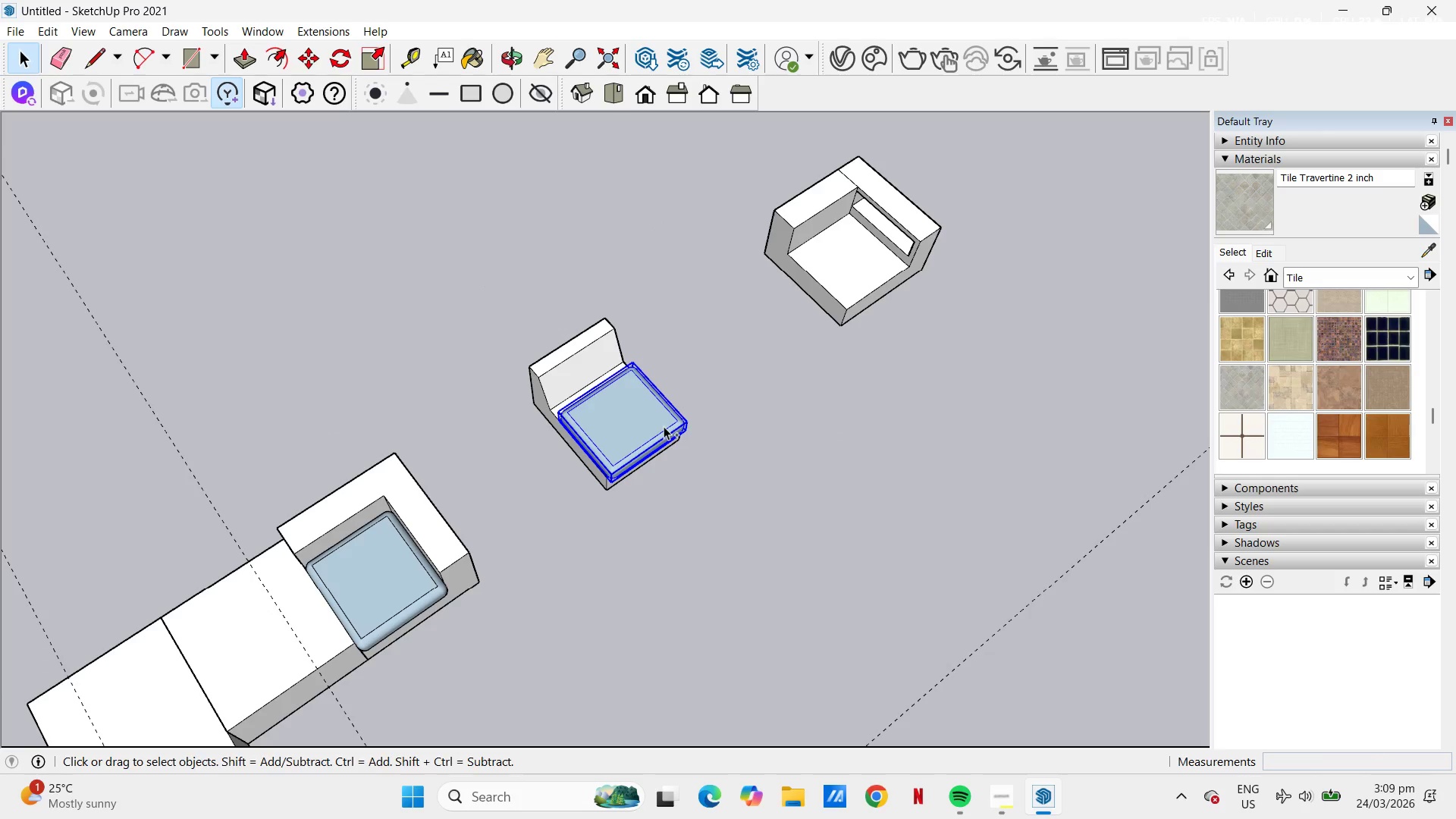 
key(Control+V)
 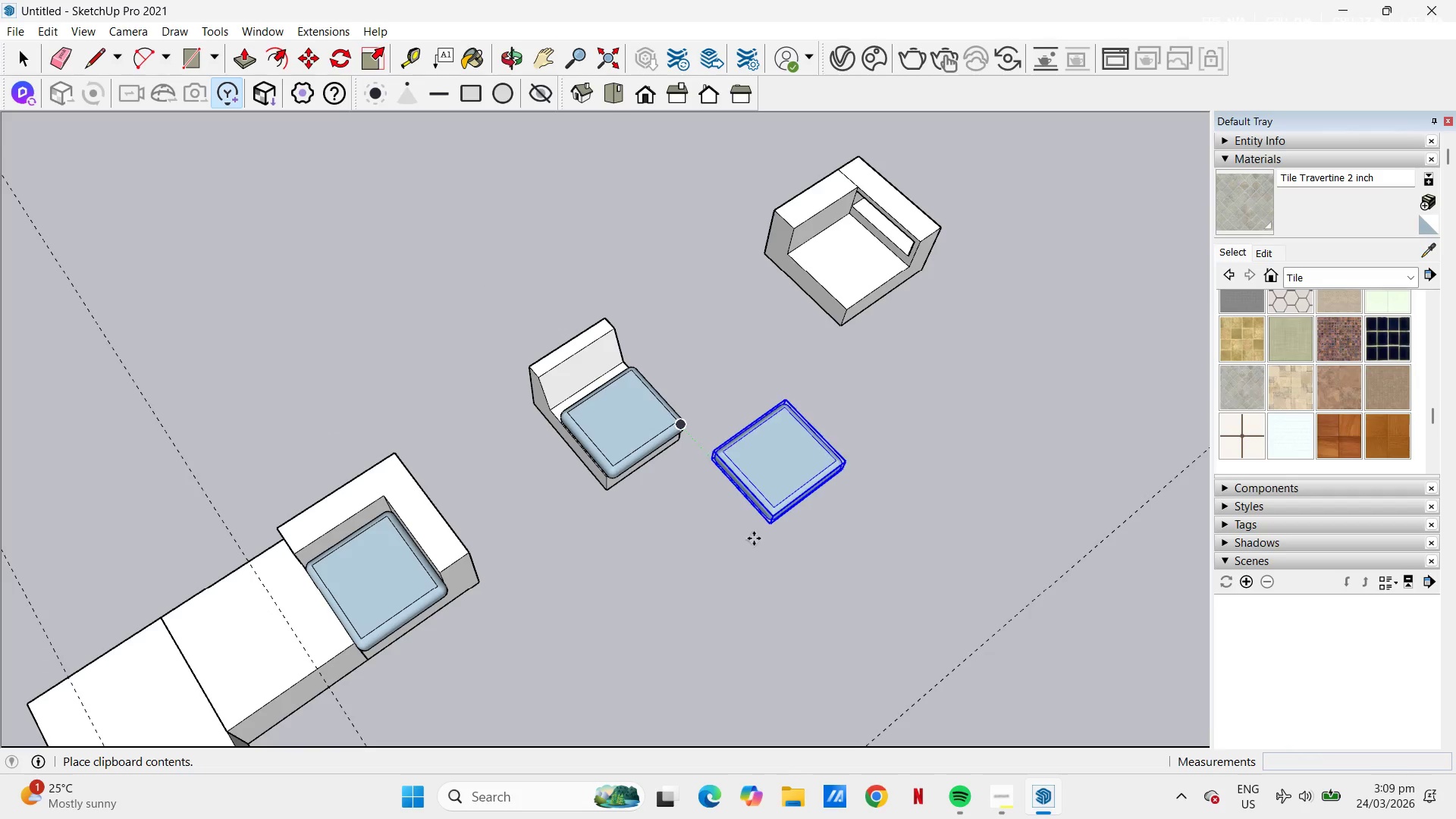 
left_click([726, 546])
 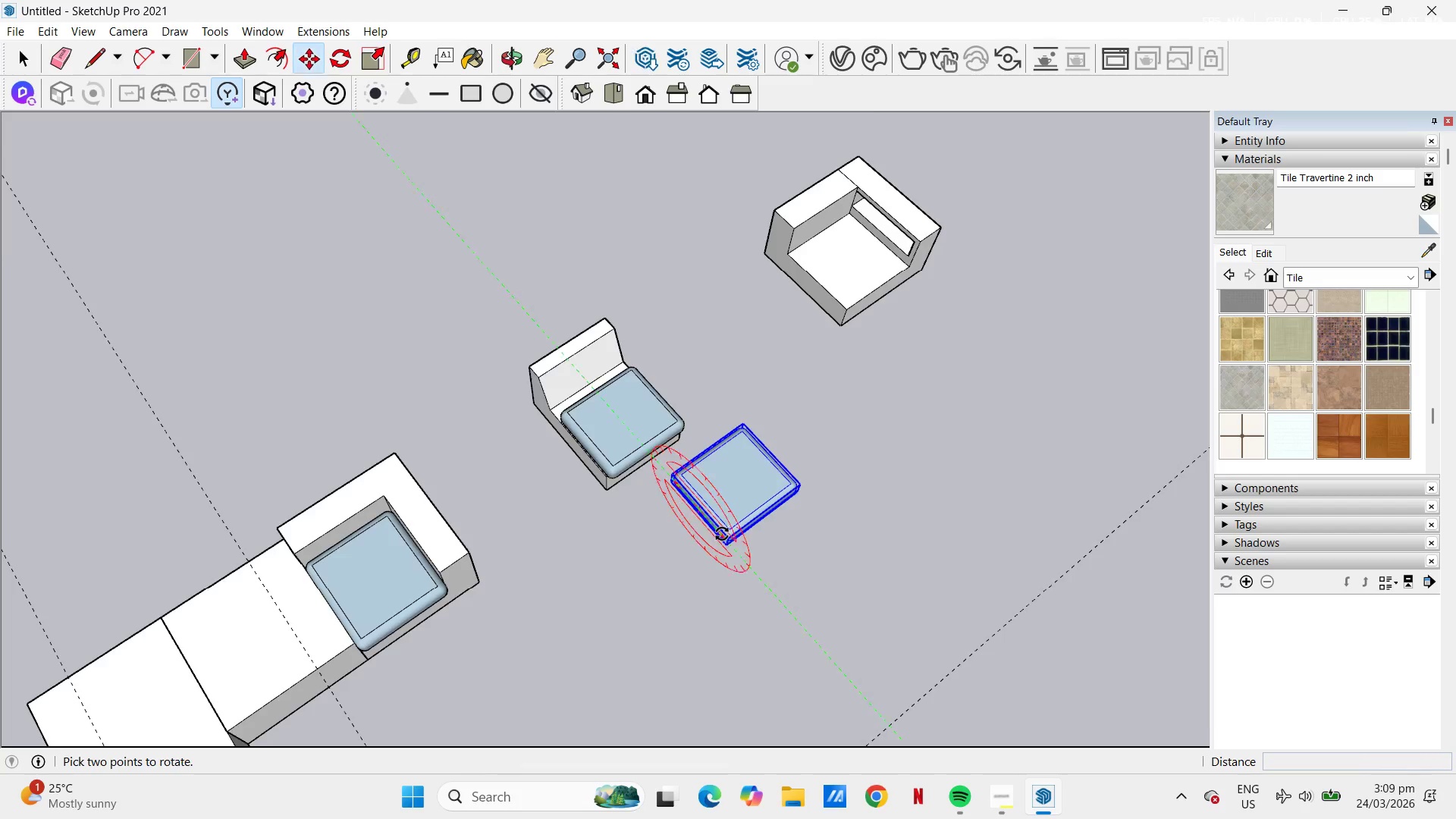 
scroll: coordinate [697, 491], scroll_direction: up, amount: 11.0
 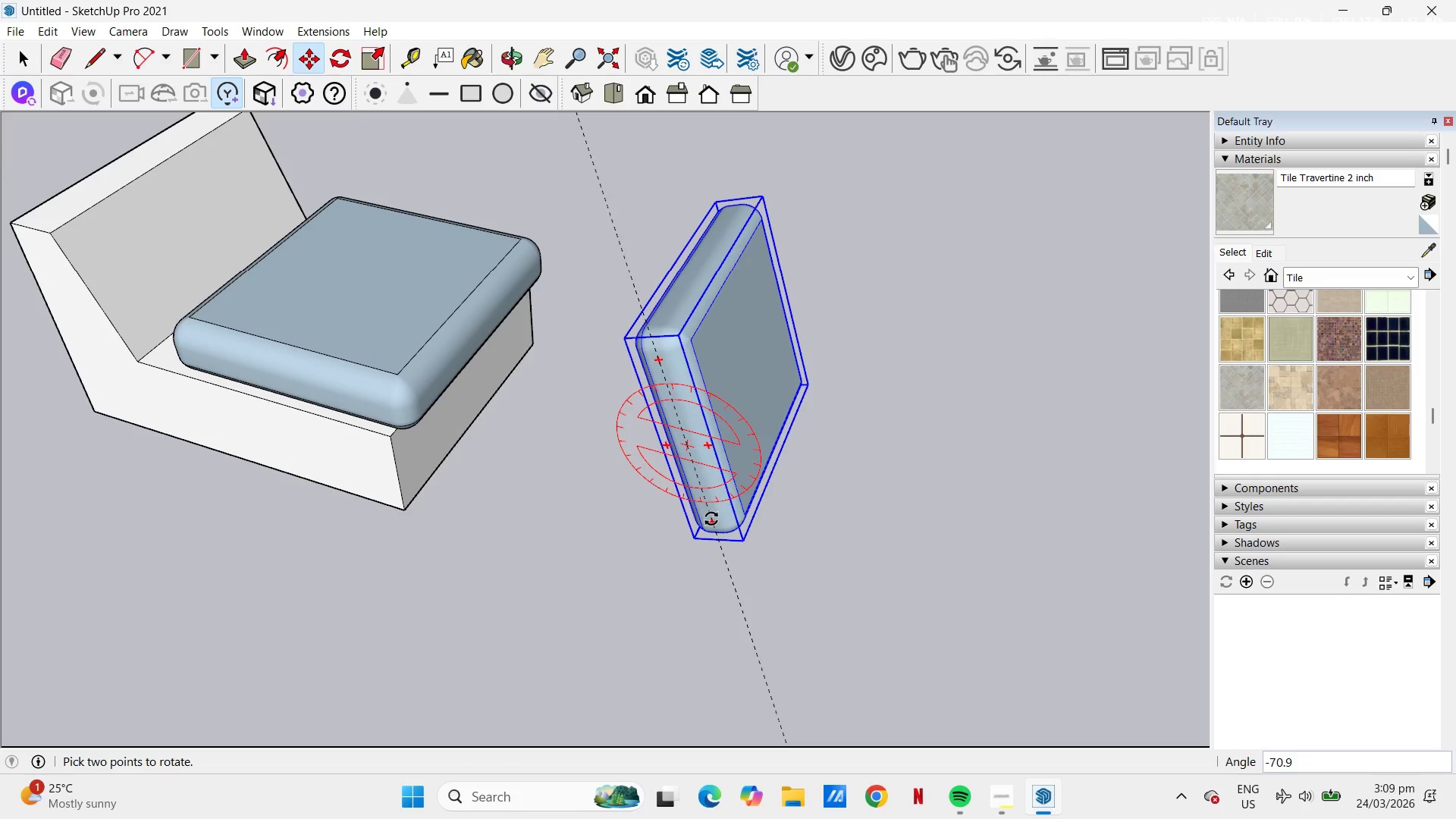 
left_click([723, 512])
 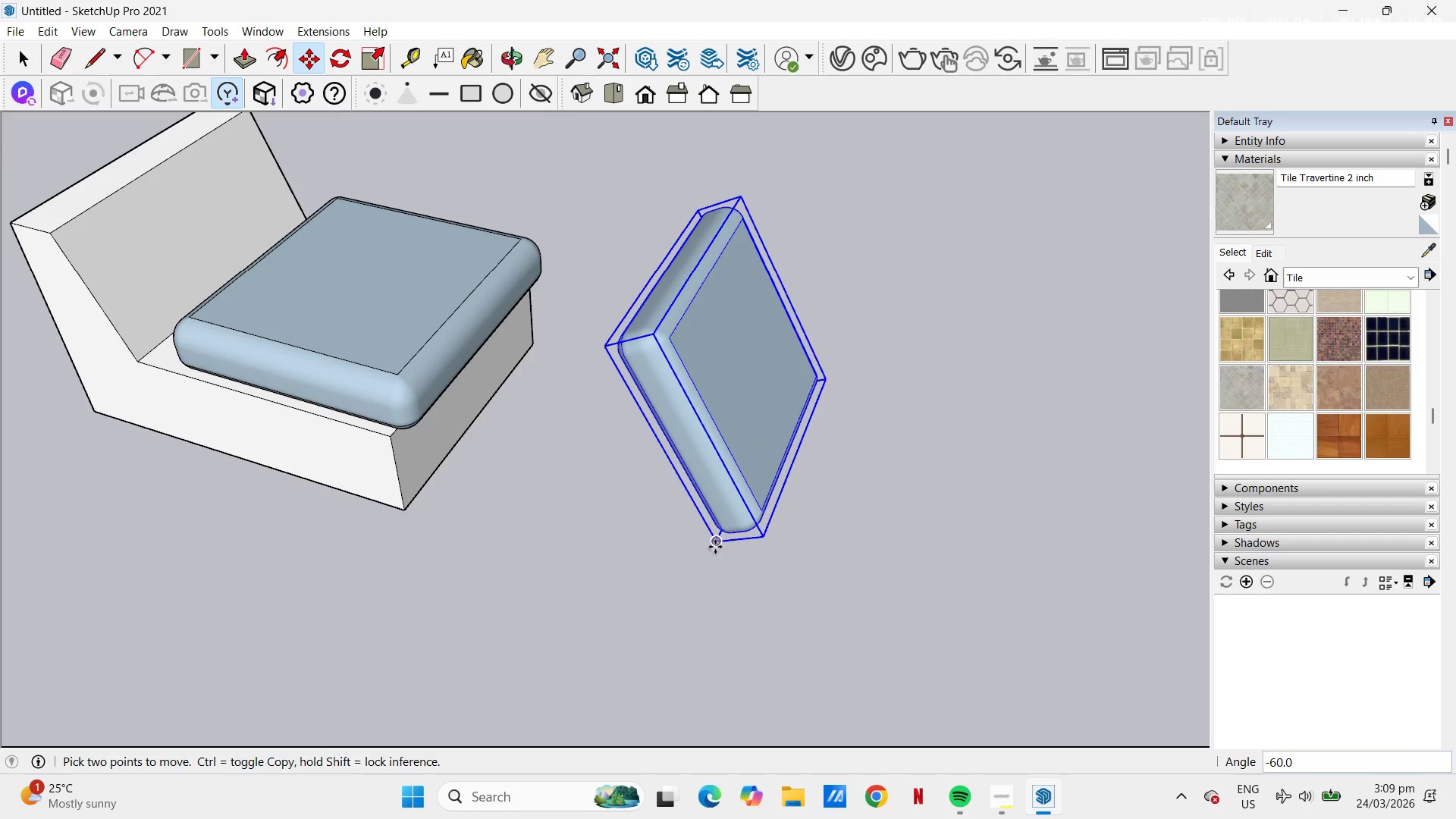 
left_click([721, 544])
 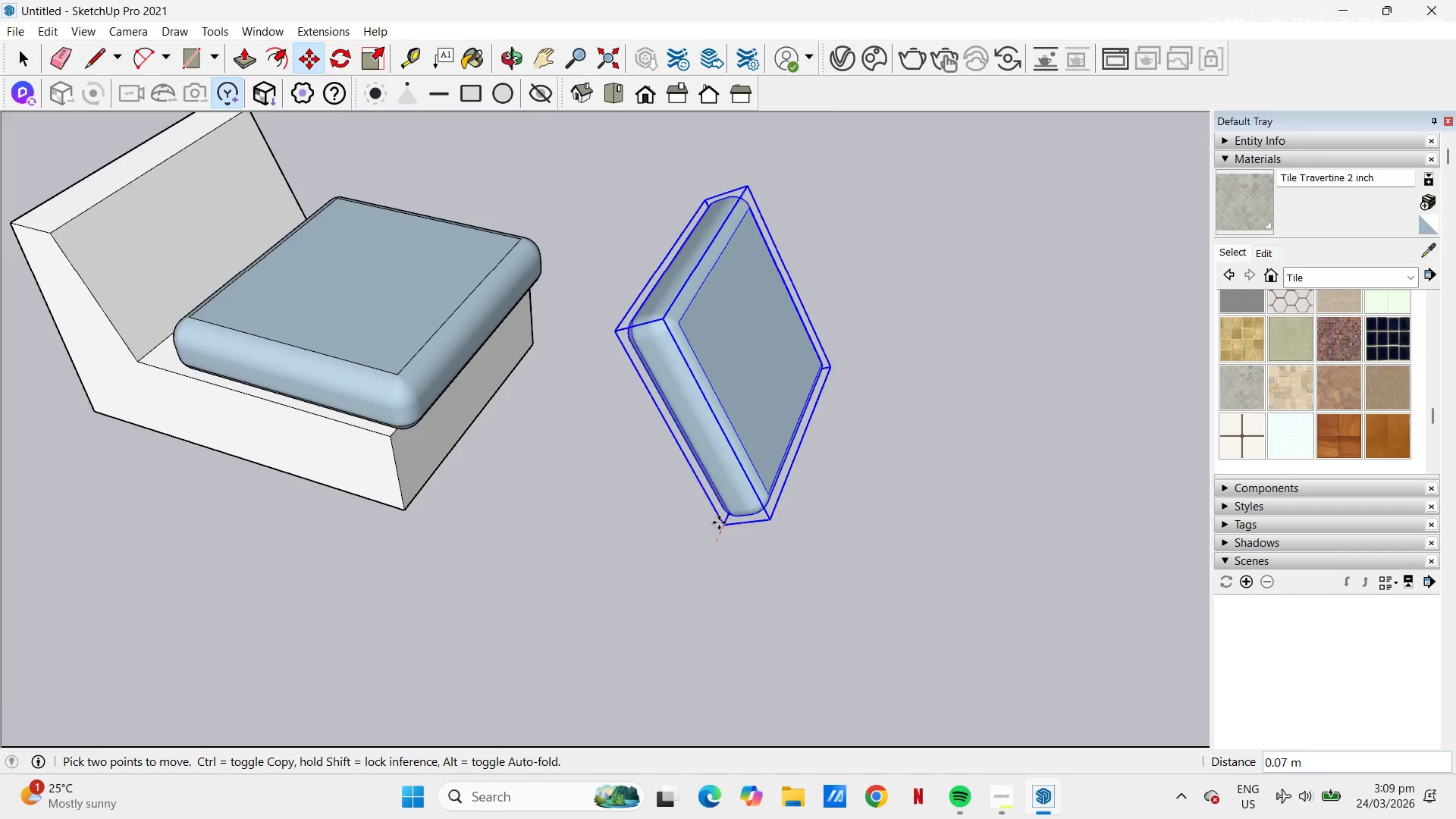 
scroll: coordinate [725, 518], scroll_direction: down, amount: 3.0
 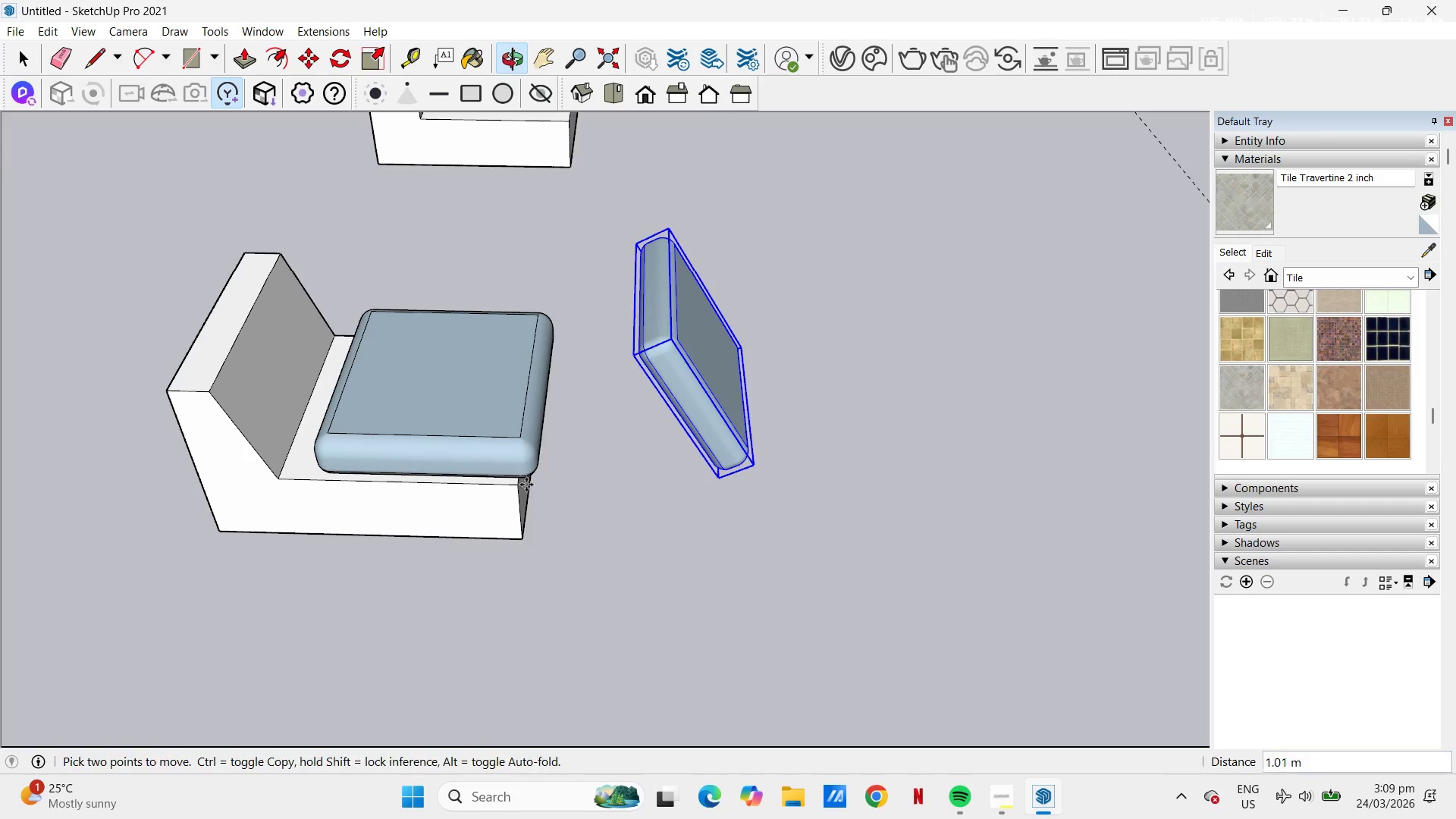 
scroll: coordinate [317, 464], scroll_direction: up, amount: 4.0
 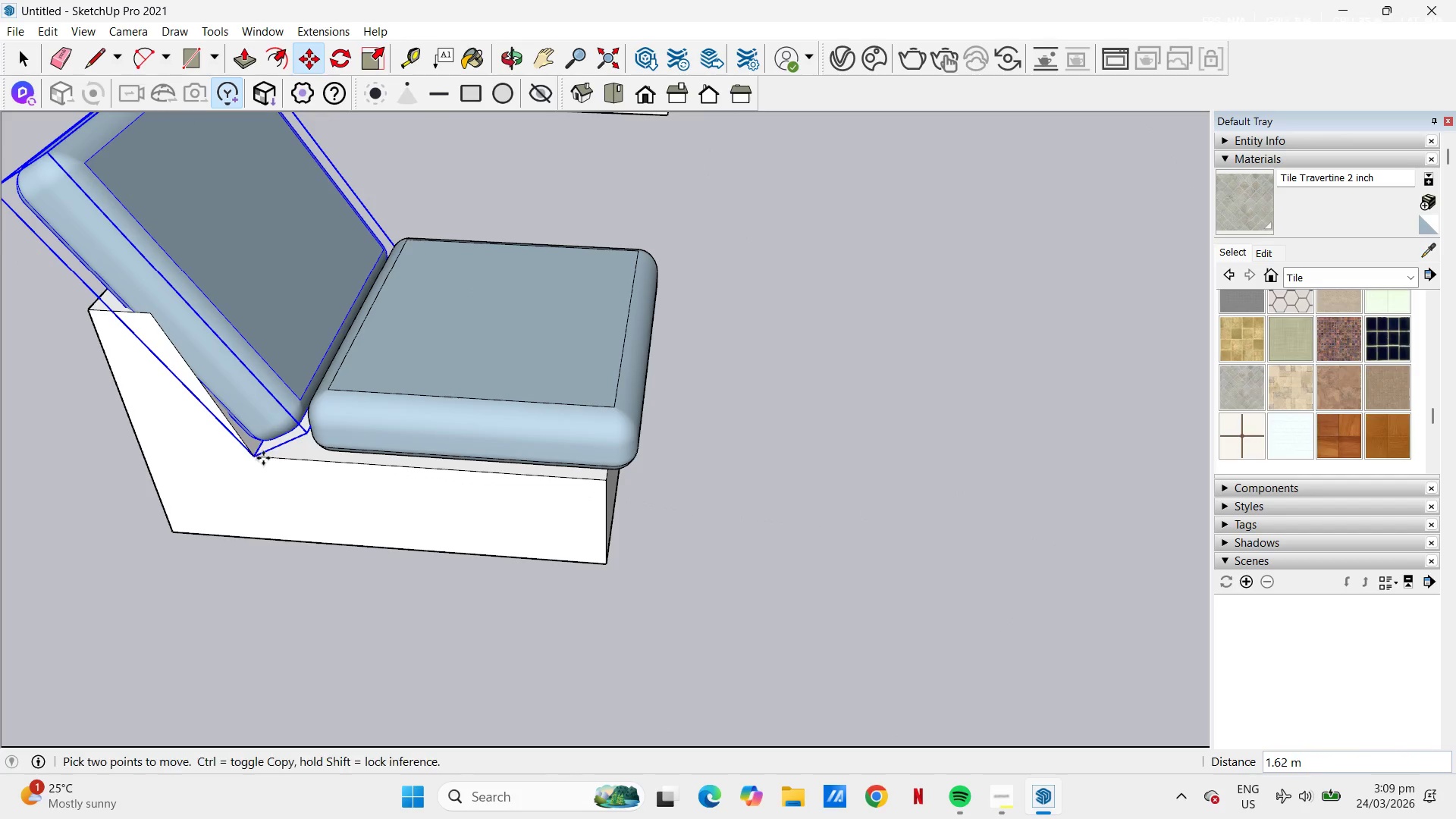 
key(H)
 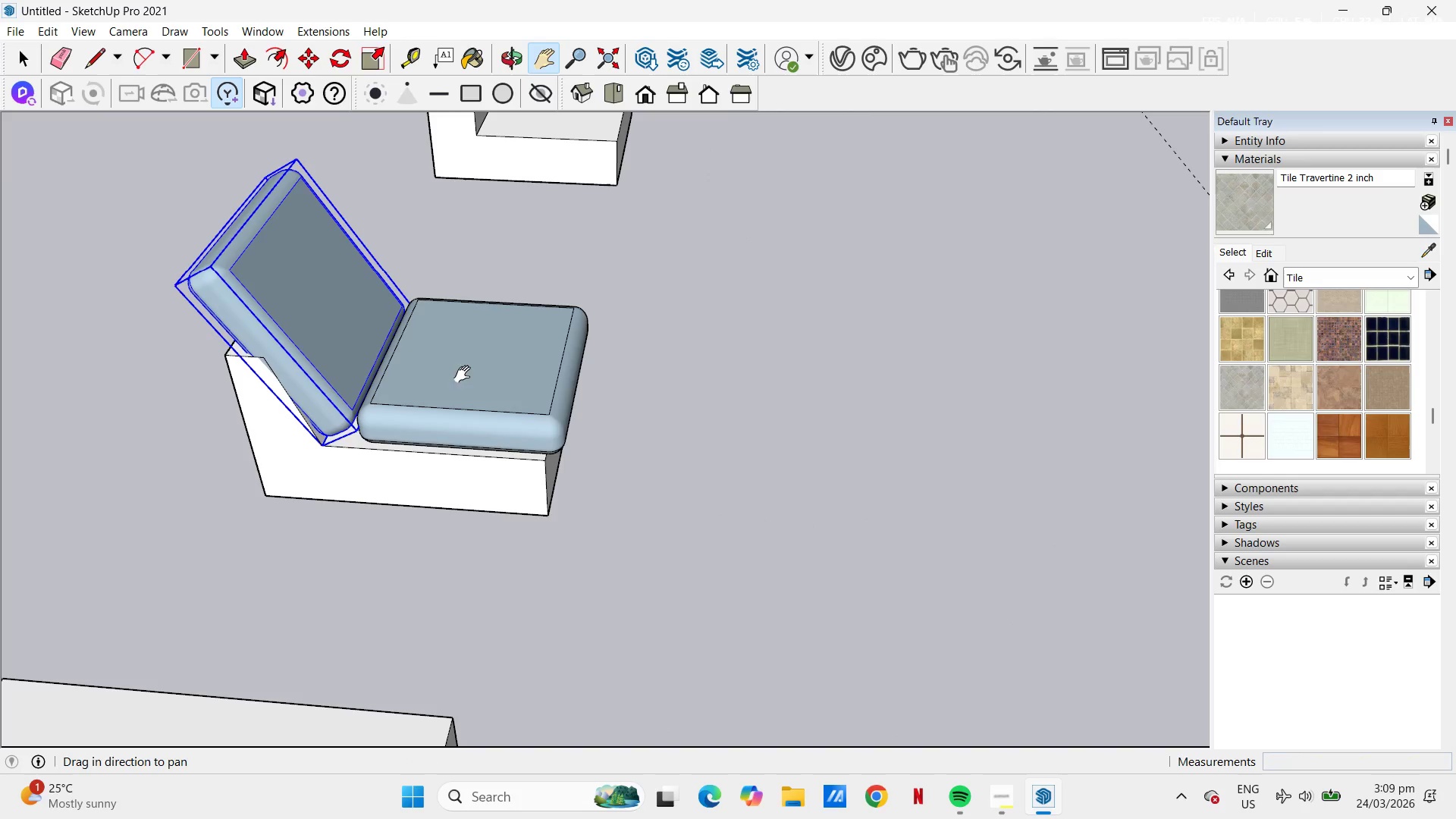 
scroll: coordinate [447, 428], scroll_direction: down, amount: 5.0
 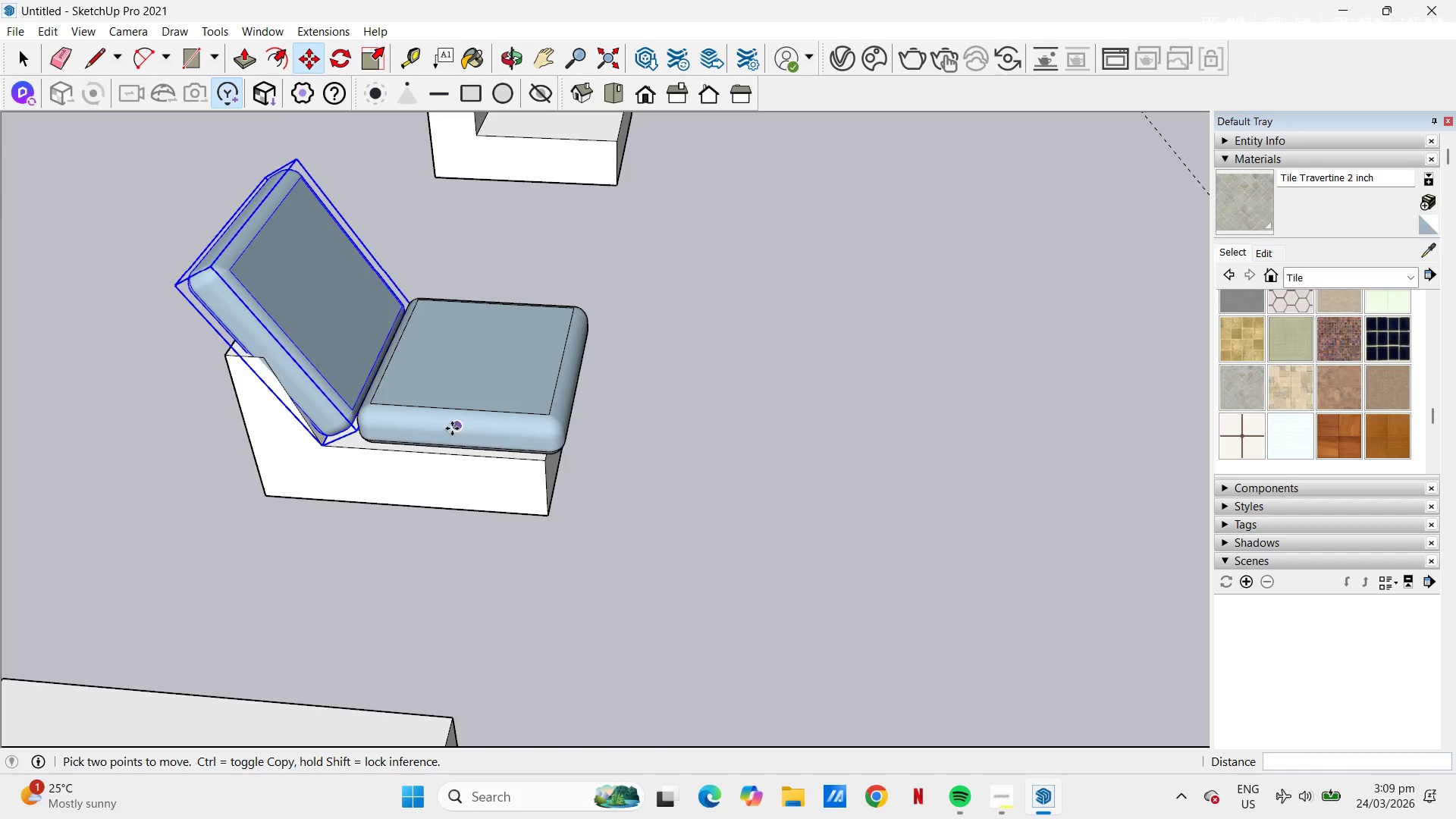 
left_click_drag(start_coordinate=[485, 369], to_coordinate=[804, 487])
 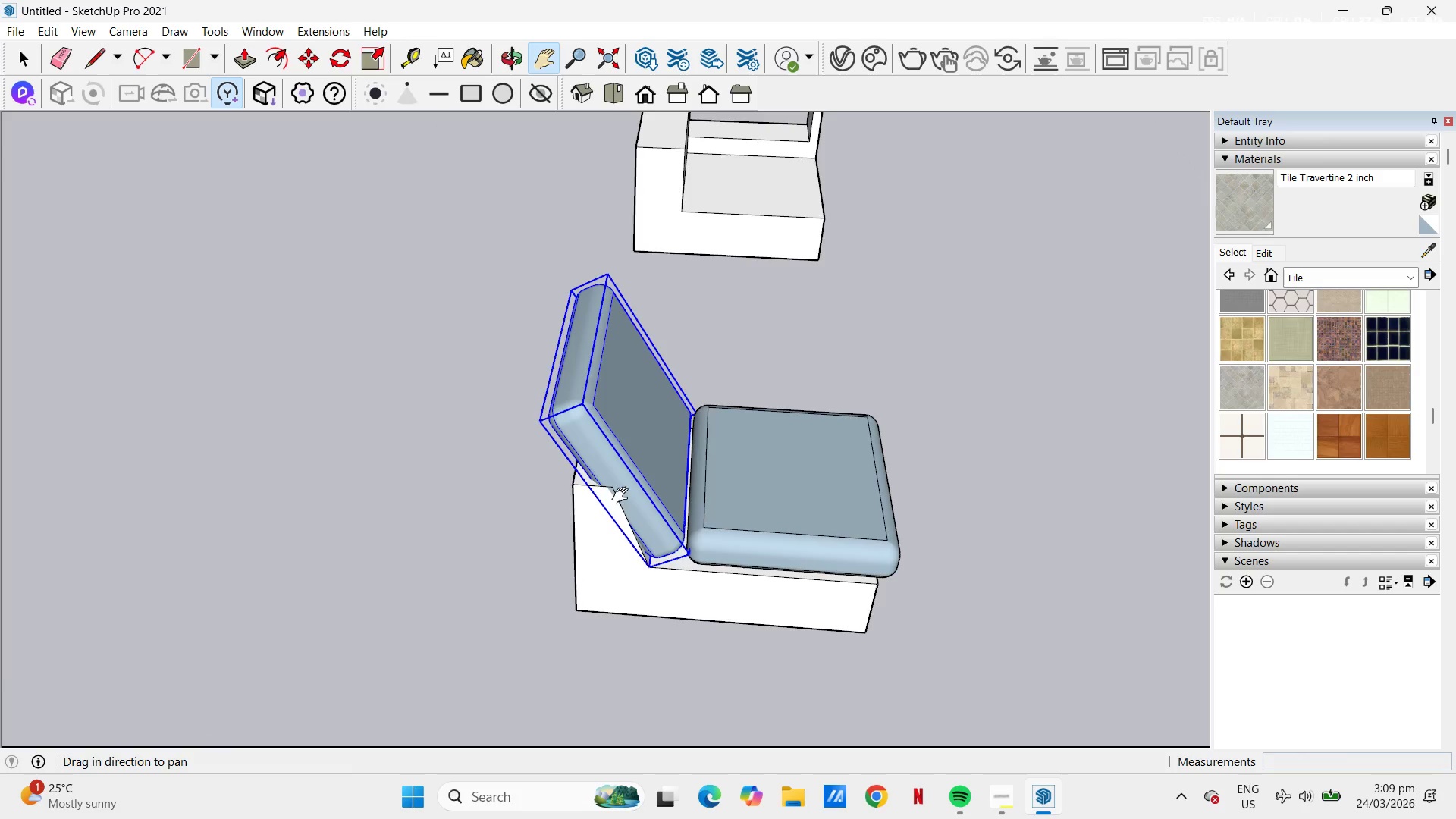 
scroll: coordinate [585, 351], scroll_direction: up, amount: 4.0
 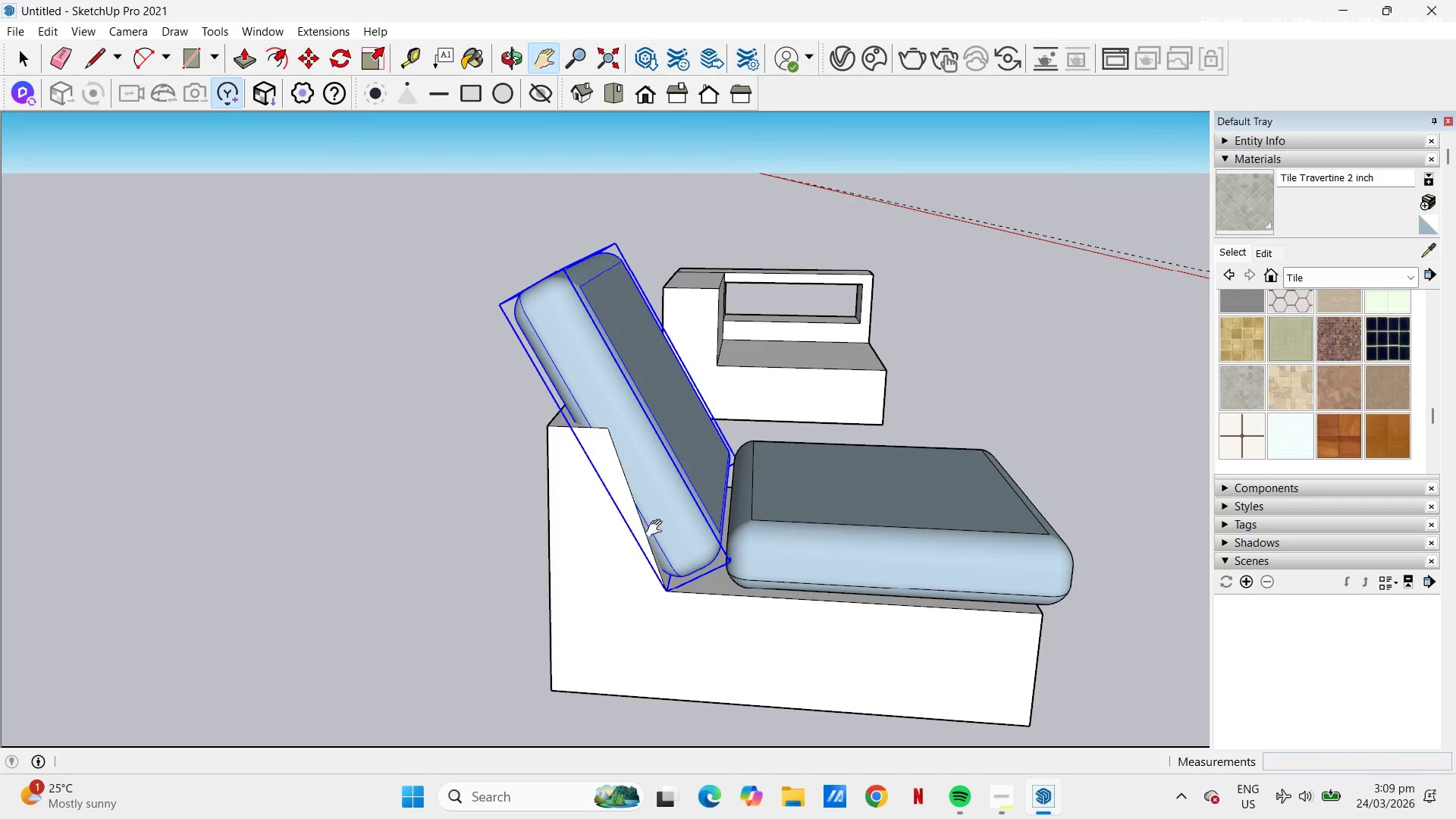 
key(M)
 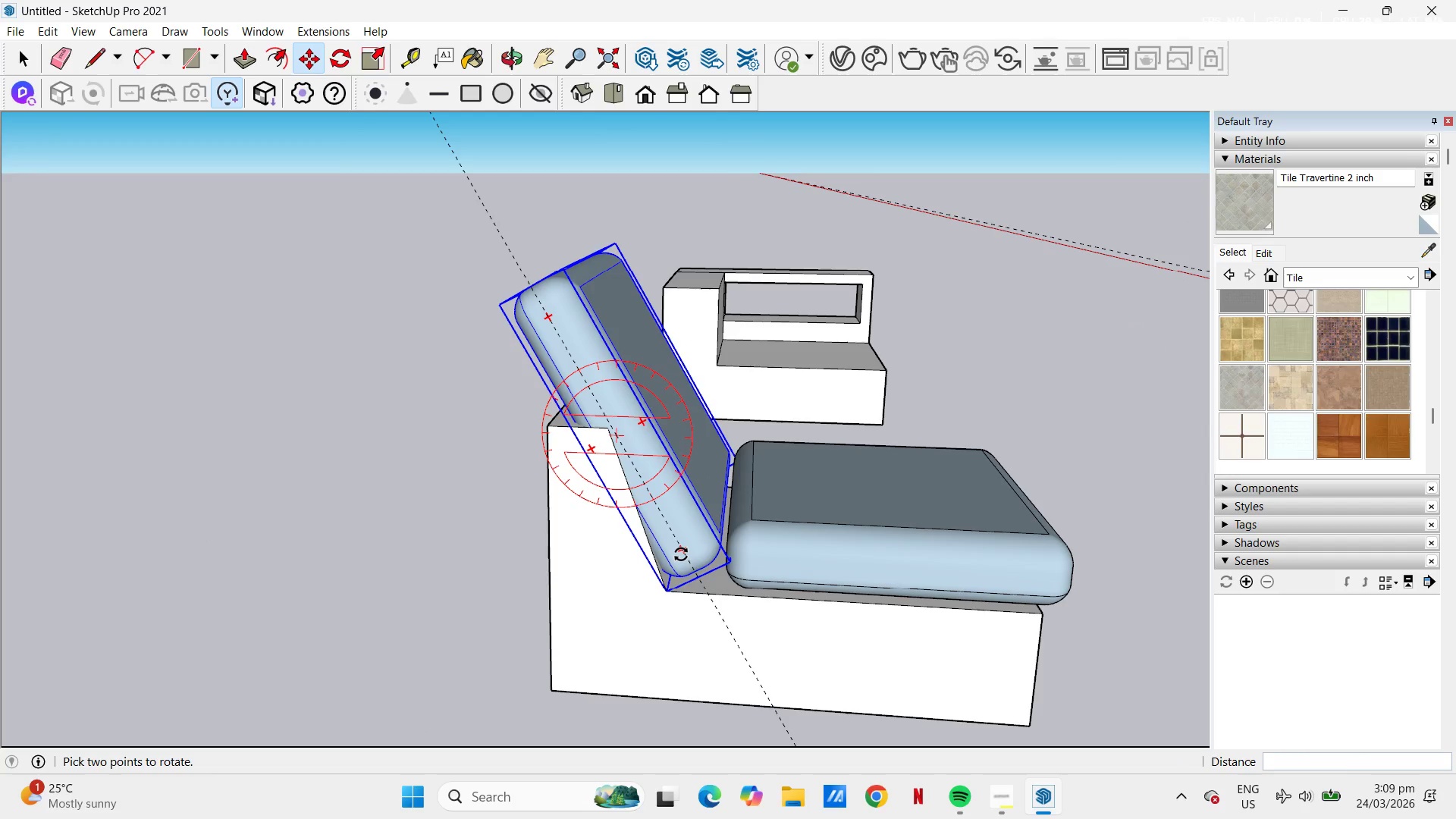 
left_click([681, 554])
 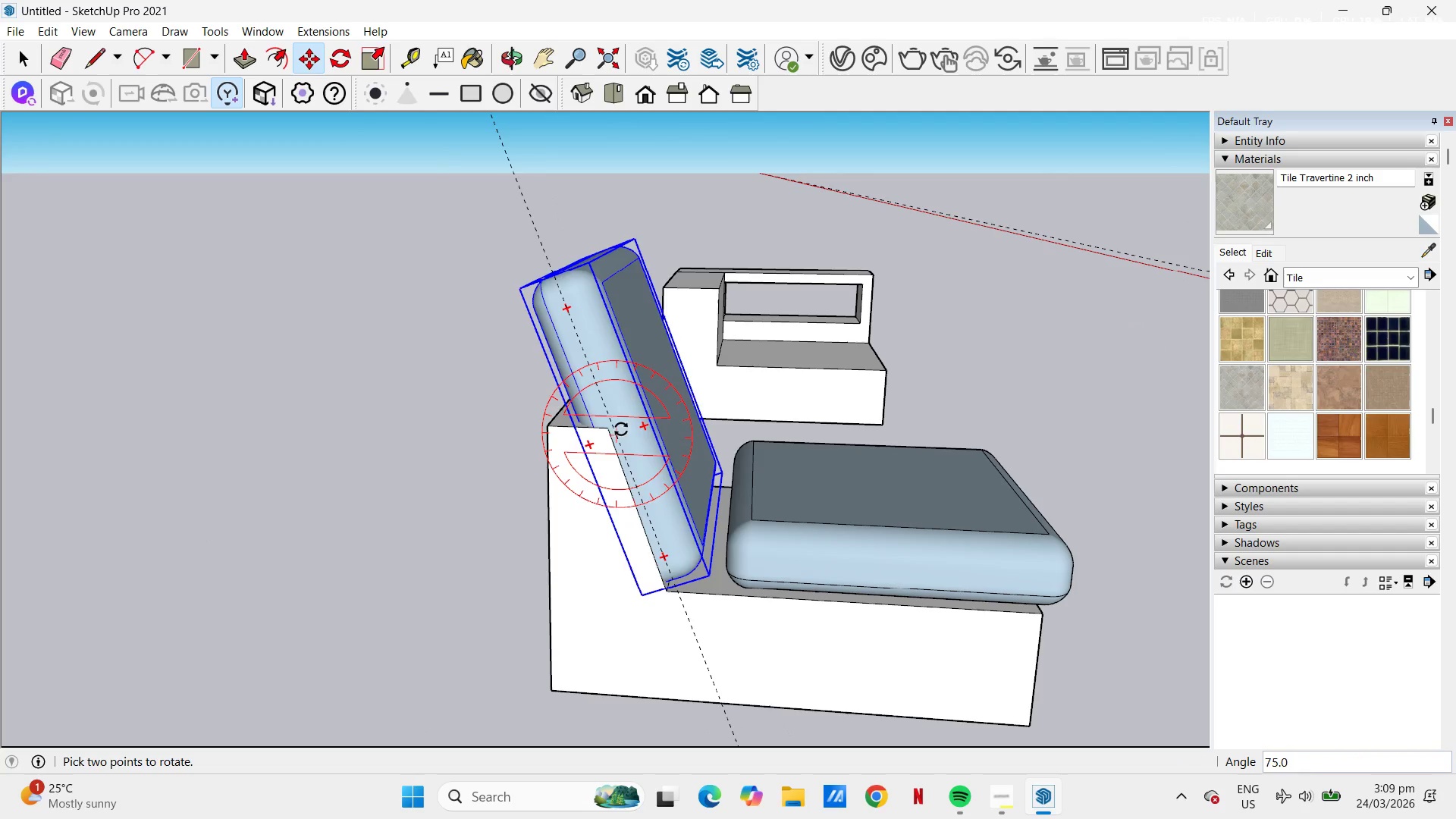 
left_click([600, 365])
 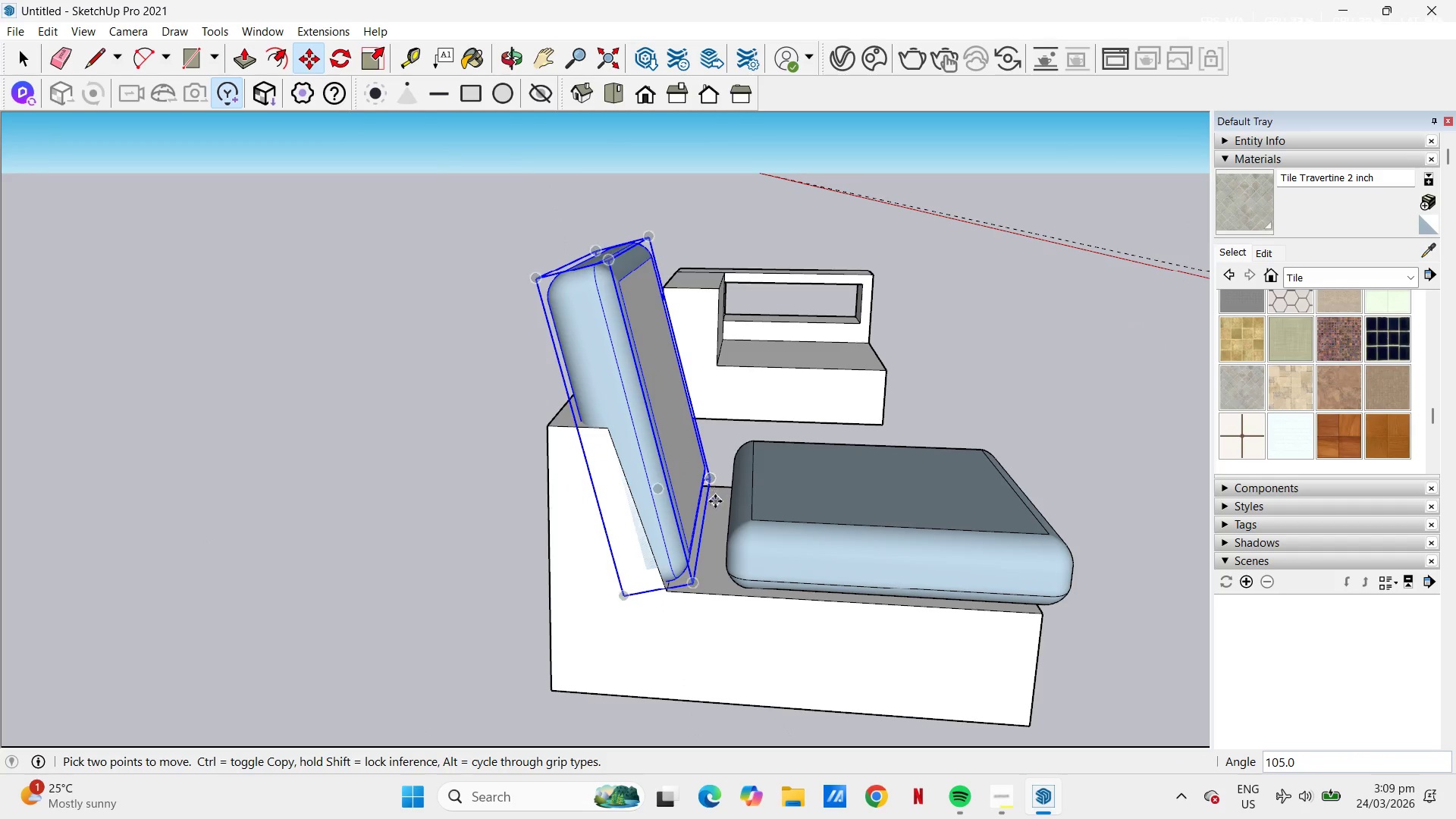 
key(M)
 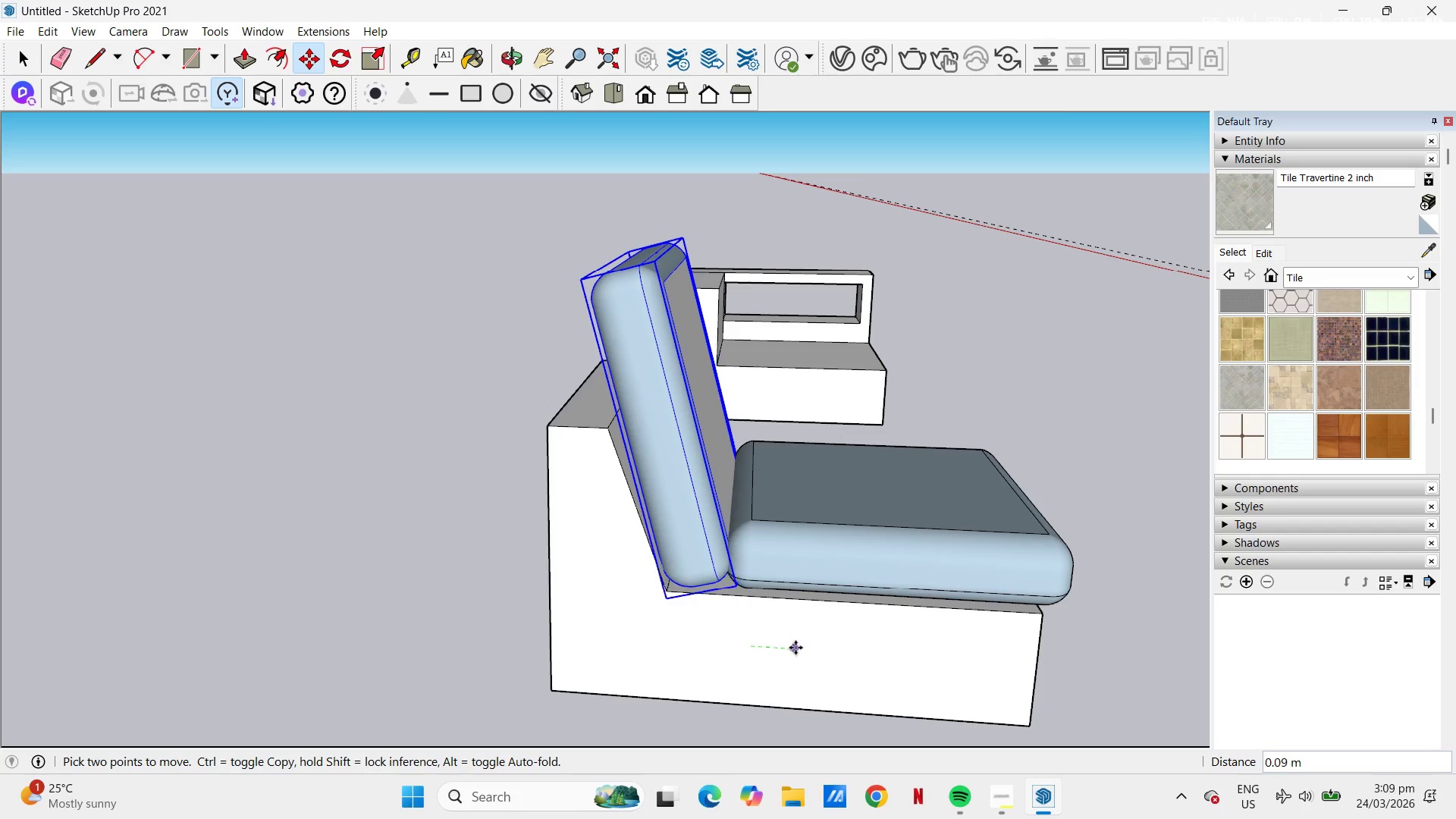 
wait(5.38)
 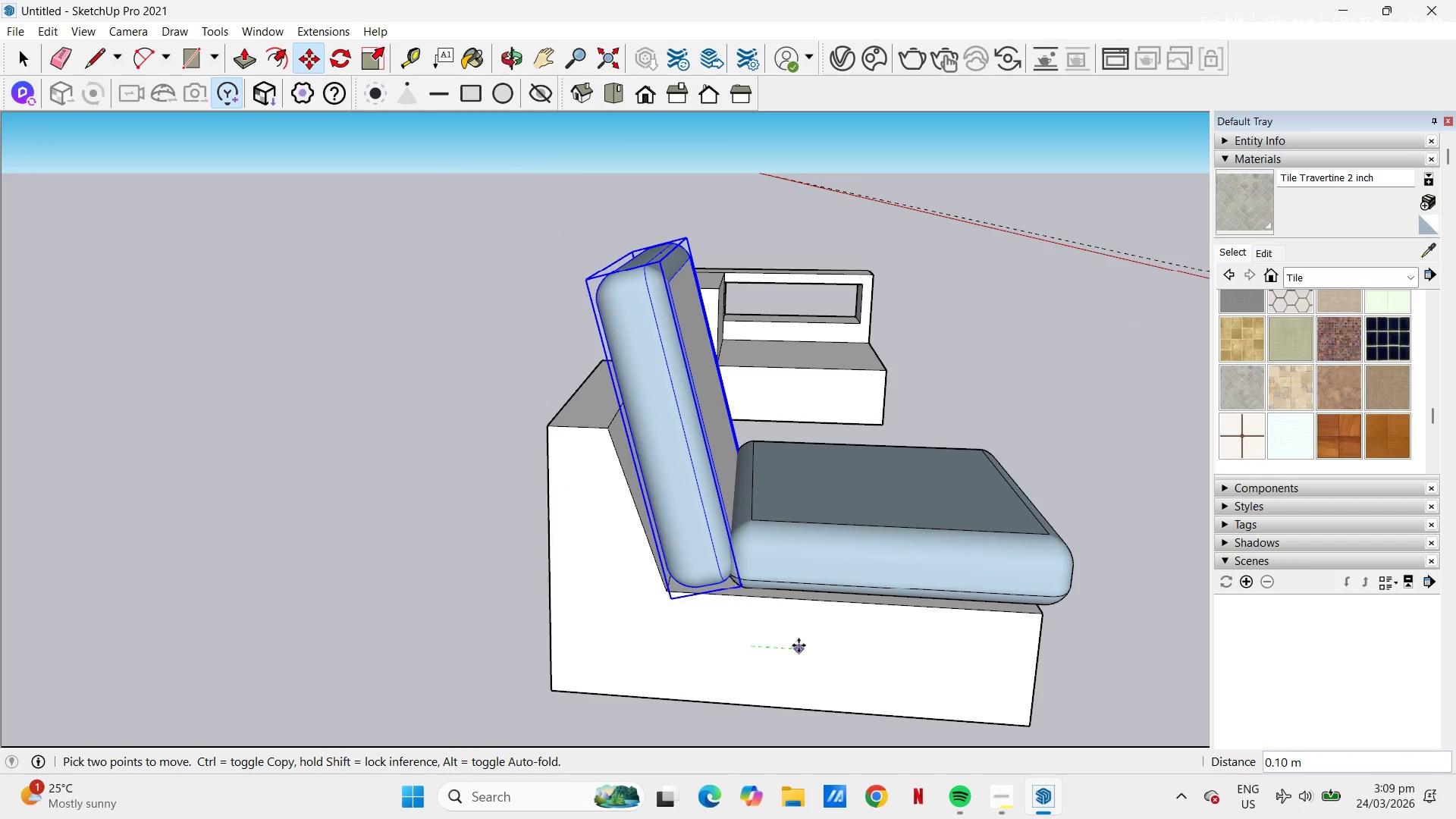 
left_click([792, 647])
 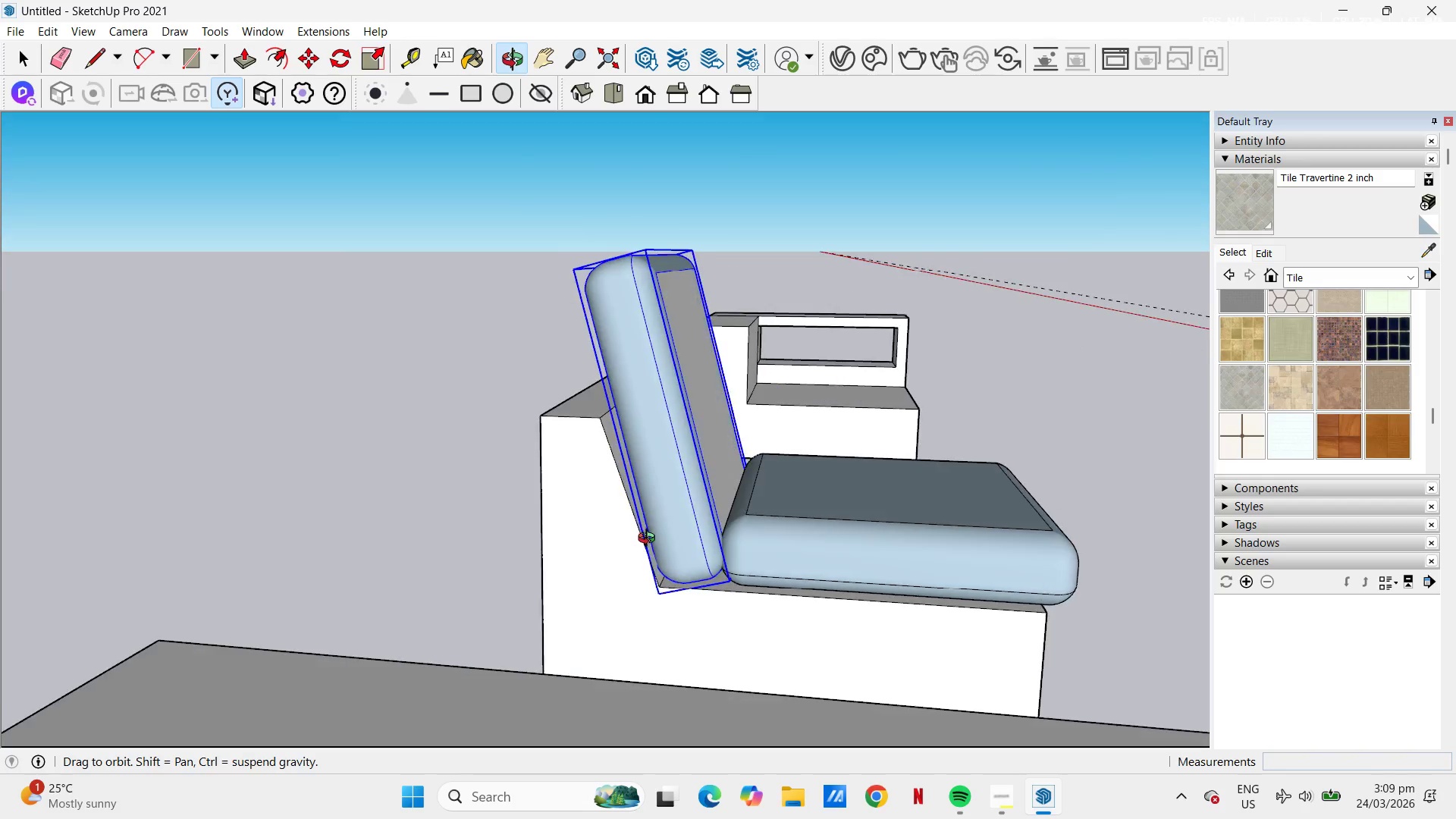 
right_click([667, 510])
 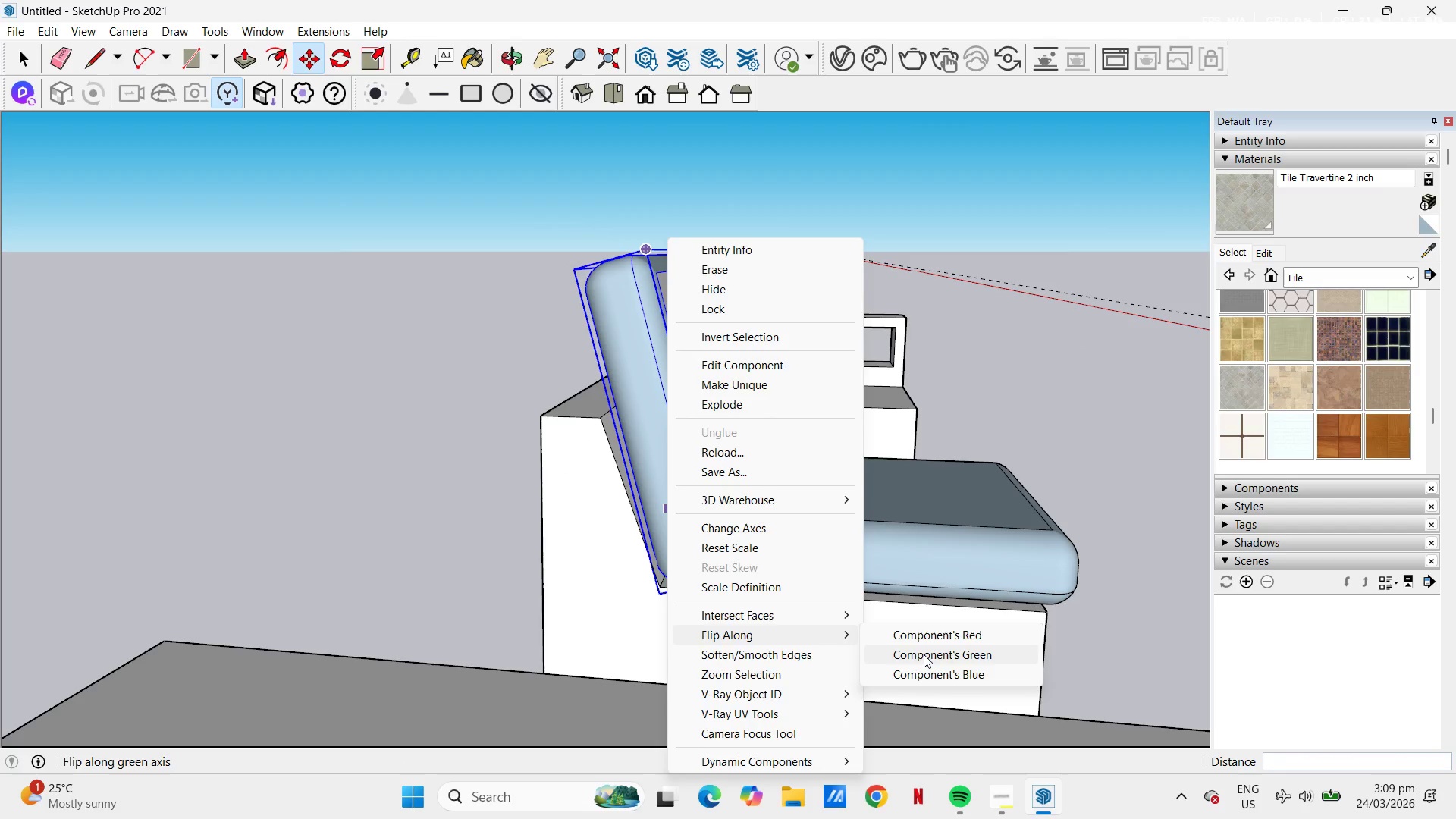 
left_click([924, 654])
 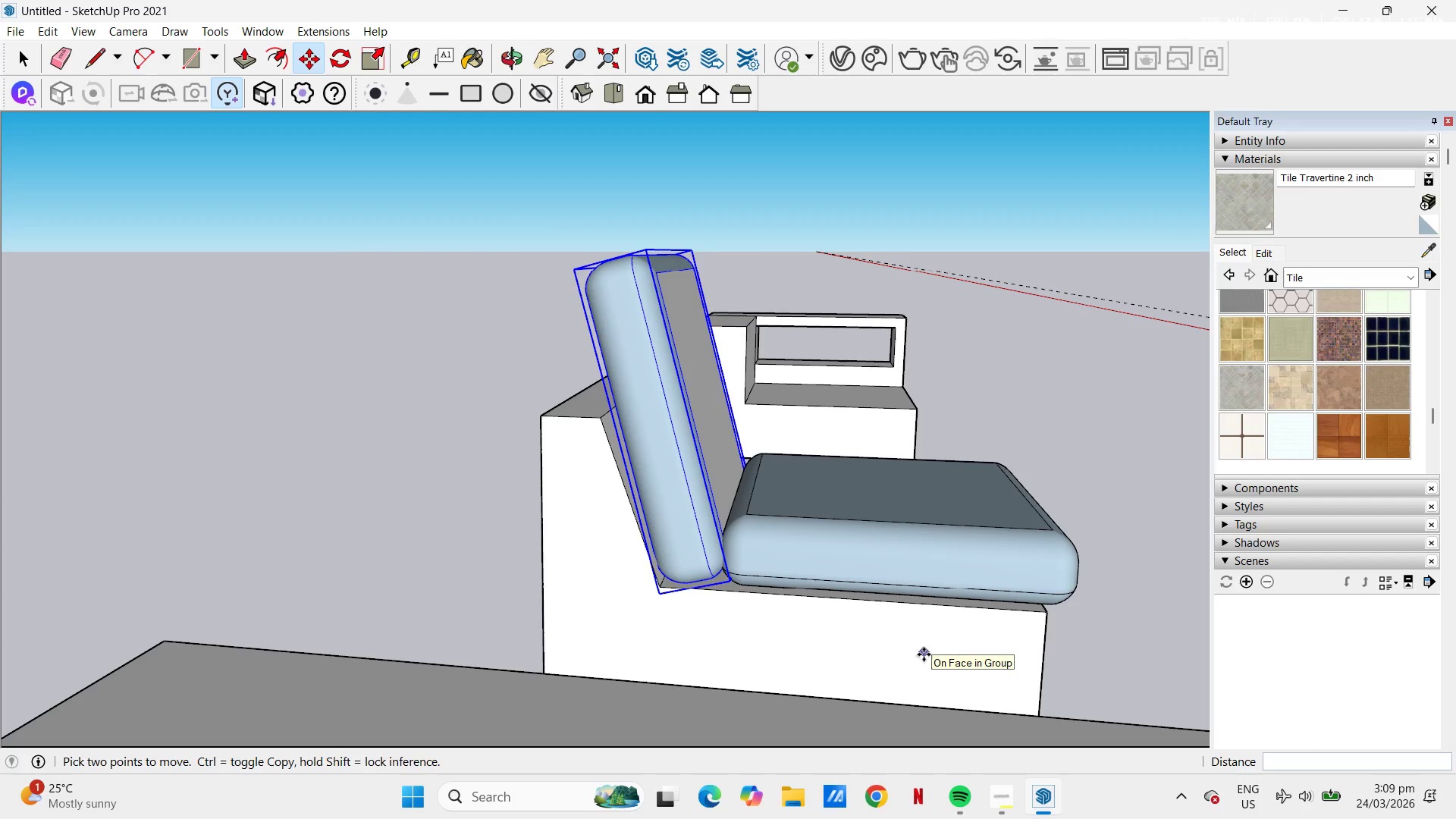 
key(Control+Z)
 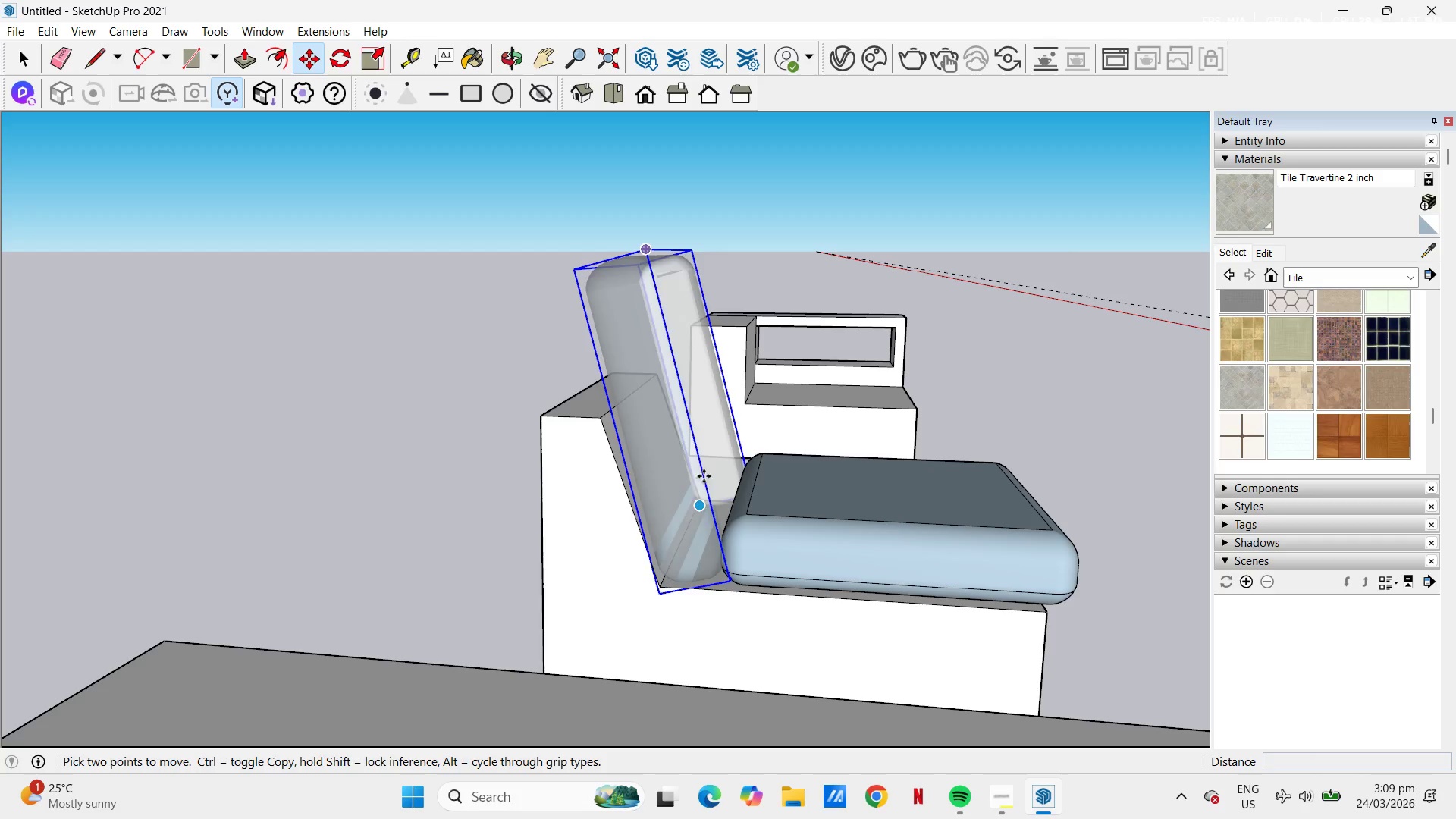 
right_click([676, 484])
 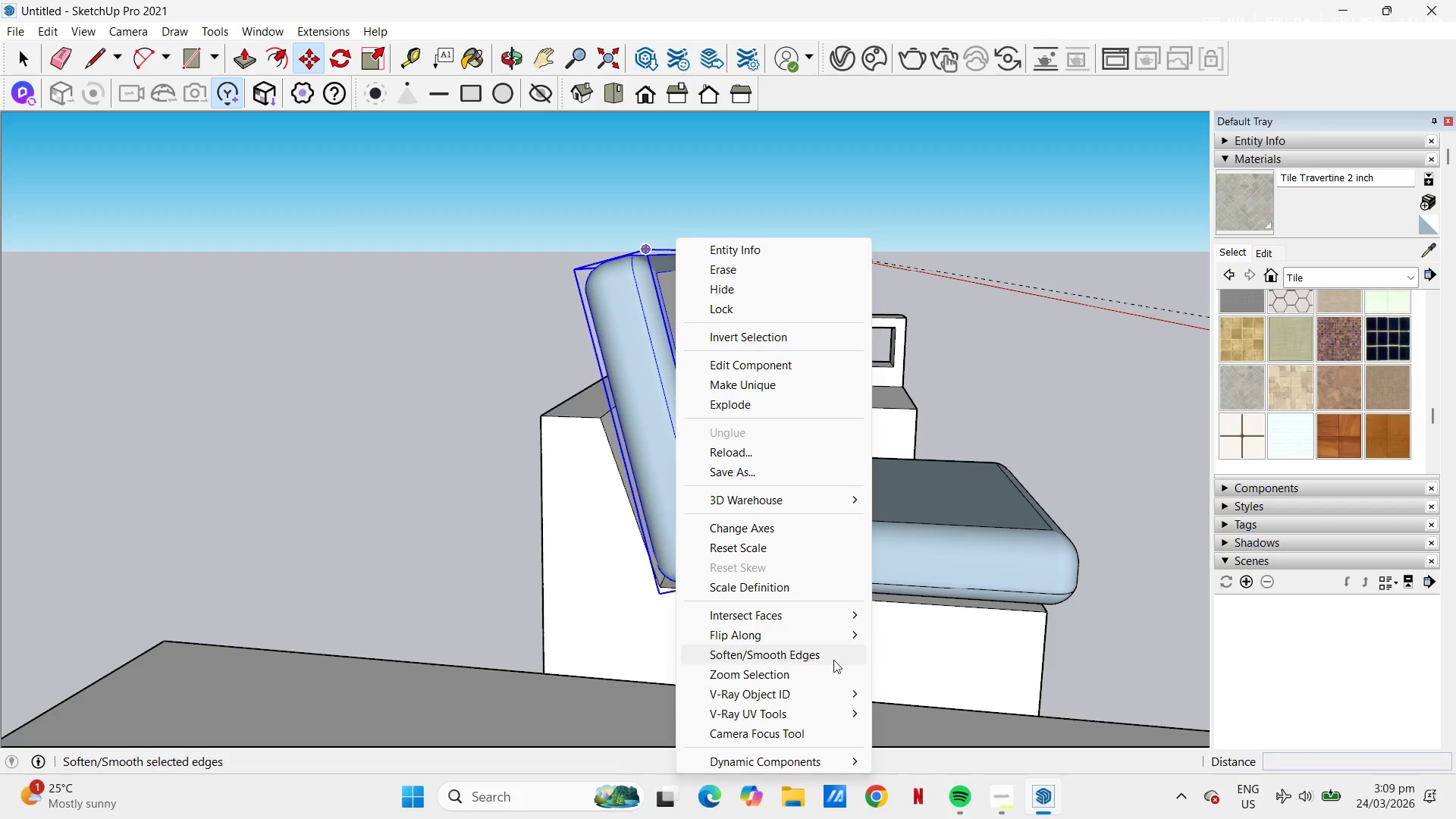 
left_click_drag(start_coordinate=[806, 634], to_coordinate=[811, 634])
 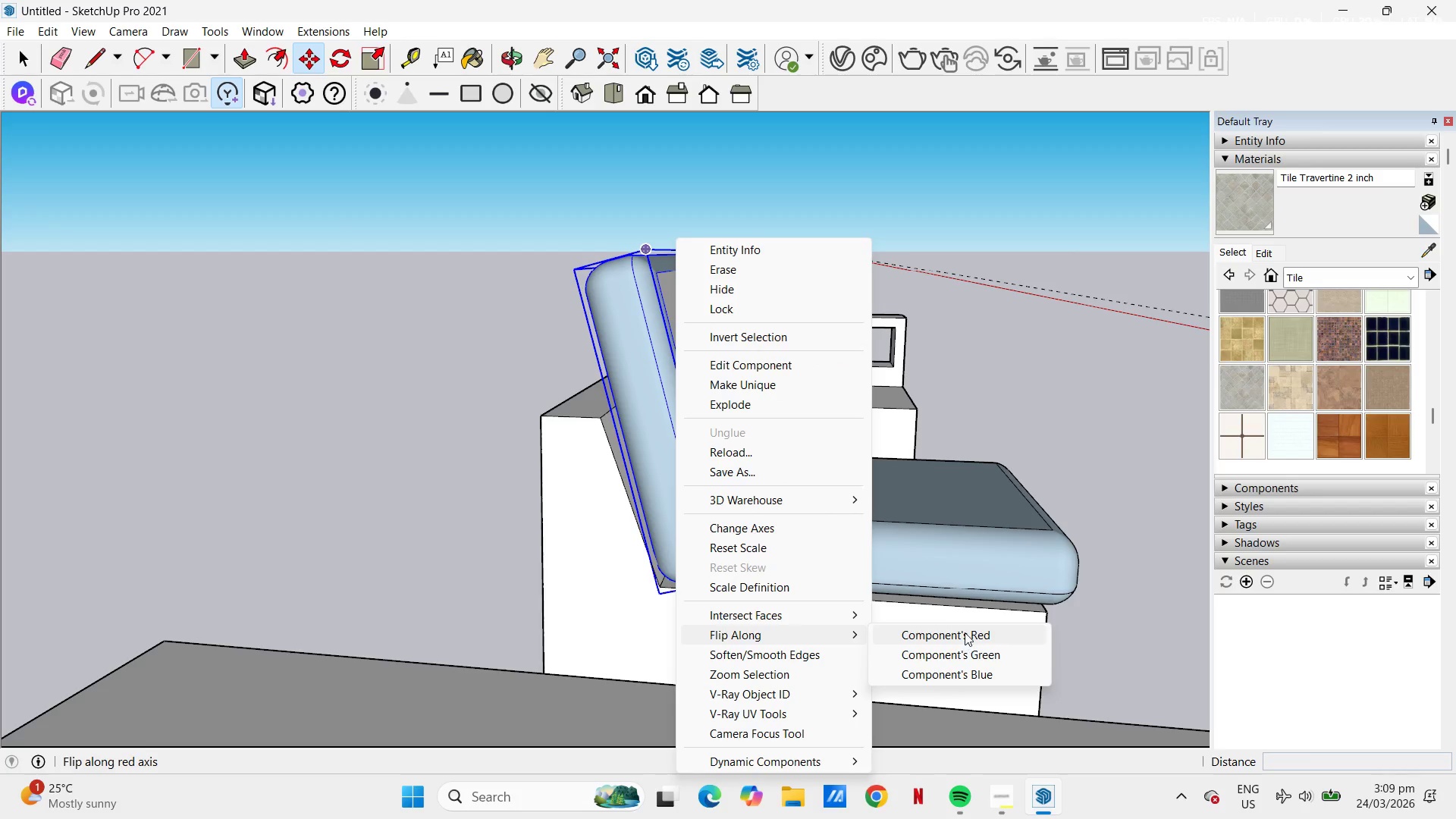 
left_click([964, 632])
 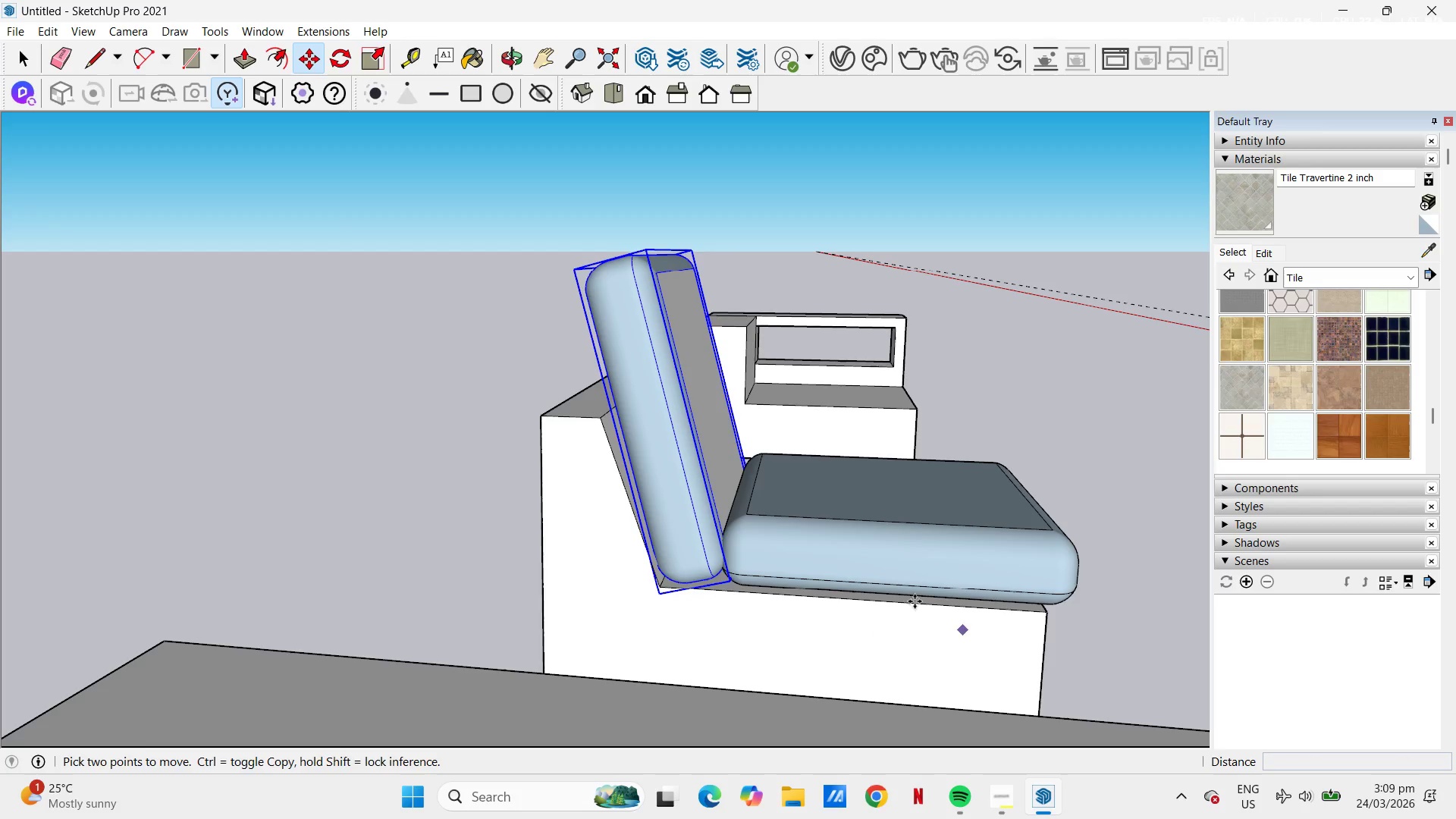 
key(Space)
 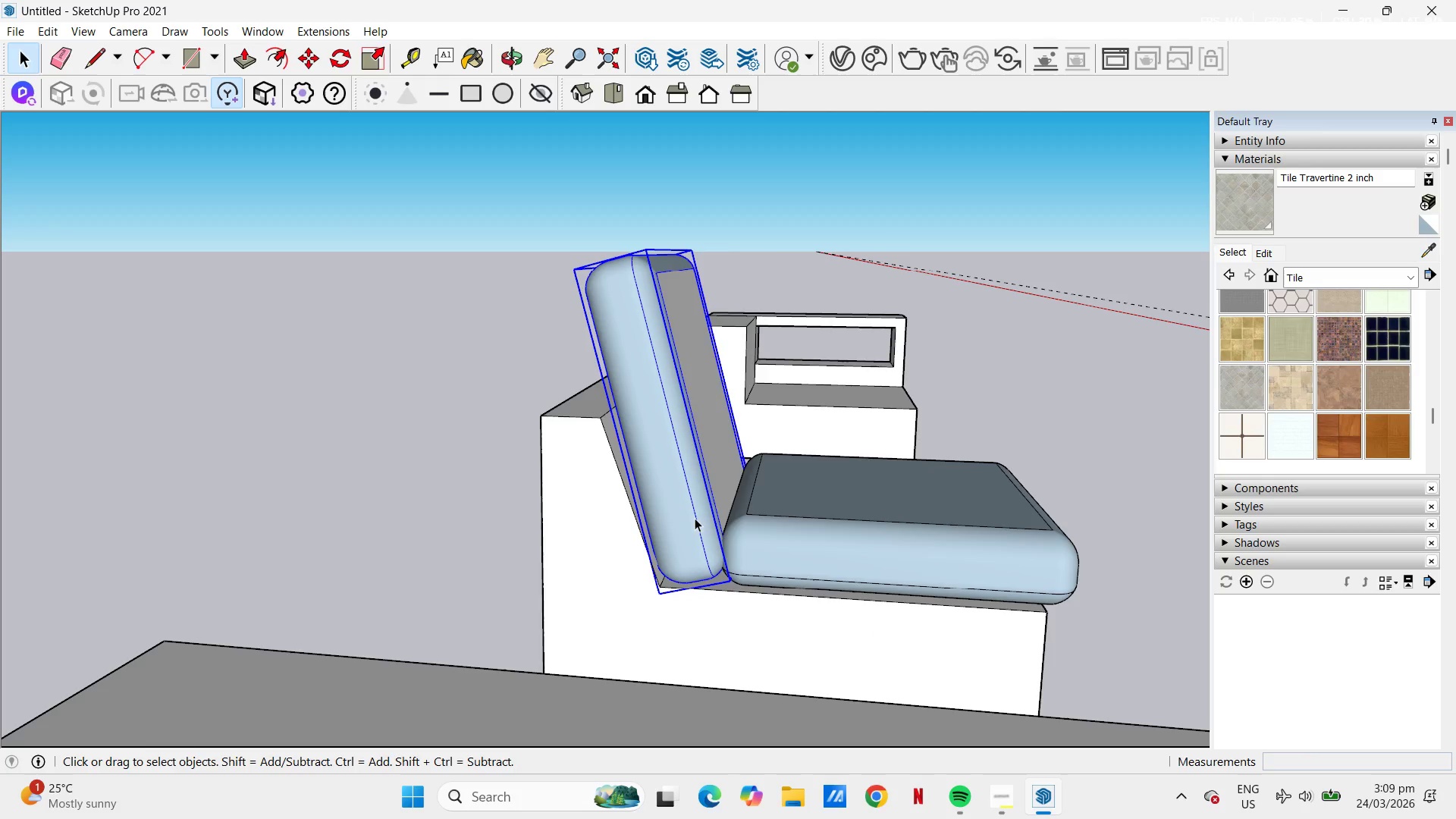 
right_click([695, 518])
 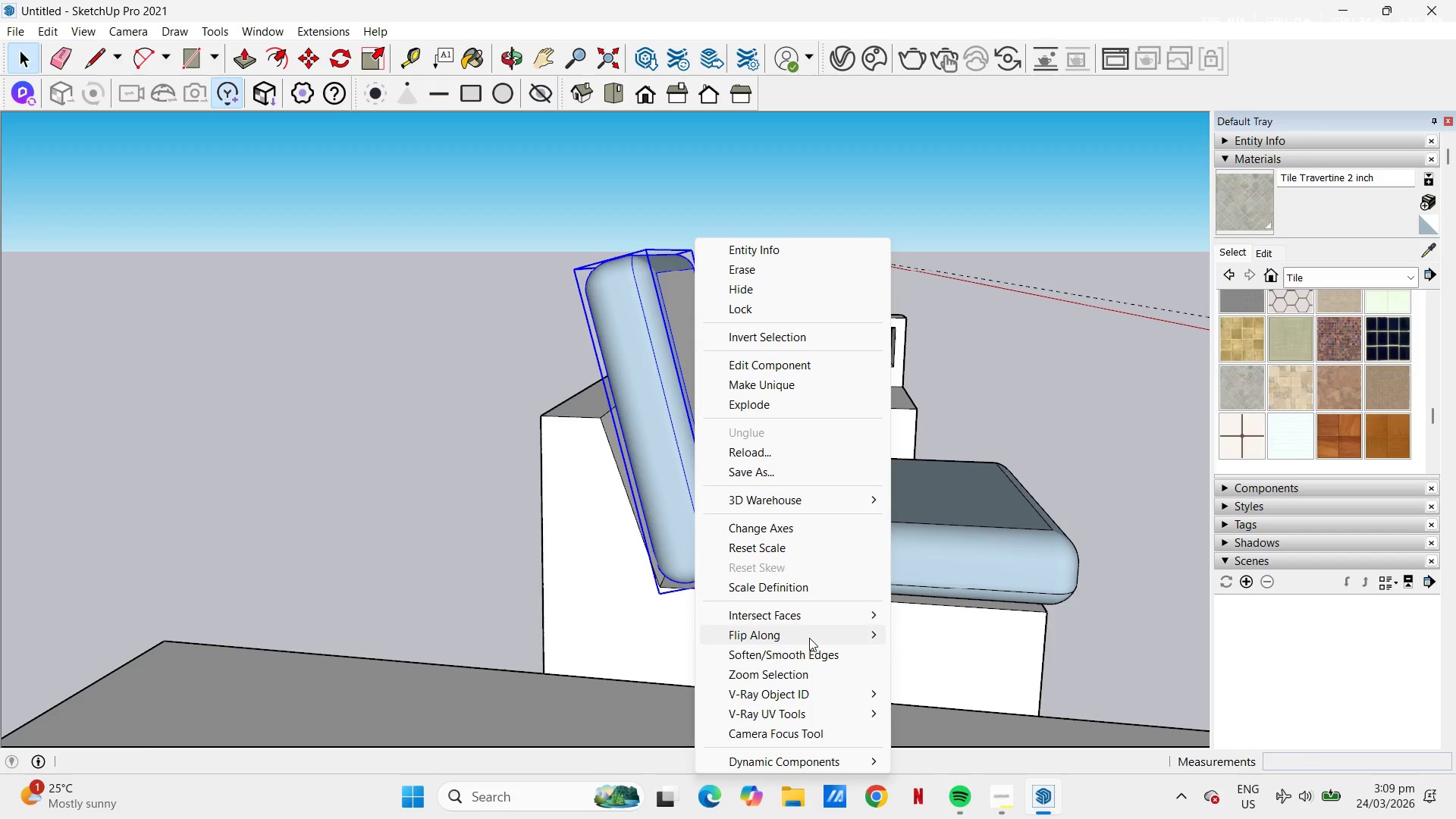 
left_click_drag(start_coordinate=[808, 630], to_coordinate=[815, 630])
 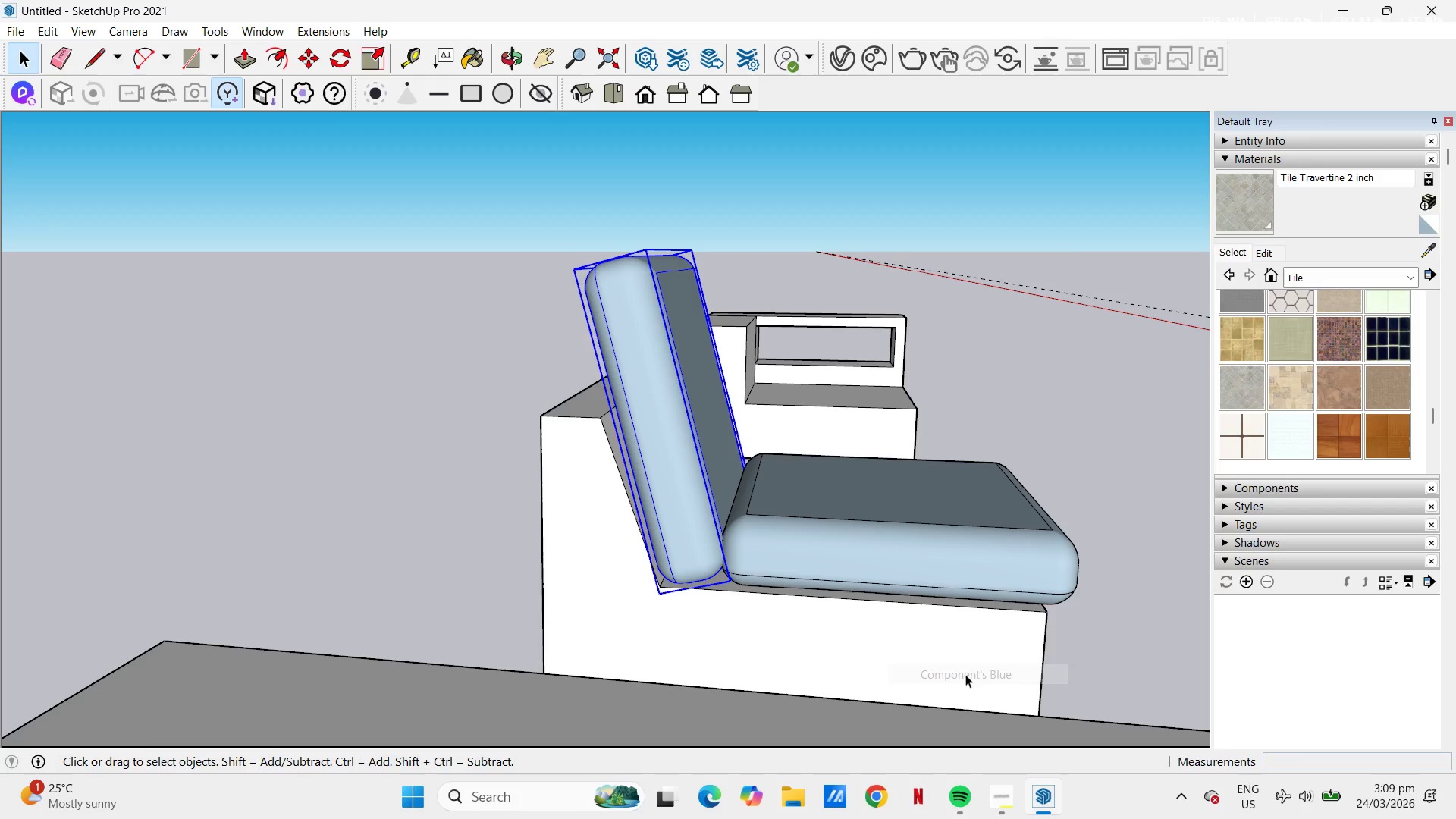 
key(Space)
 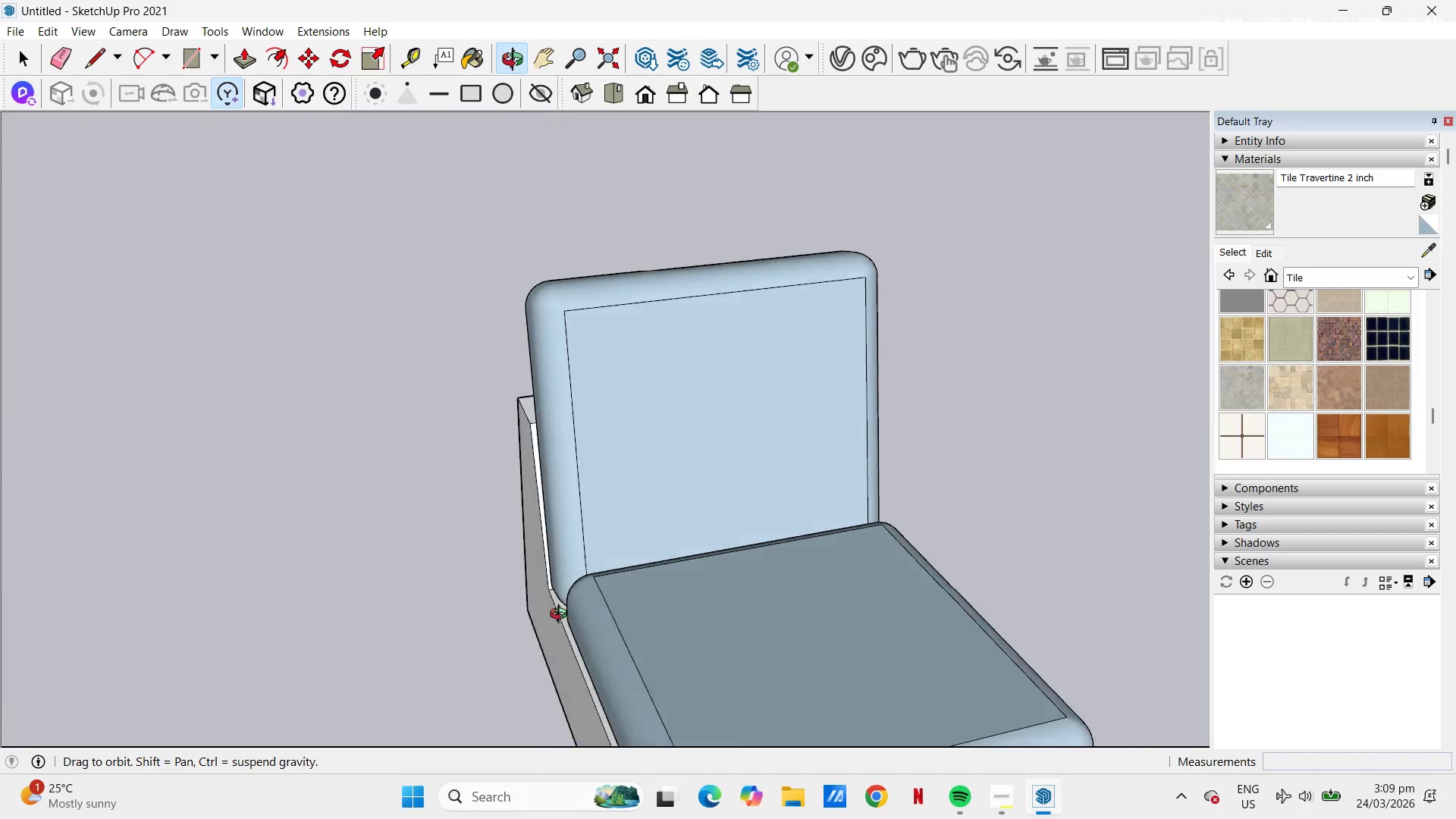 
key(Space)
 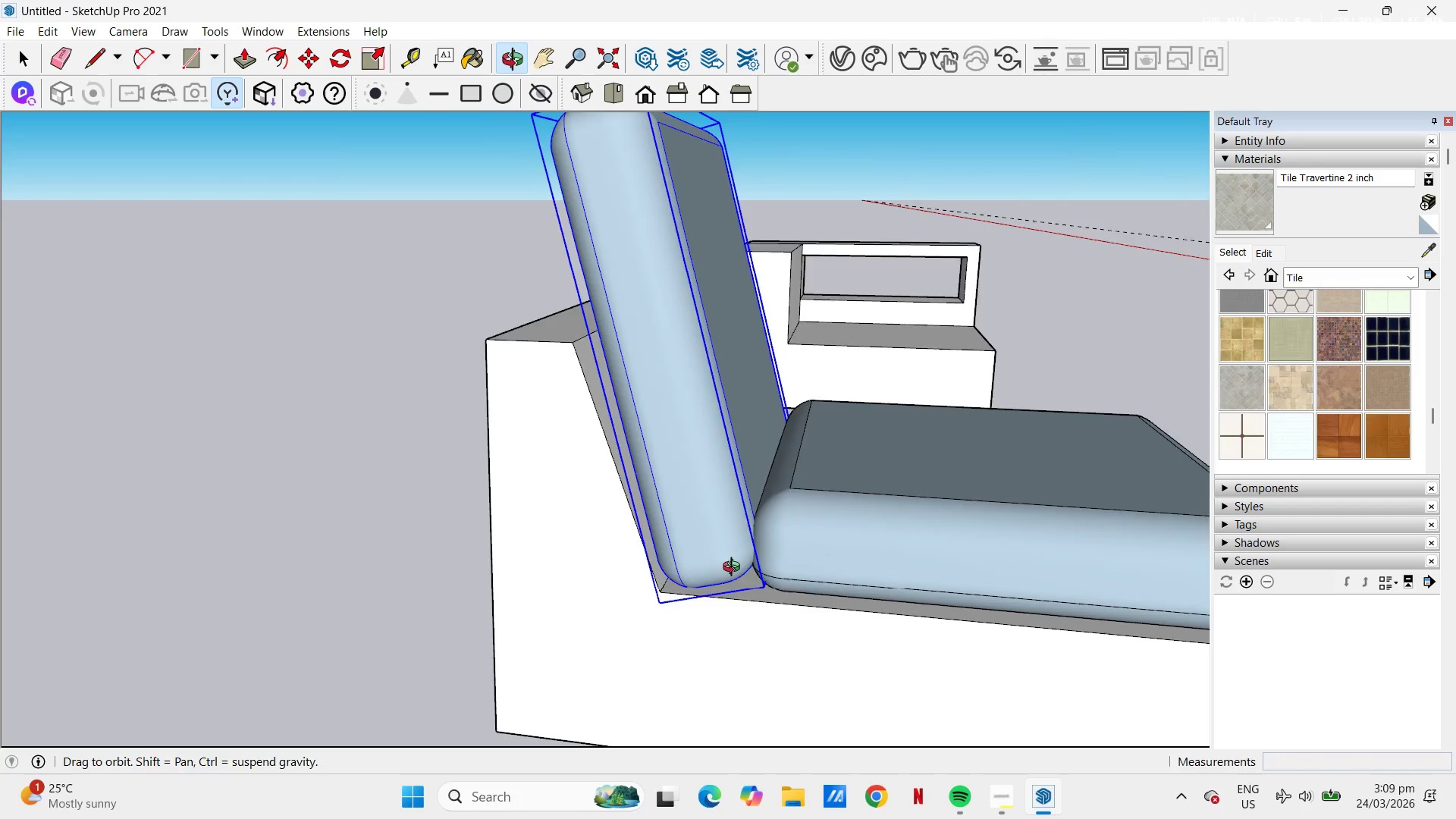 
scroll: coordinate [668, 588], scroll_direction: up, amount: 4.0
 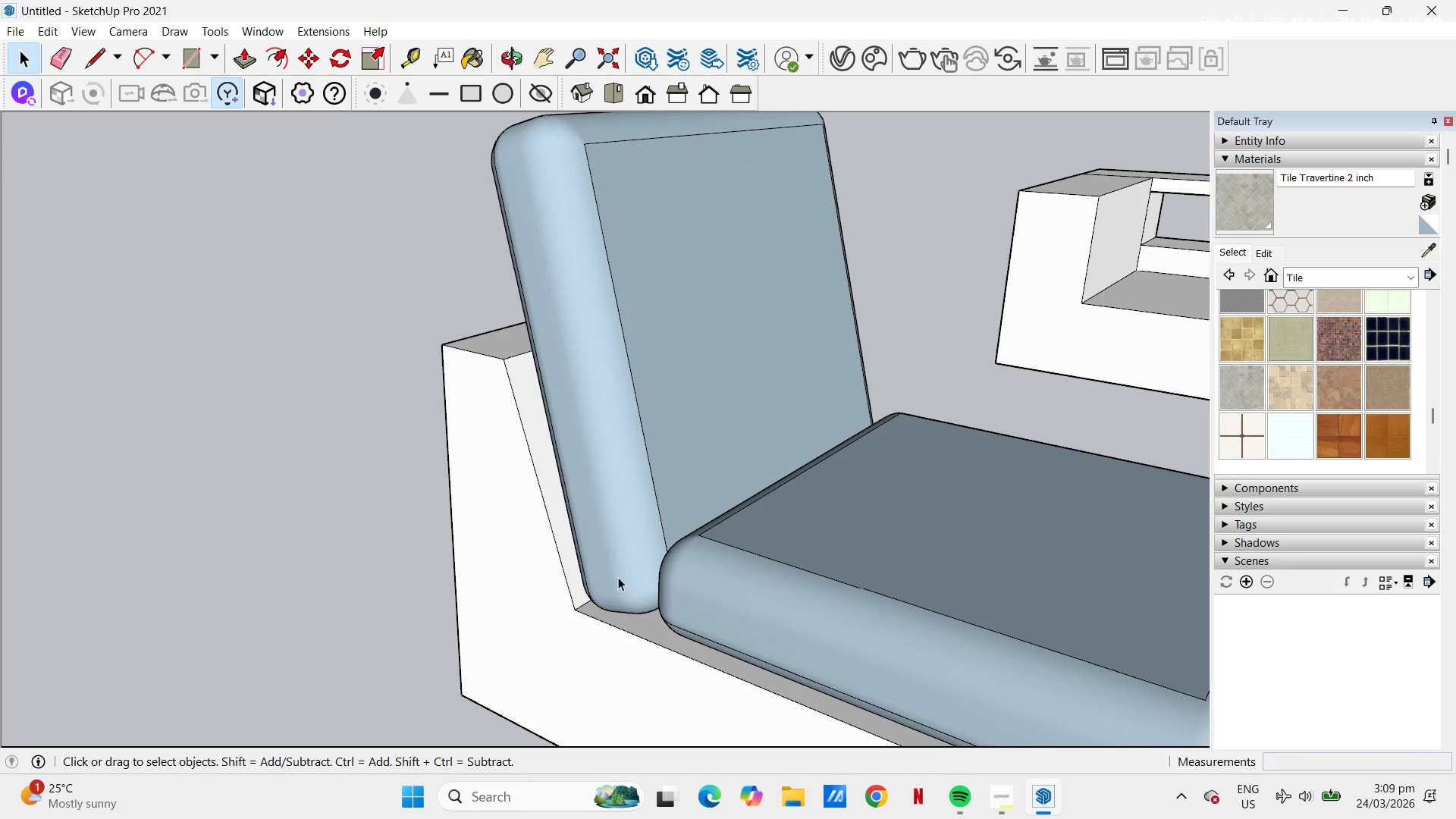 
scroll: coordinate [740, 560], scroll_direction: down, amount: 5.0
 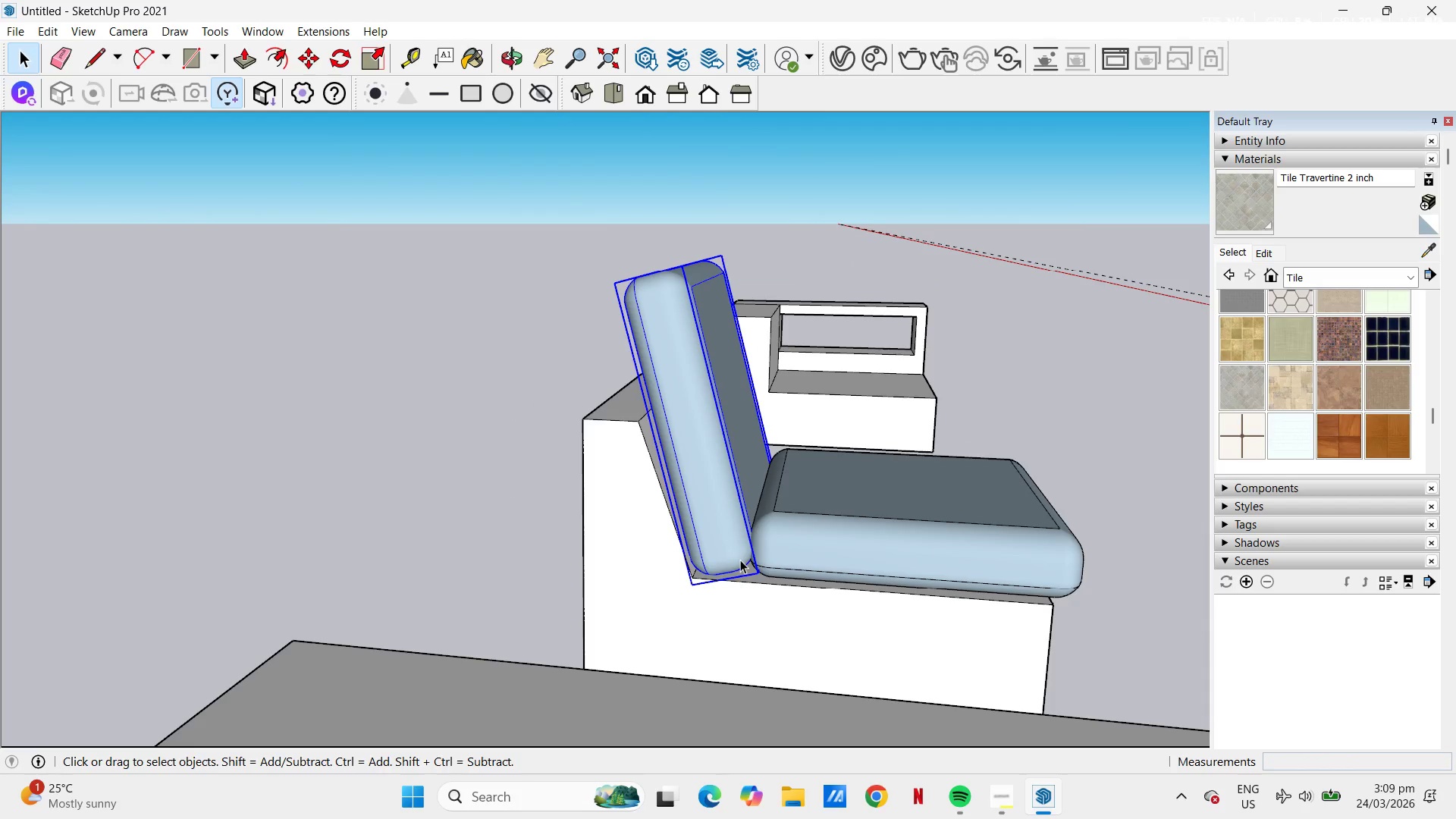 
key(M)
 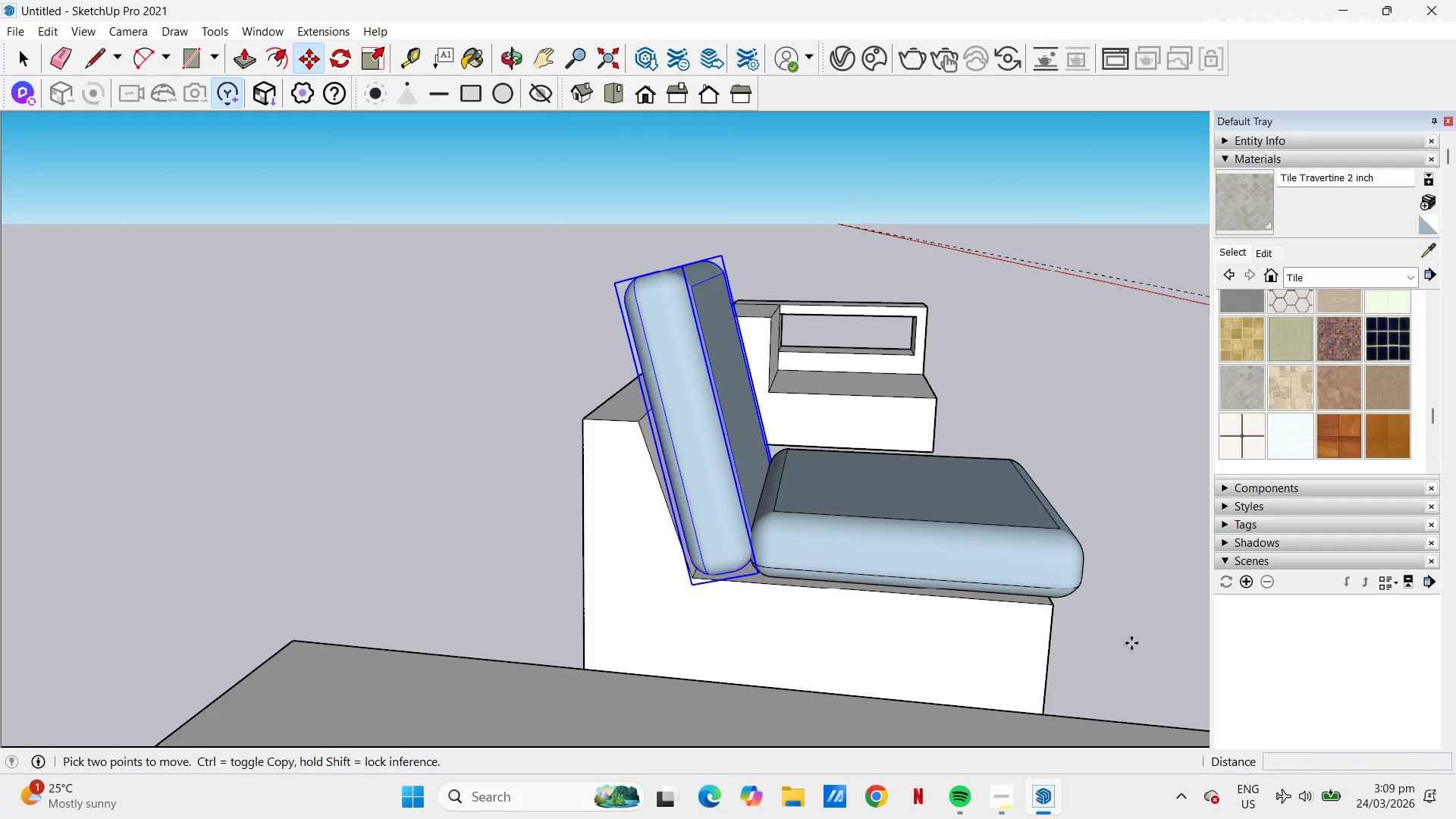 
left_click_drag(start_coordinate=[1117, 655], to_coordinate=[1119, 645])
 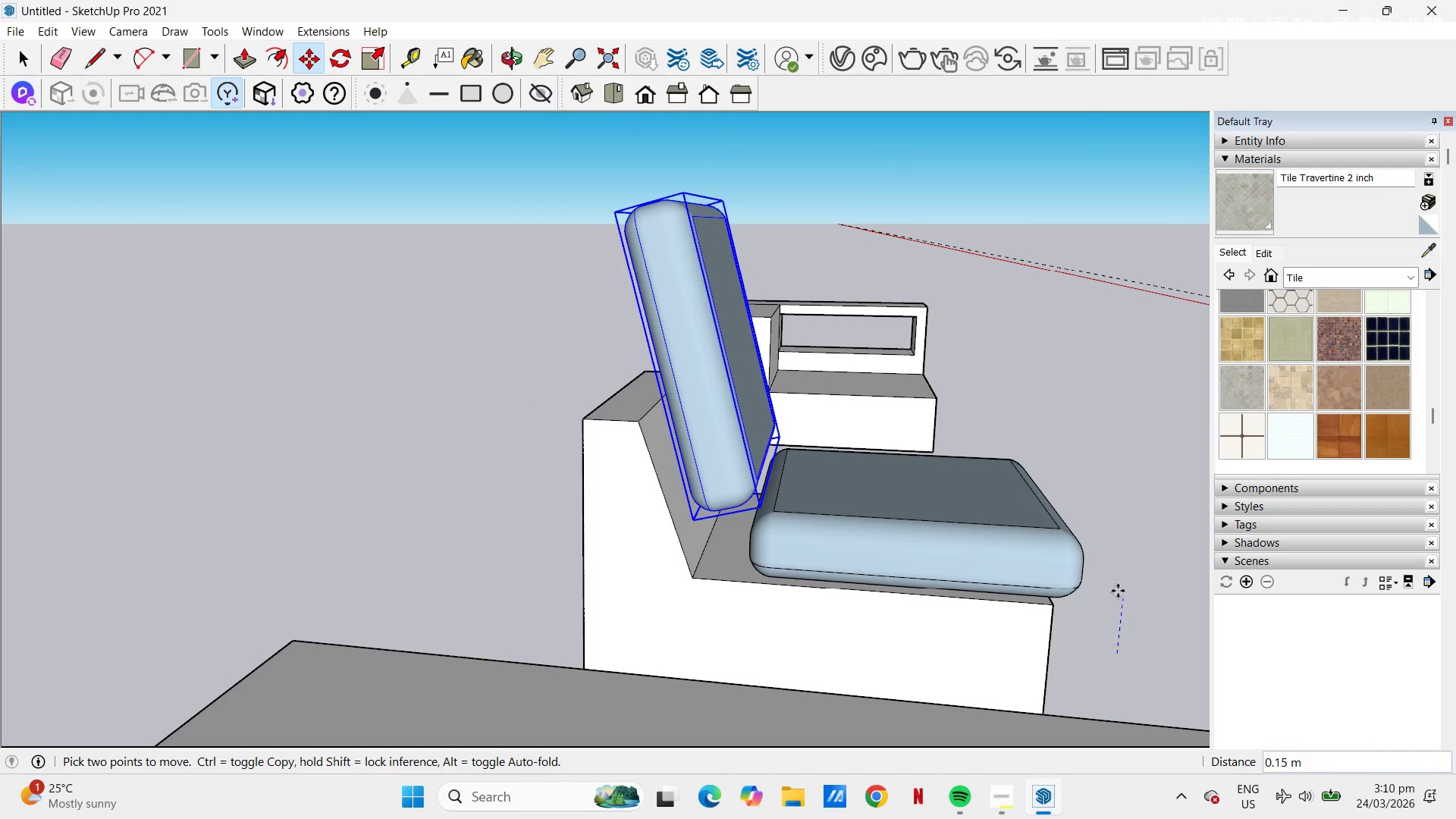 
left_click([1118, 591])
 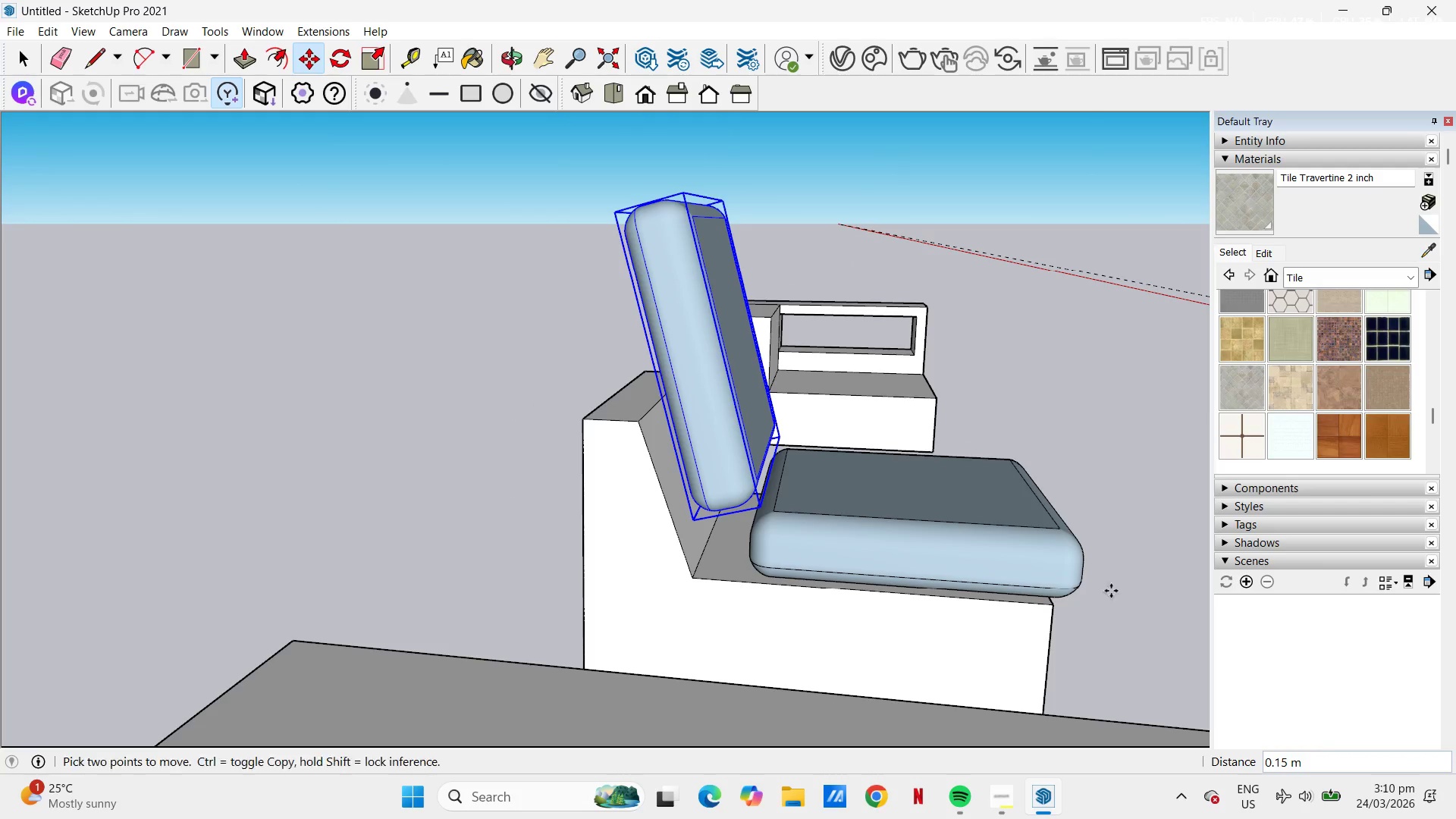 
key(Space)
 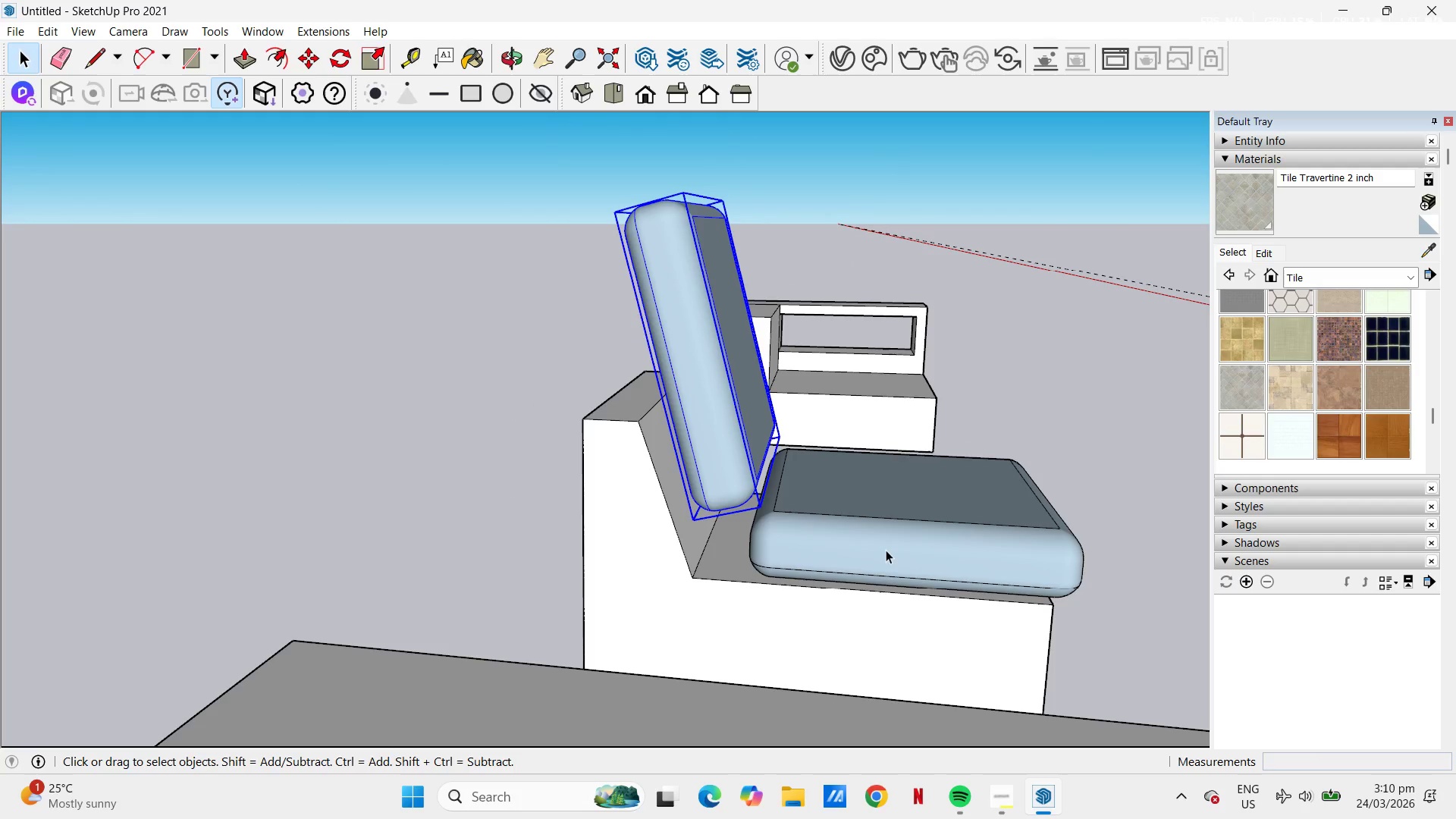 
left_click([882, 547])
 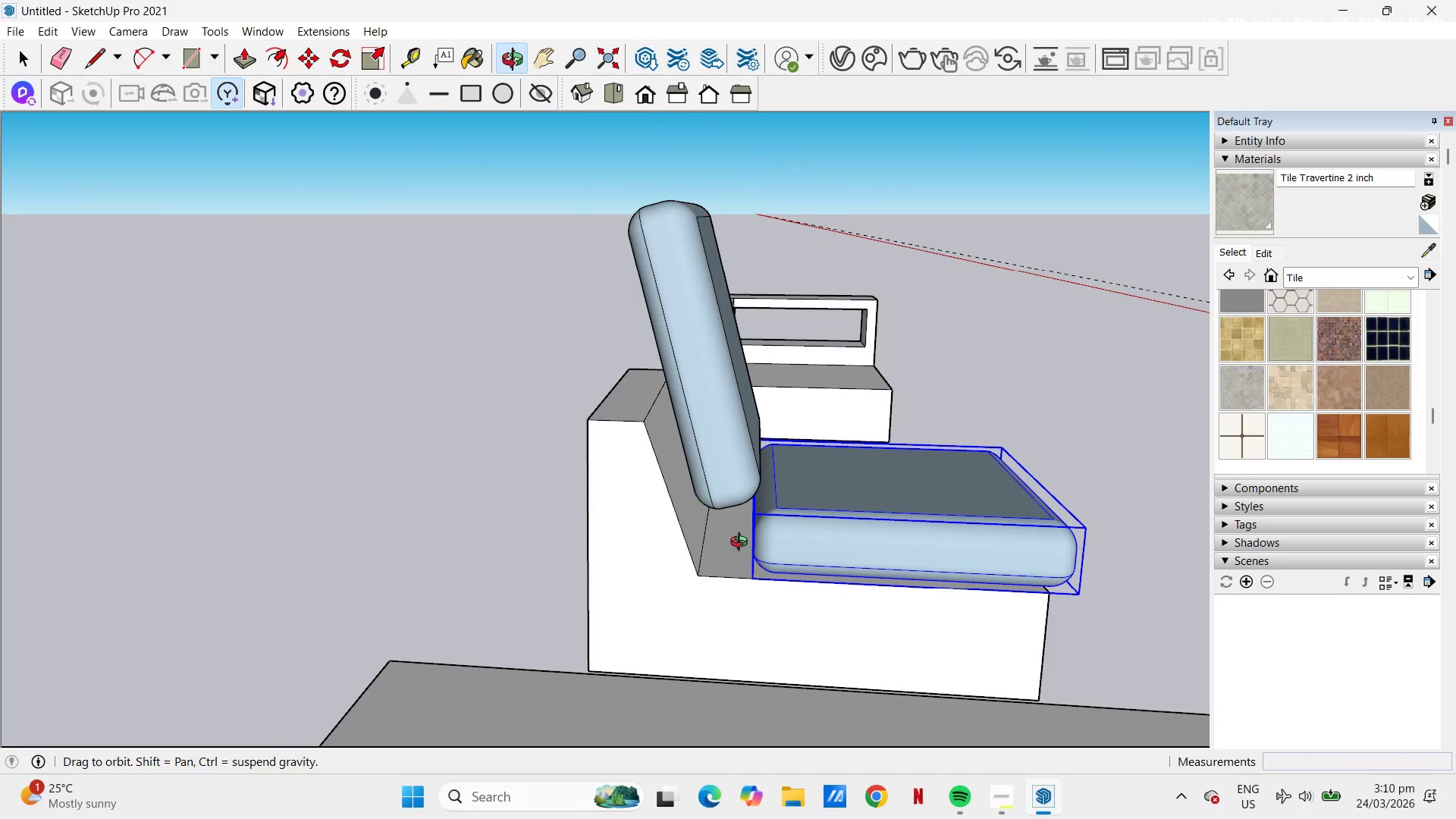 
scroll: coordinate [730, 537], scroll_direction: down, amount: 1.0
 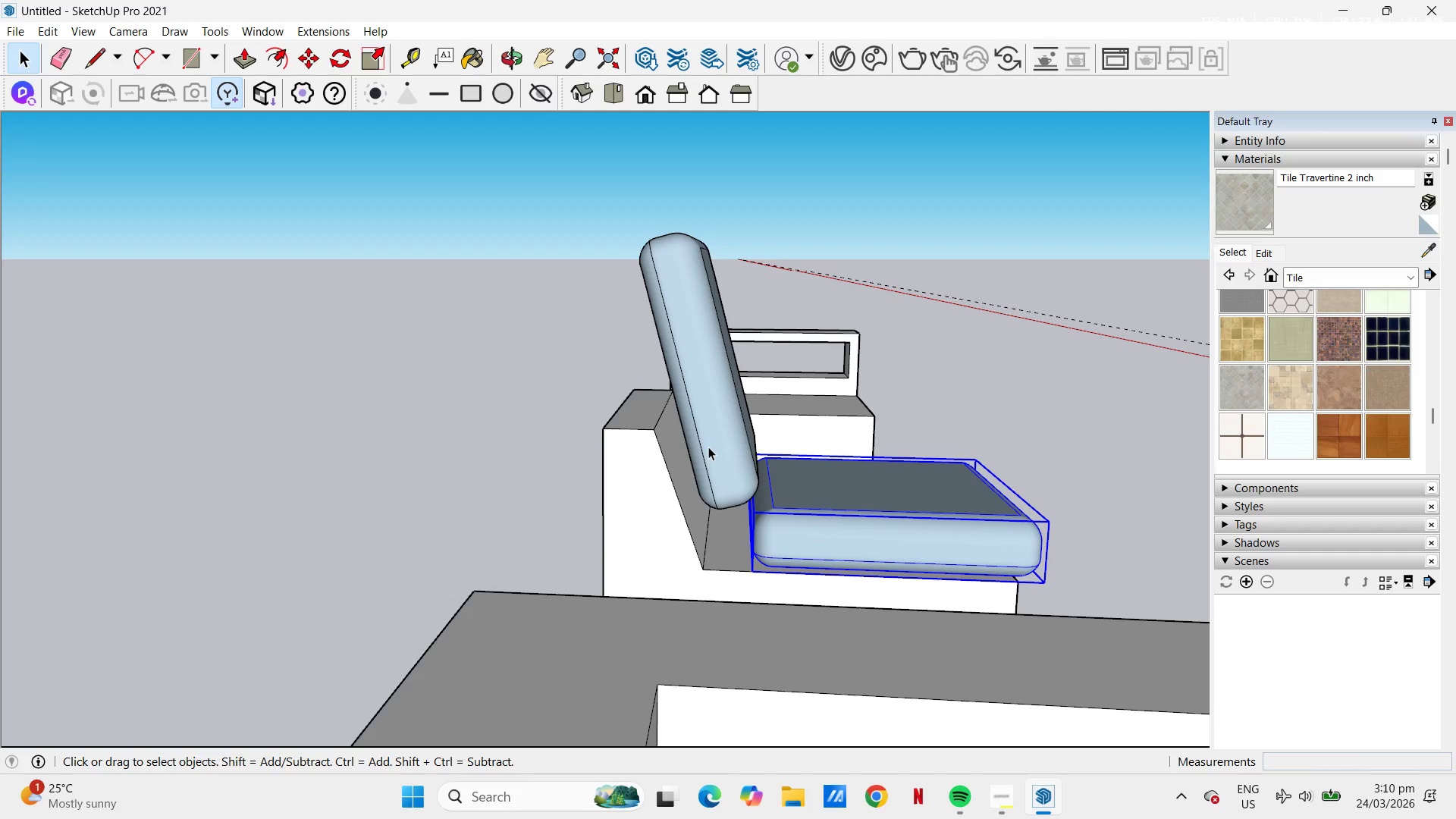 
key(Space)
 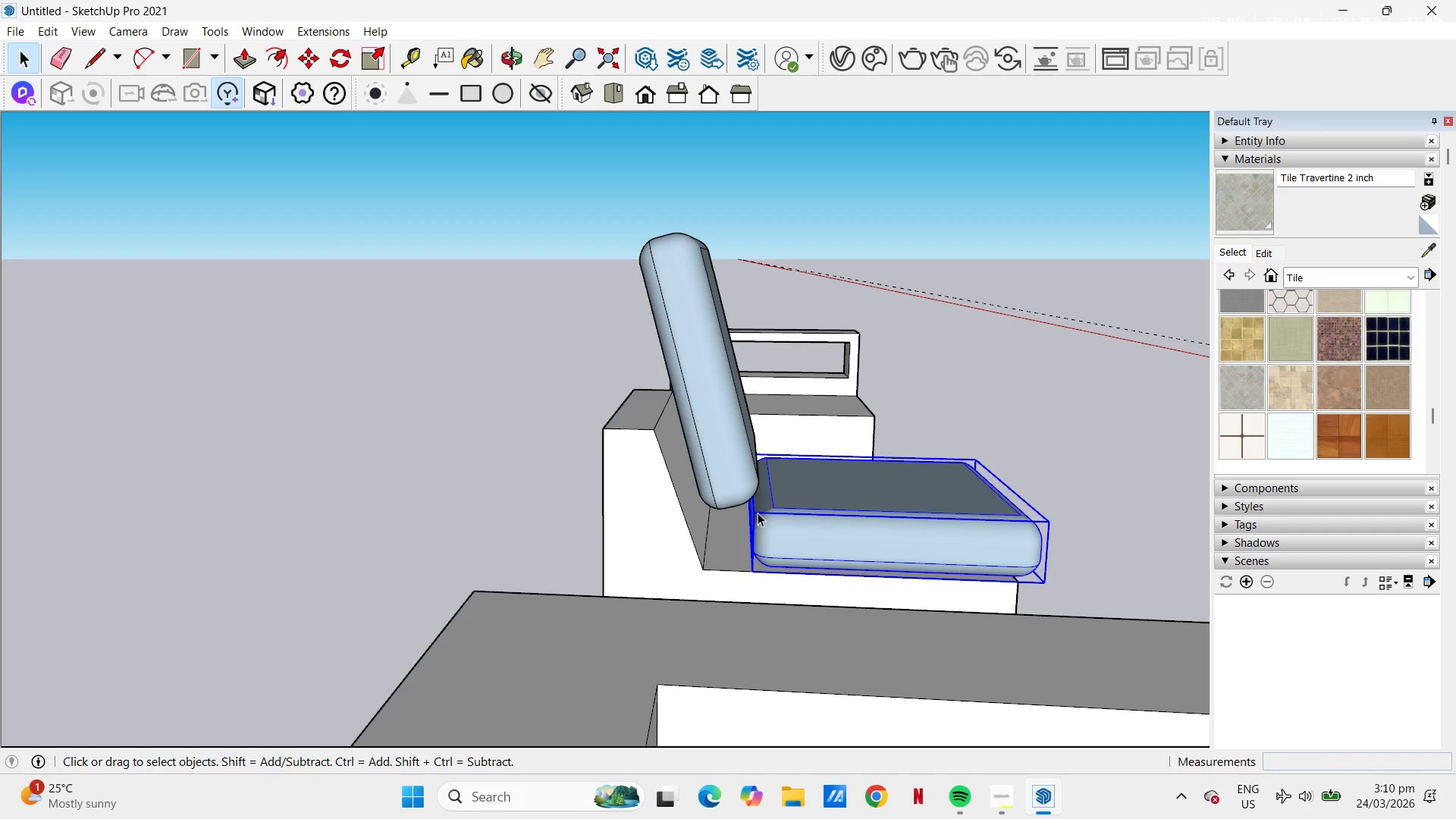 
scroll: coordinate [752, 528], scroll_direction: up, amount: 3.0
 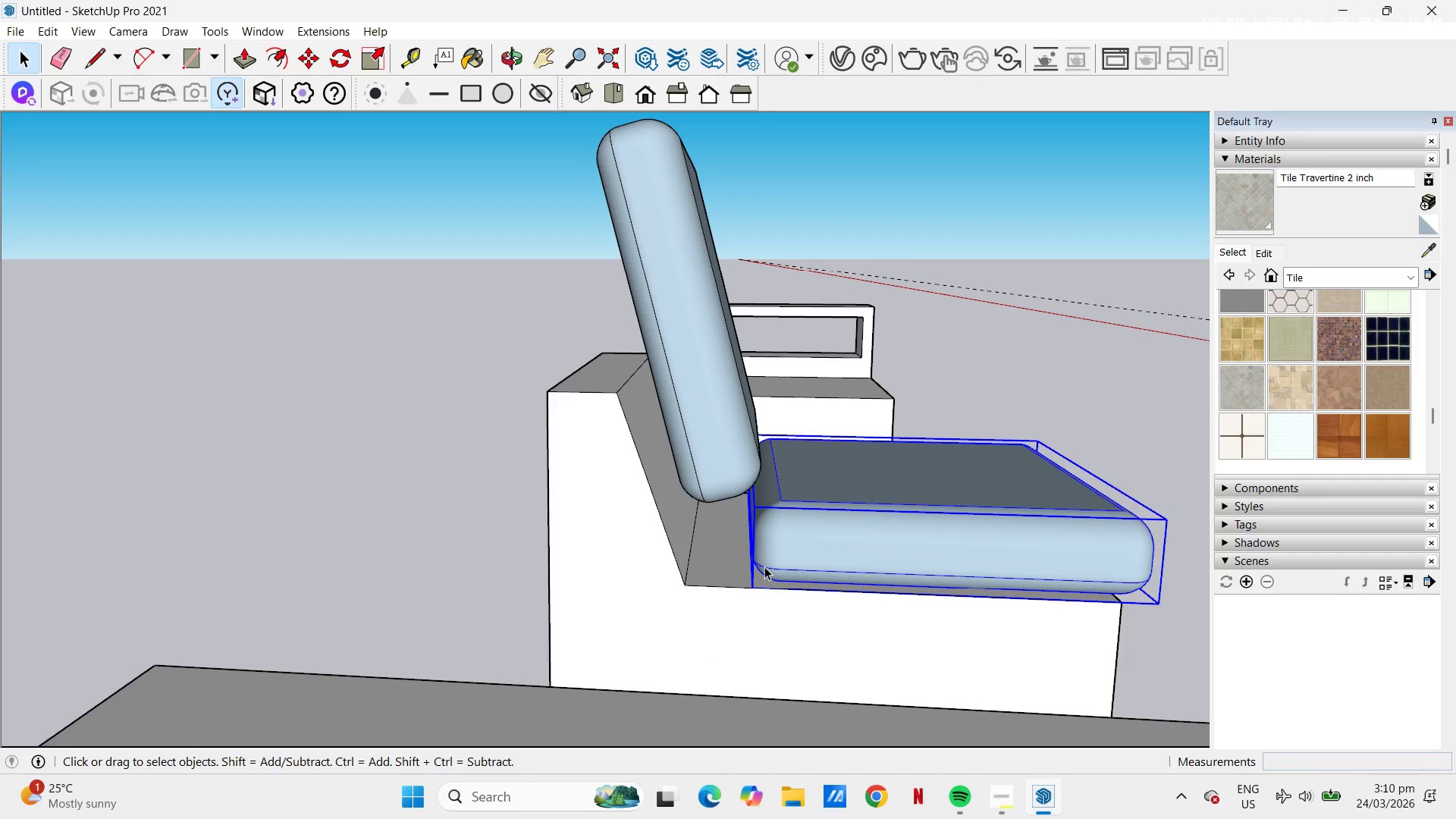 
key(M)
 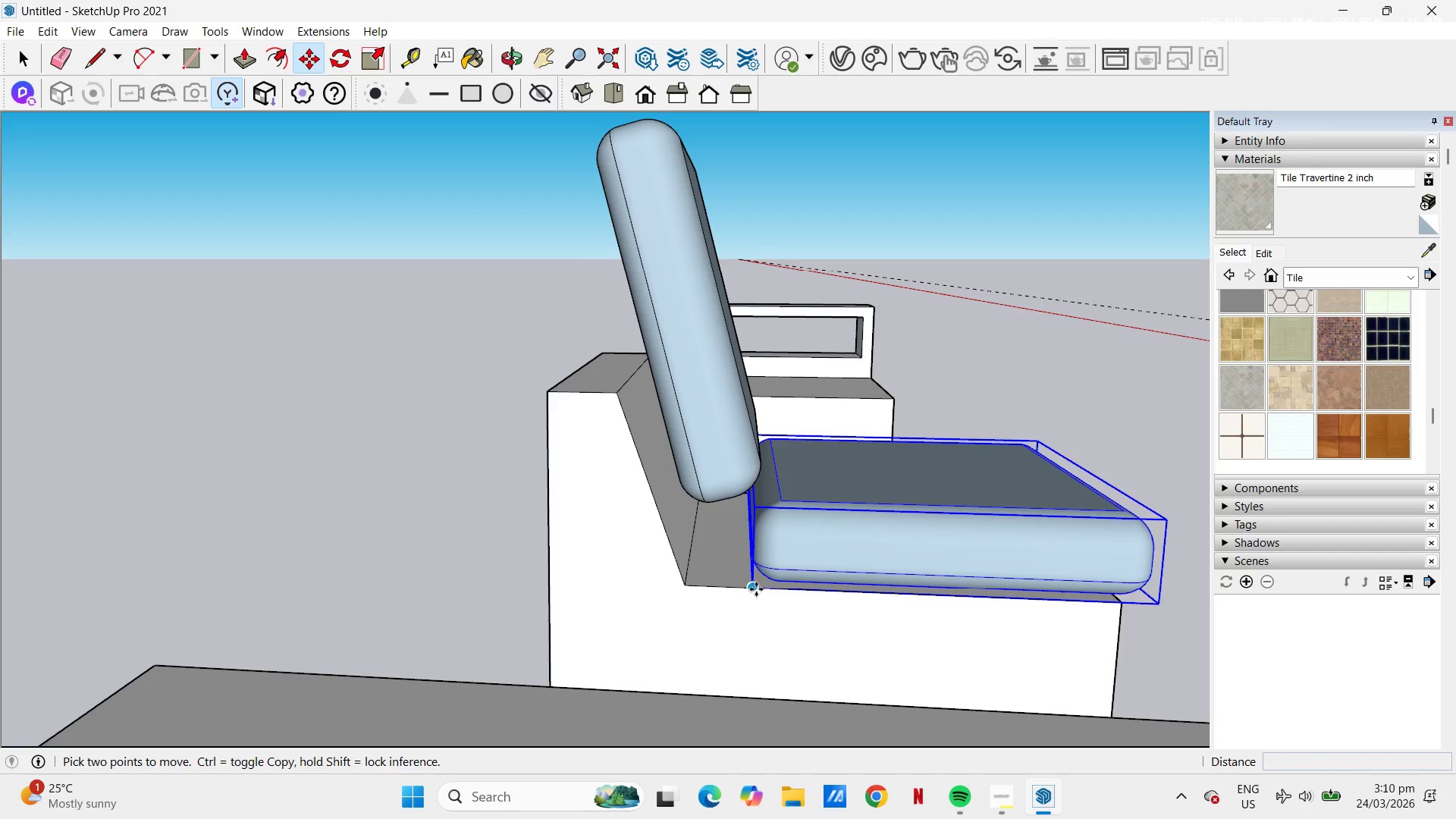 
left_click([755, 589])
 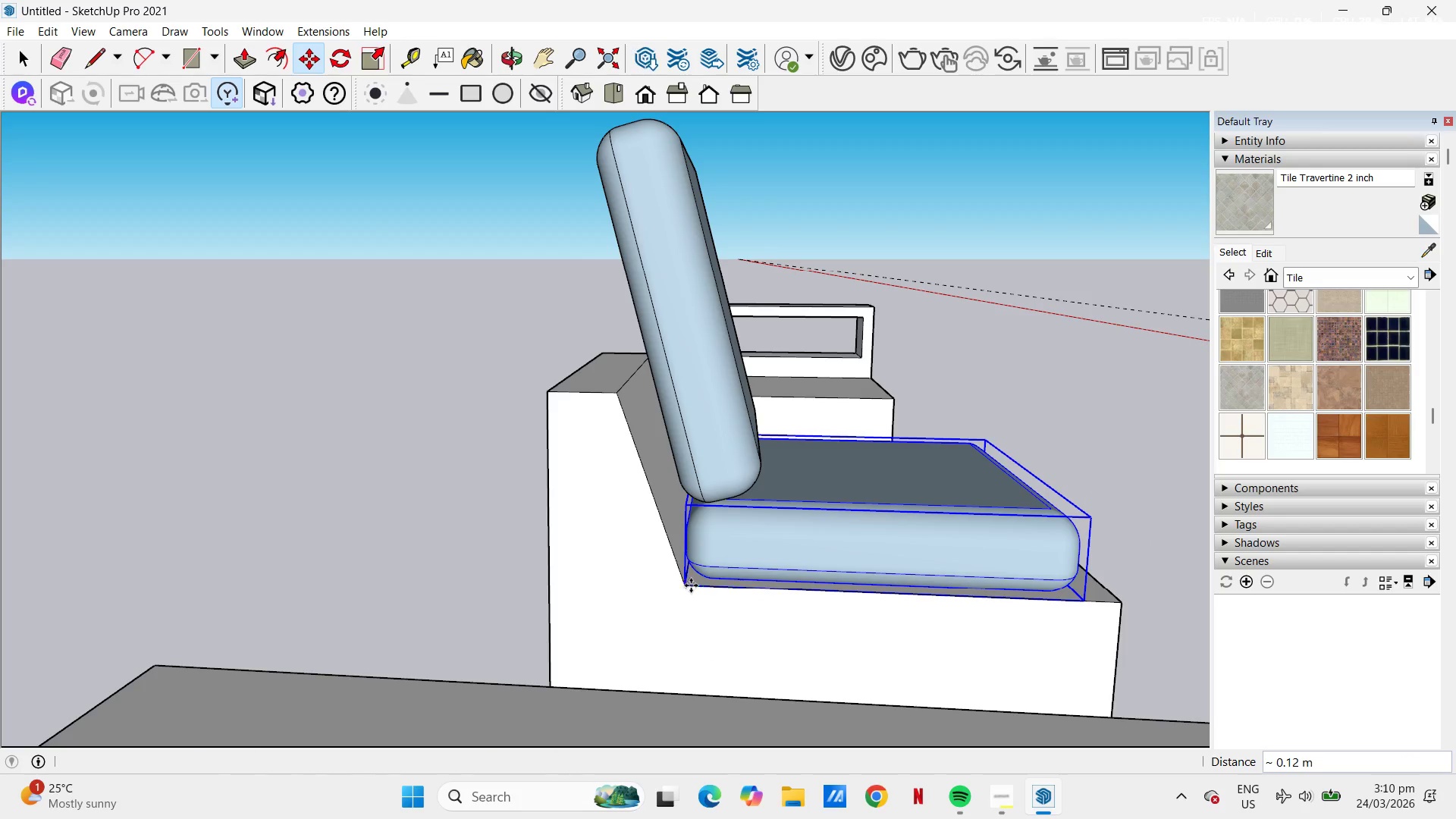 
scroll: coordinate [963, 529], scroll_direction: down, amount: 3.0
 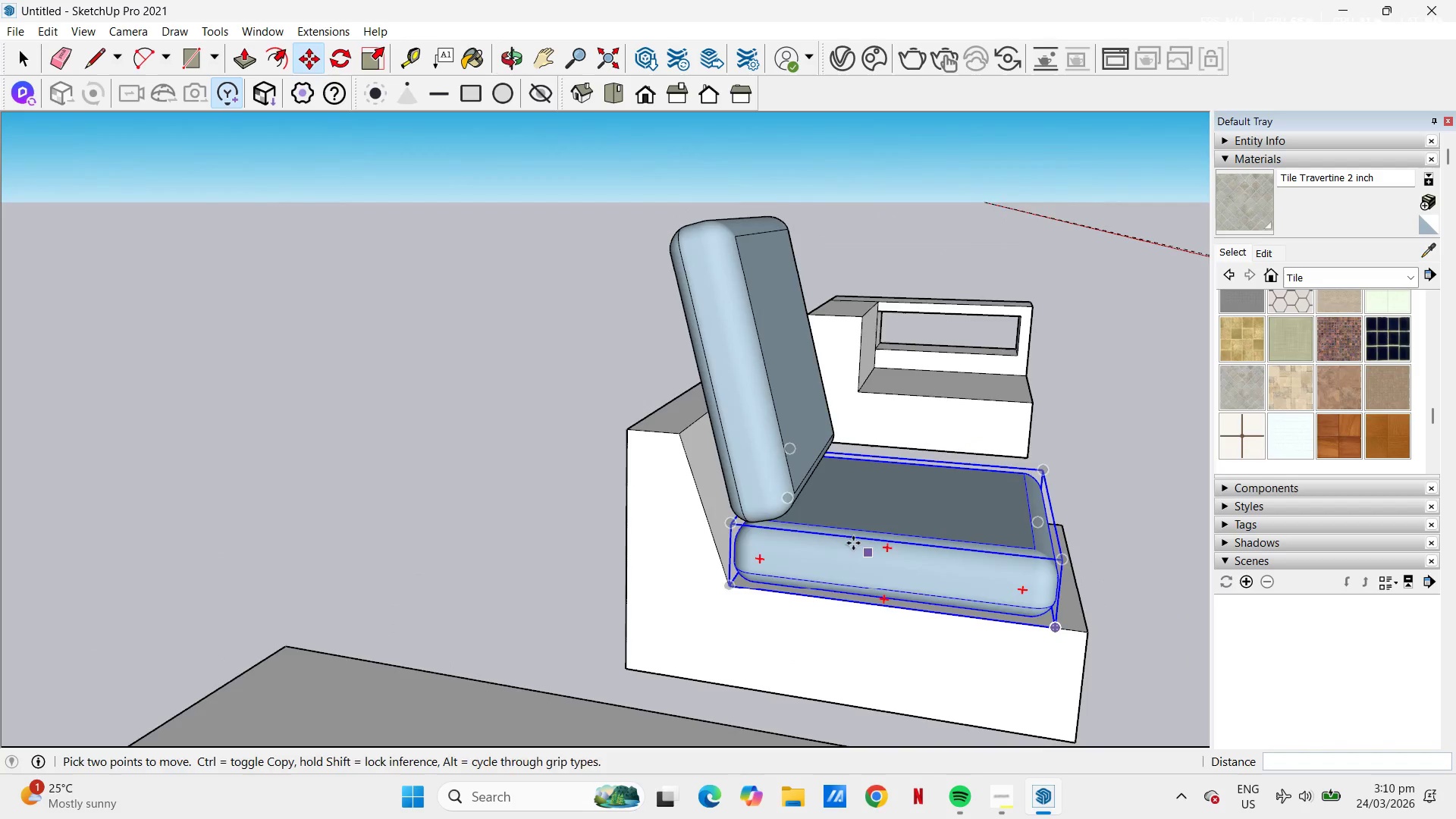 
key(S)
 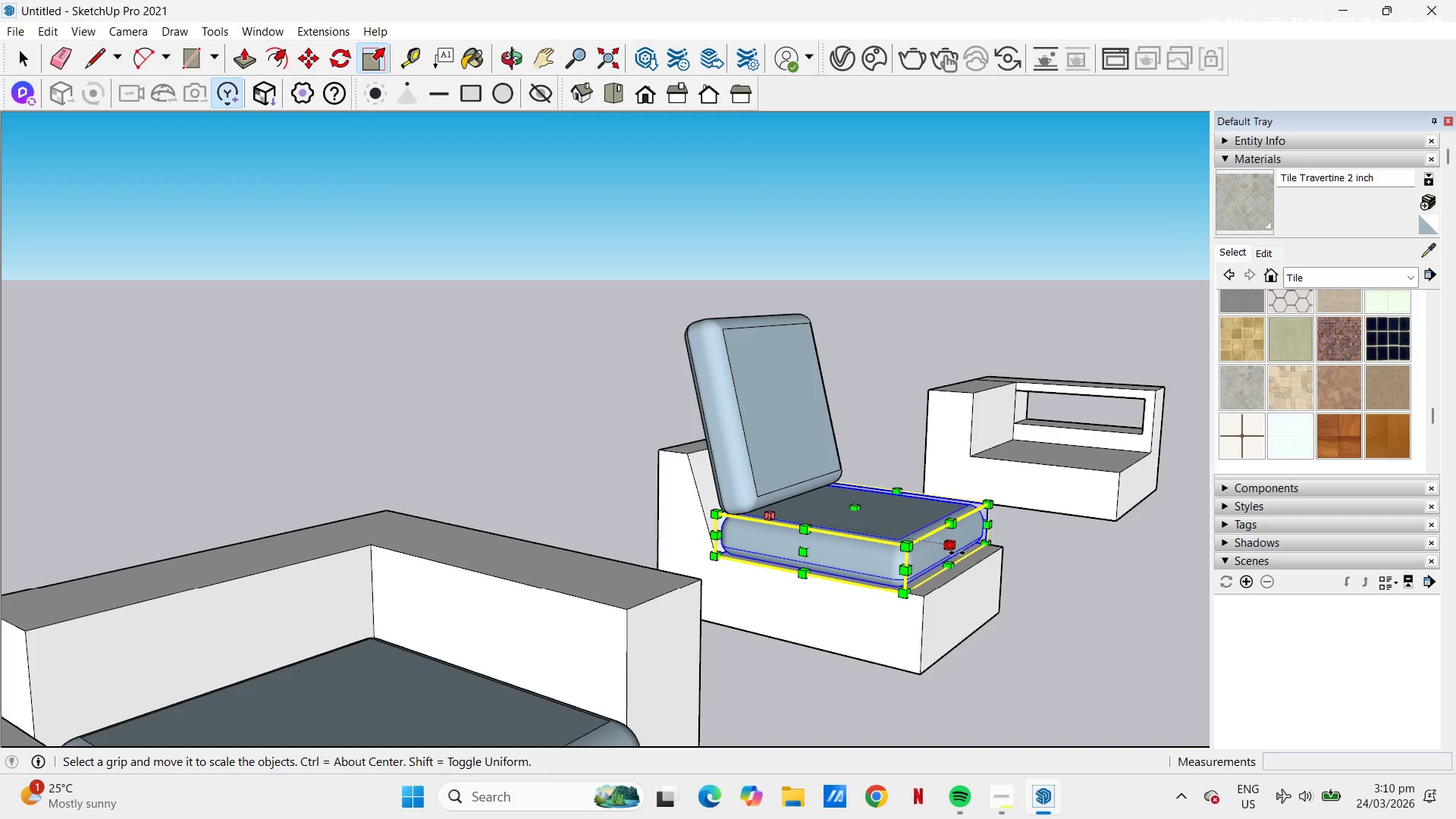 
scroll: coordinate [1046, 557], scroll_direction: down, amount: 5.0
 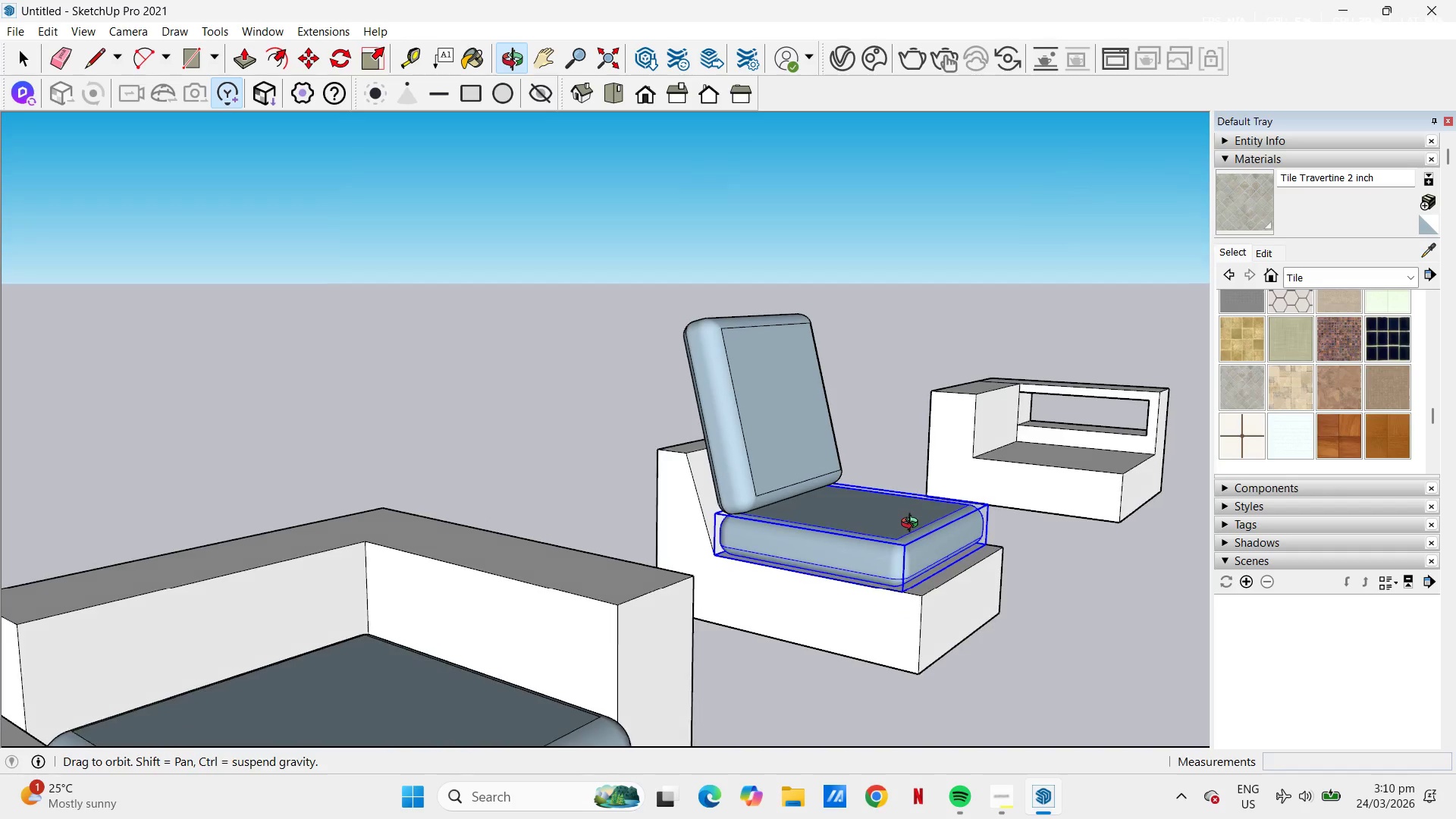 
left_click([955, 547])
 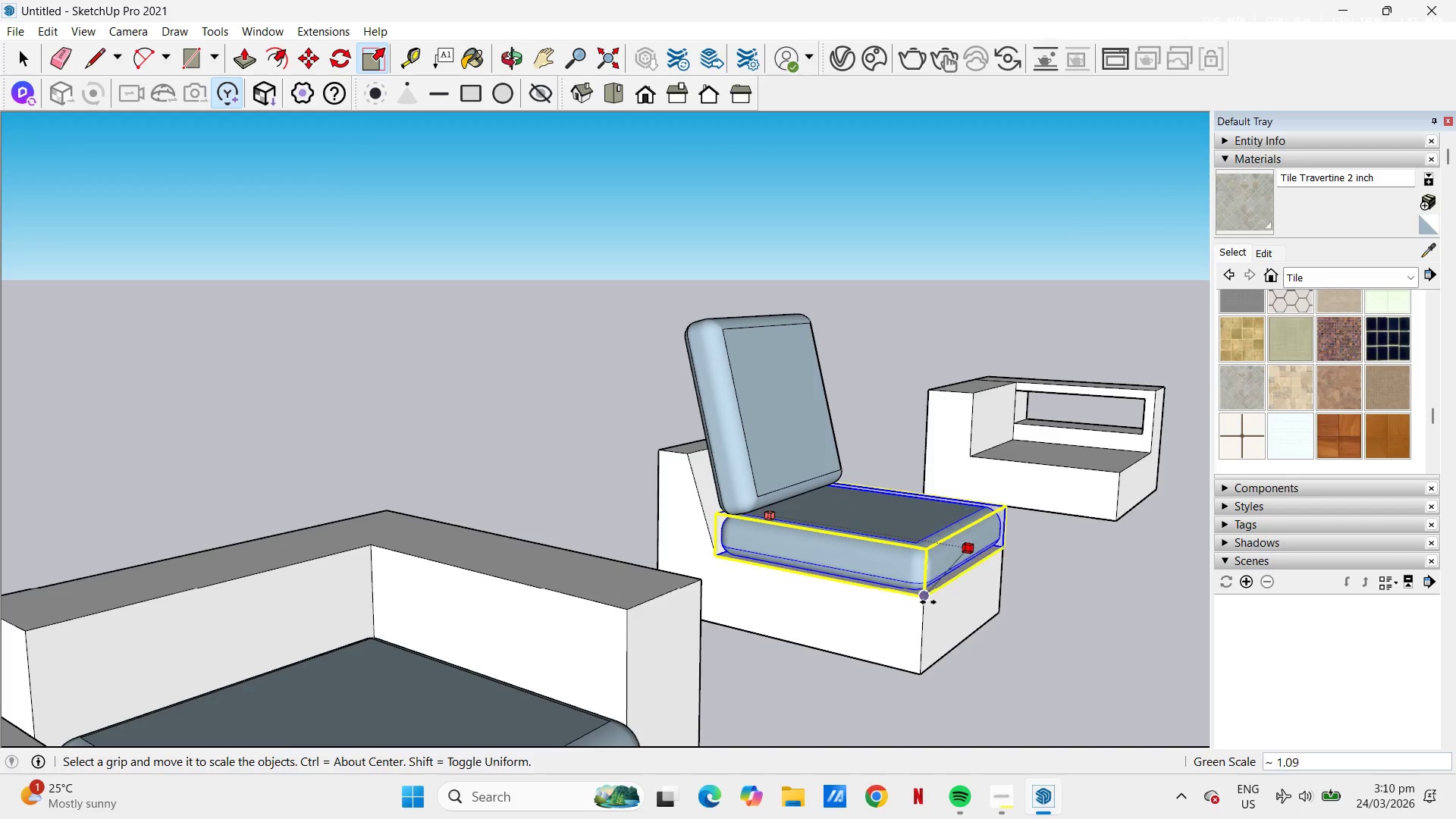 
left_click([925, 598])
 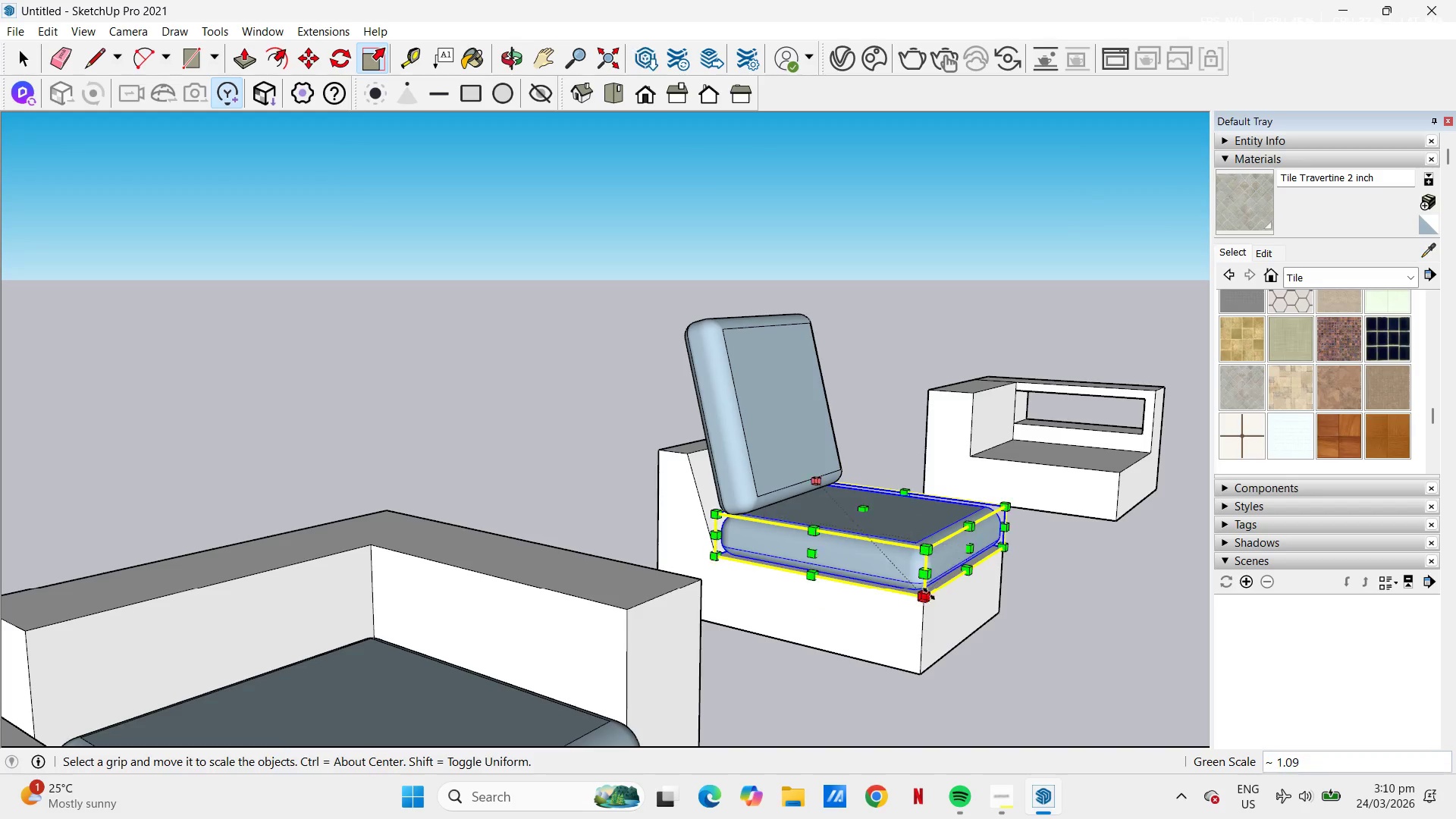 
scroll: coordinate [968, 541], scroll_direction: up, amount: 9.0
 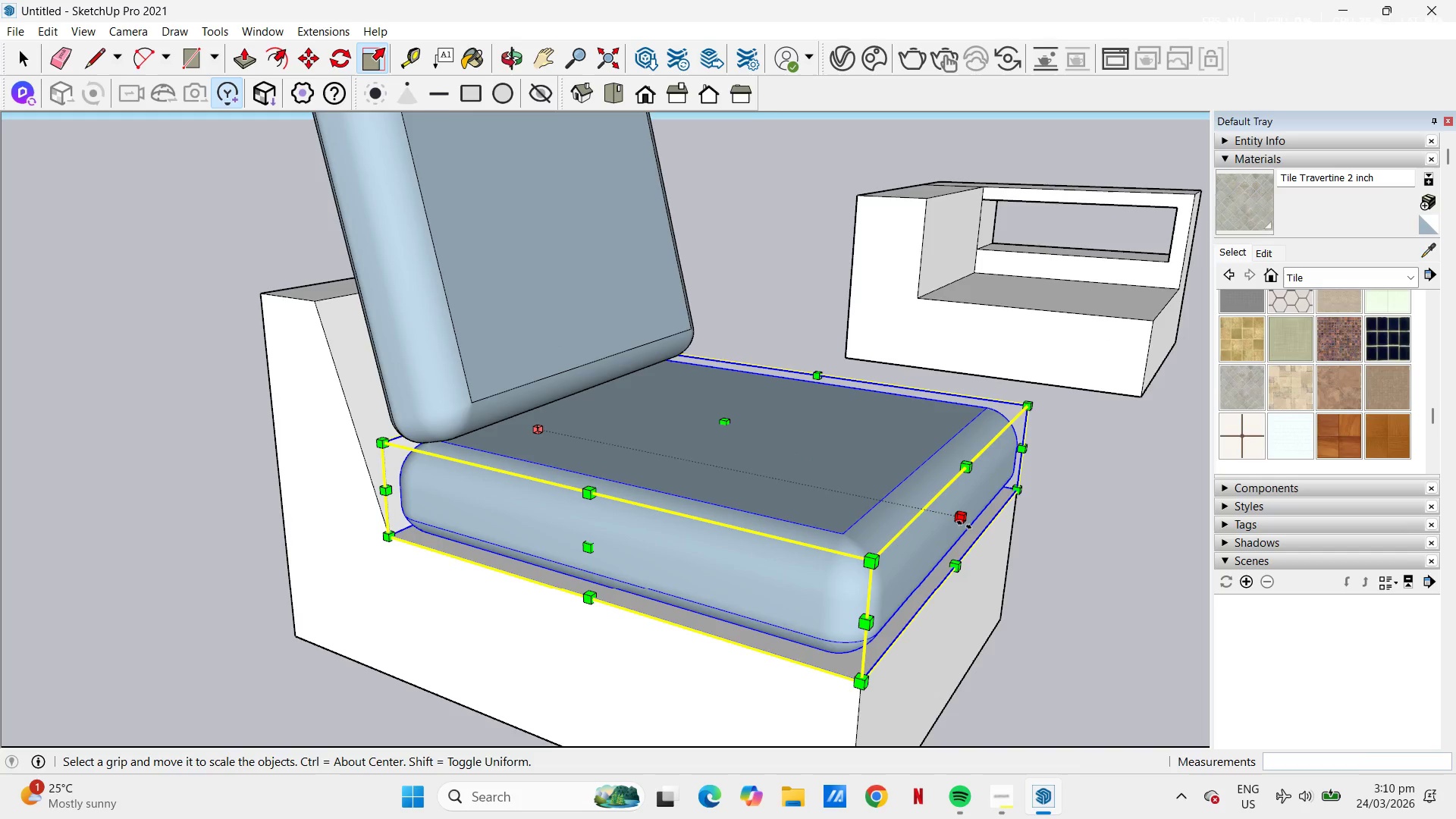 
left_click([962, 520])
 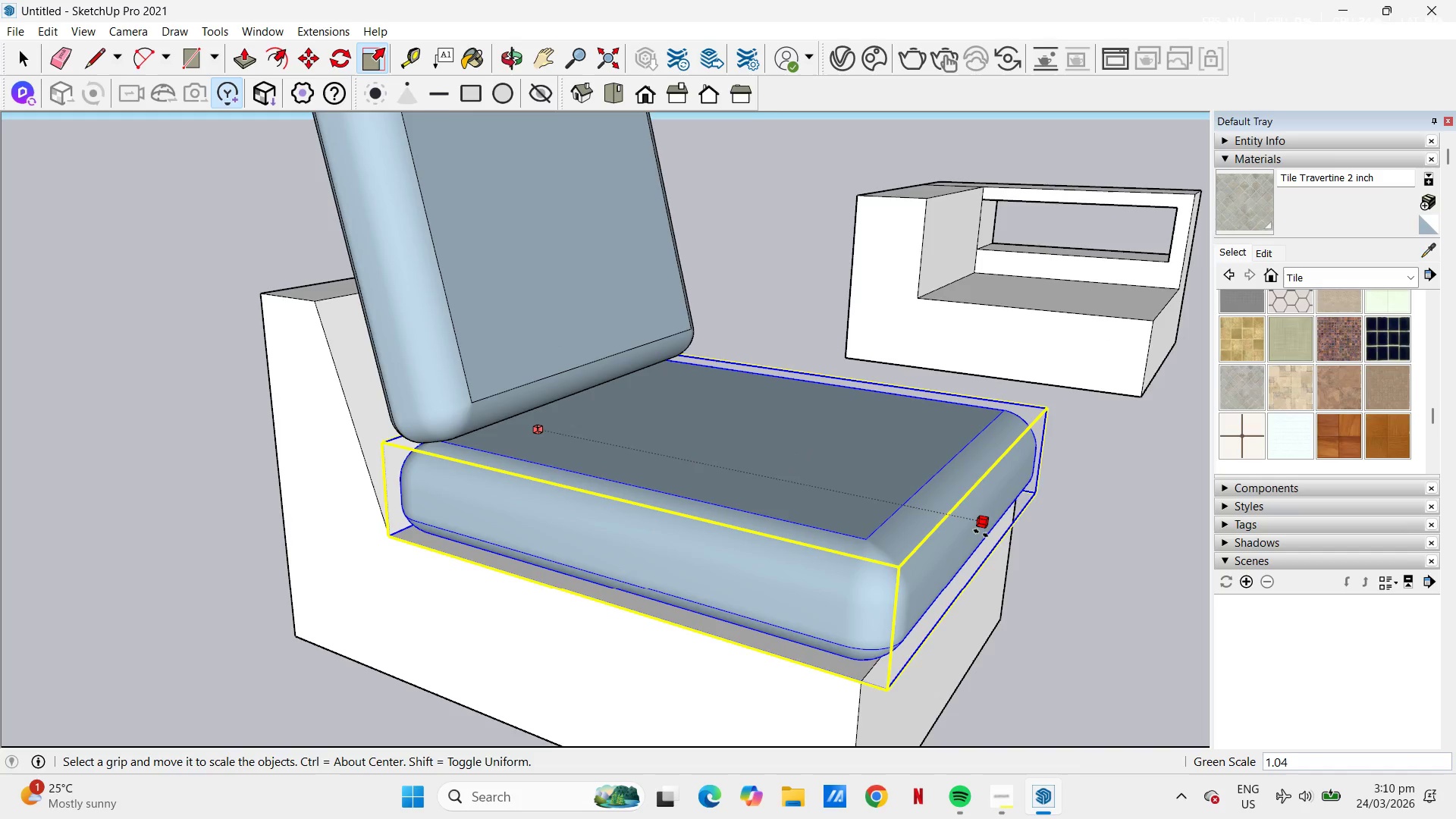 
left_click([986, 536])
 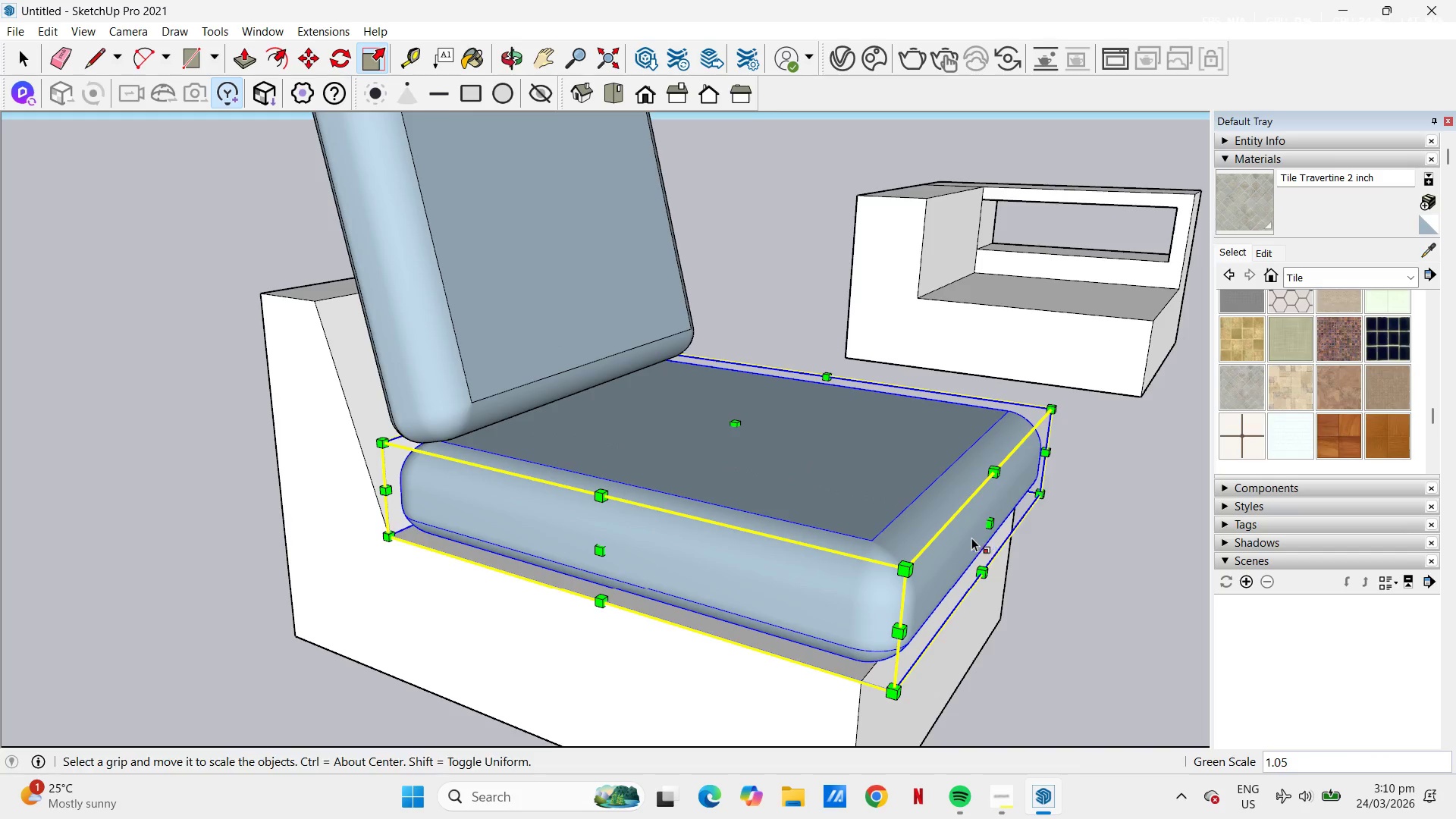 
key(Space)
 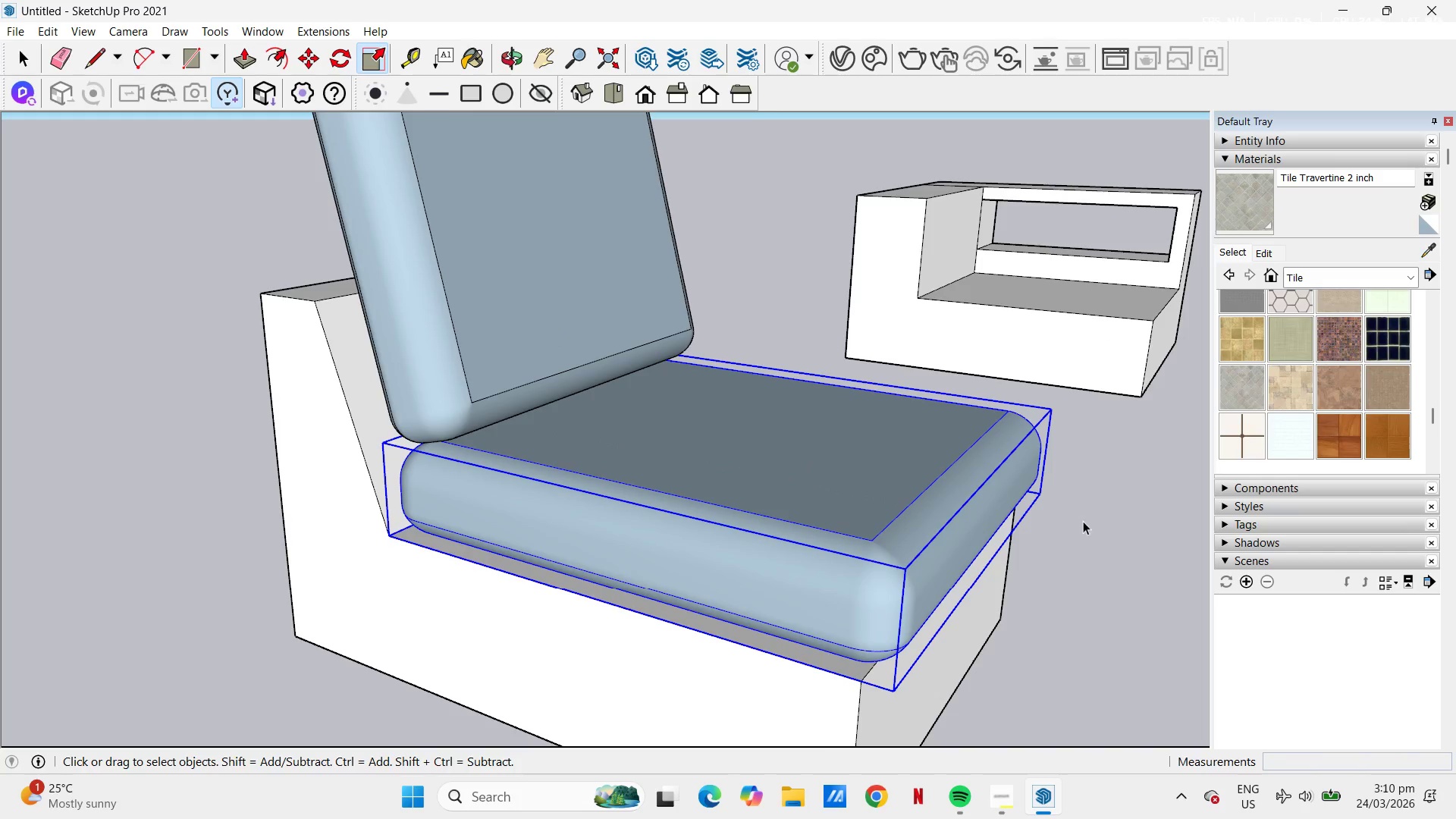 
left_click_drag(start_coordinate=[1100, 519], to_coordinate=[1110, 517])
 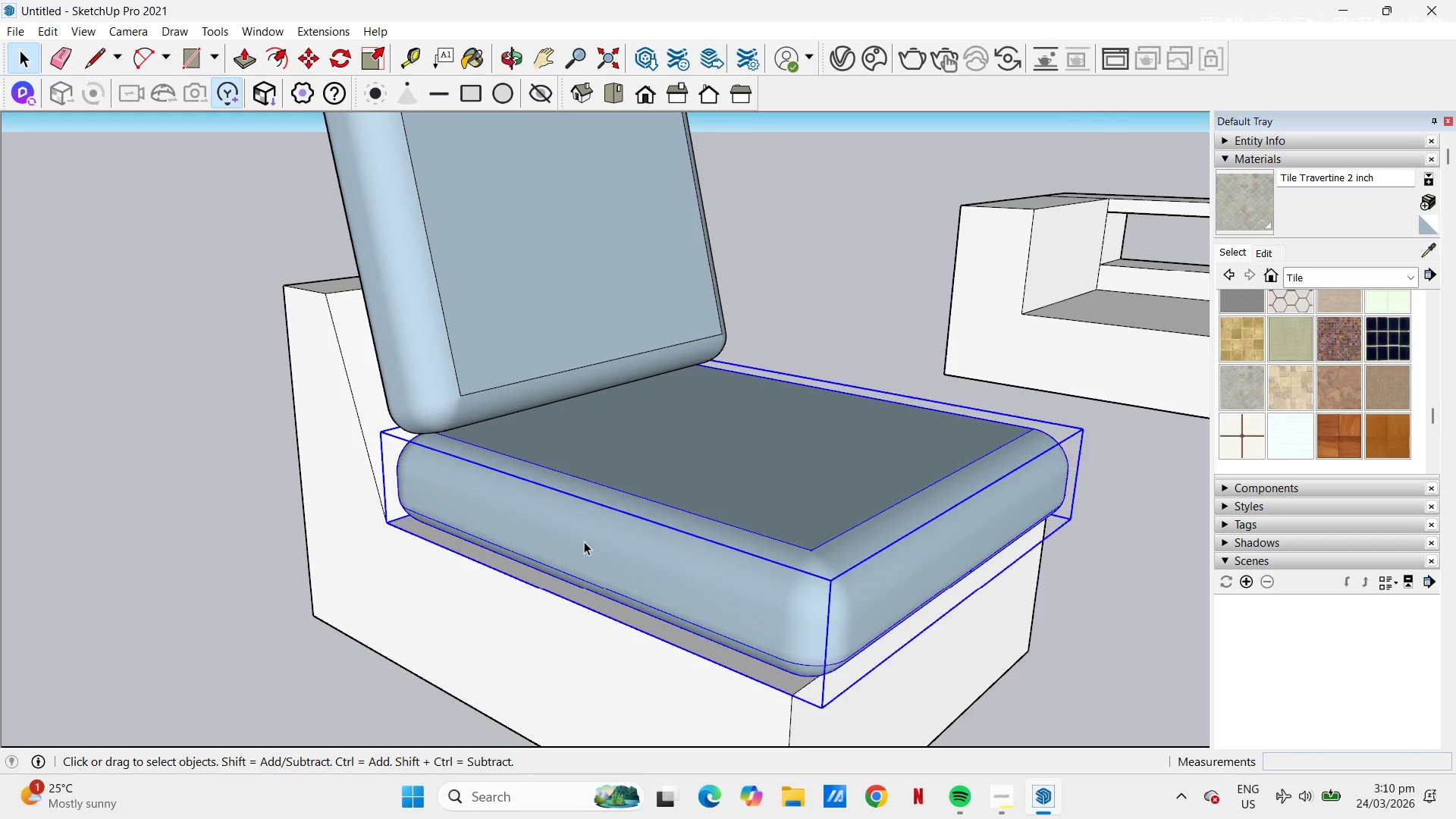 
key(S)
 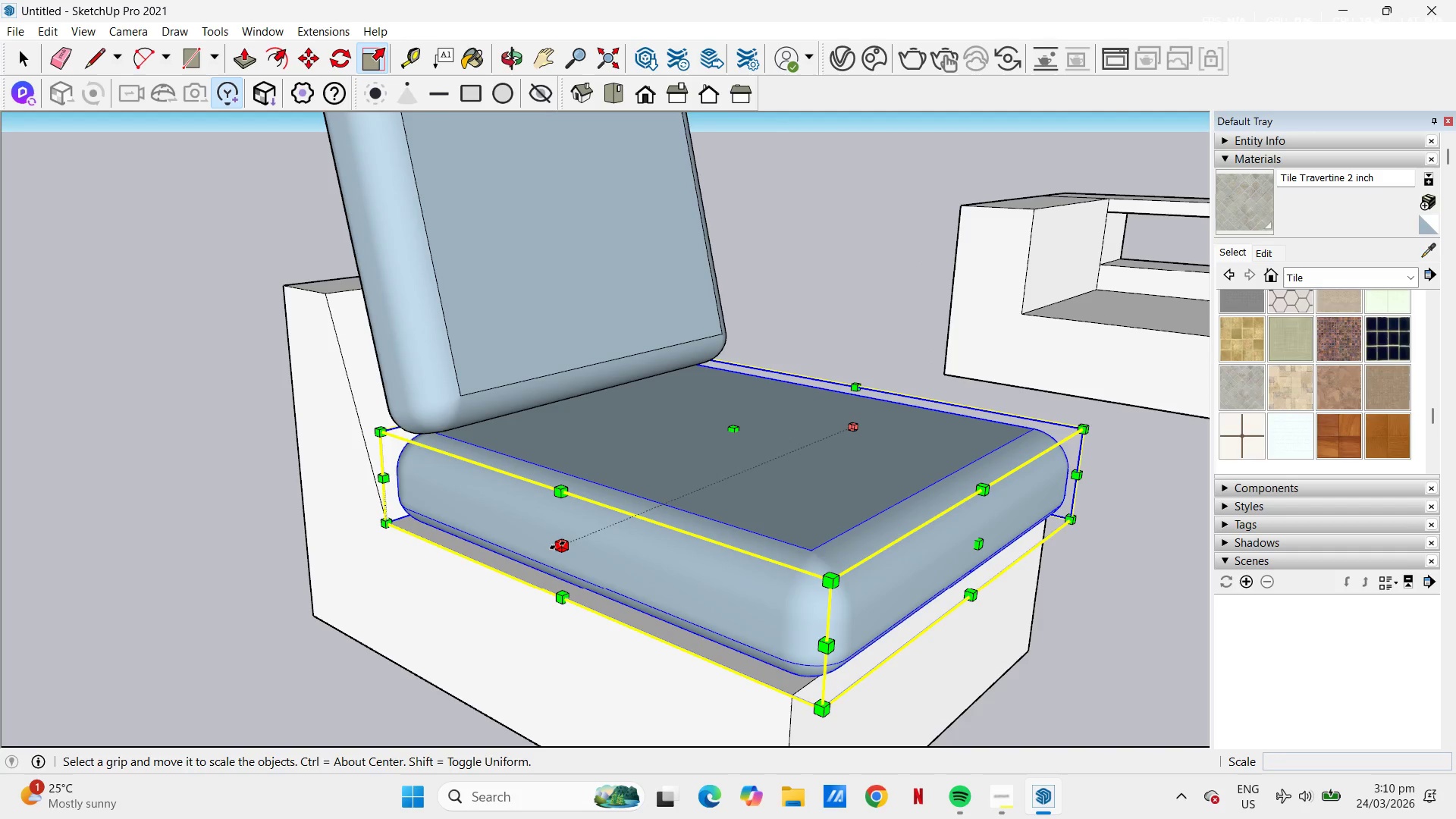 
left_click([557, 545])
 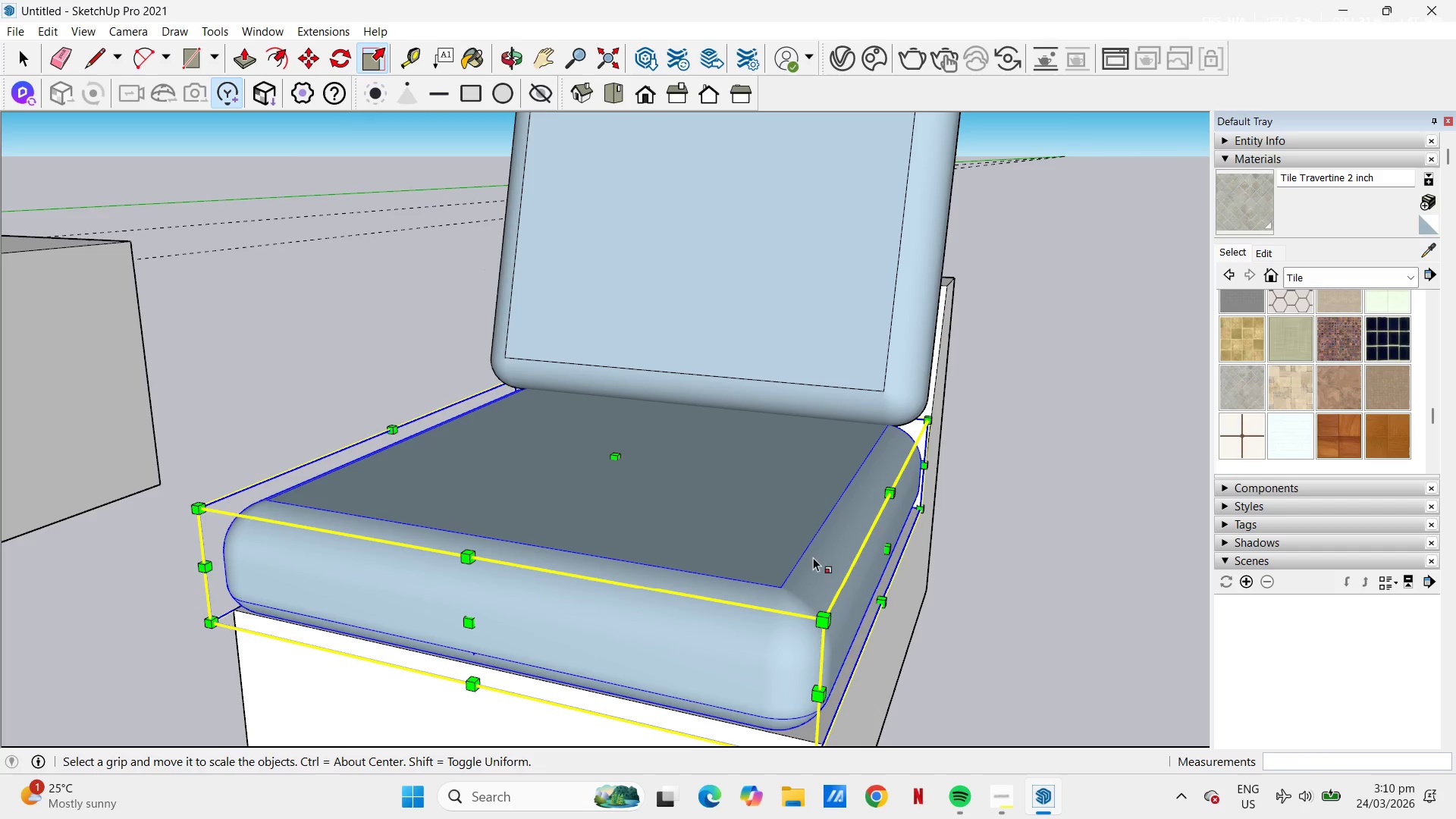 
left_click([886, 552])
 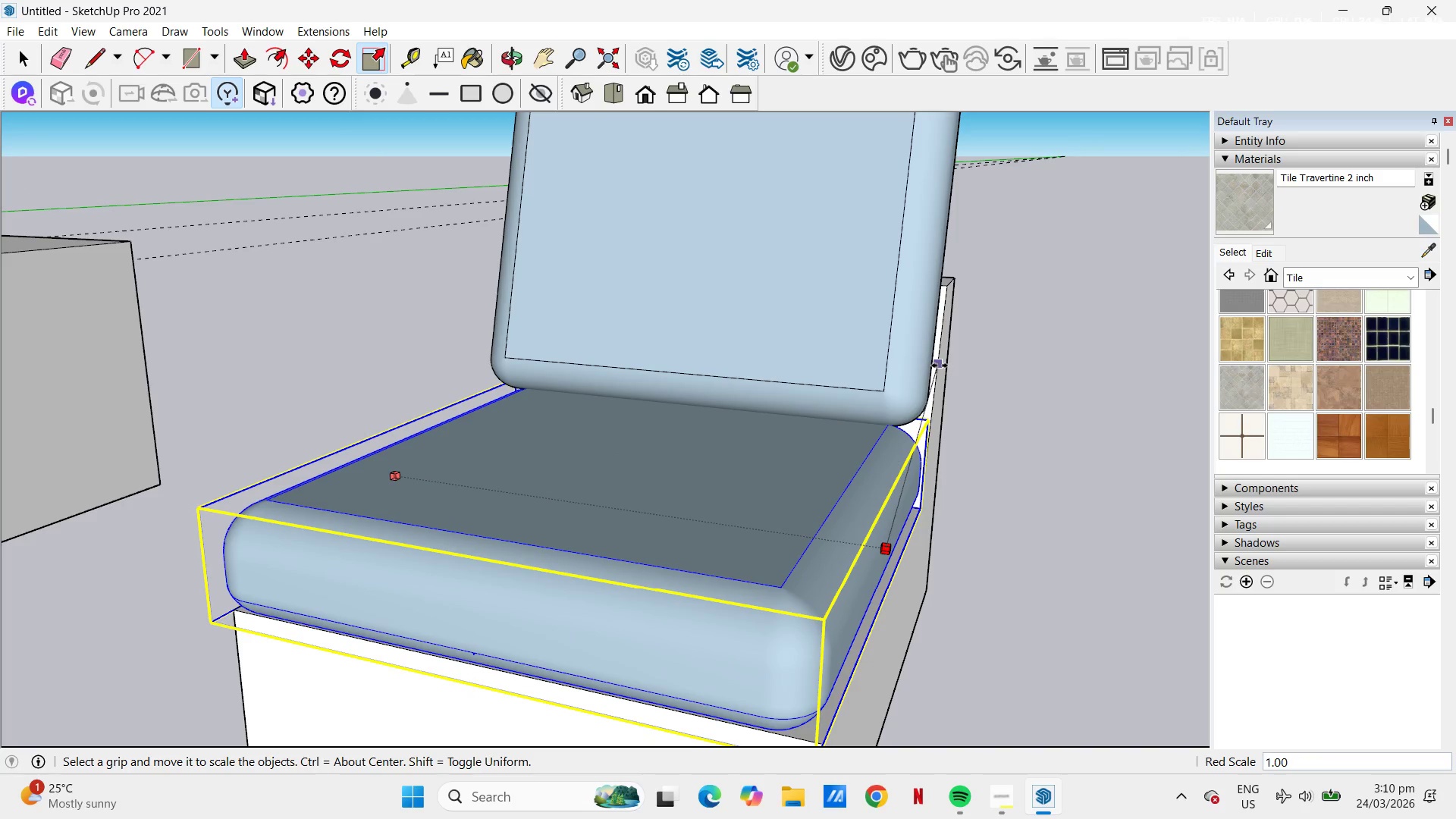 
left_click([938, 364])
 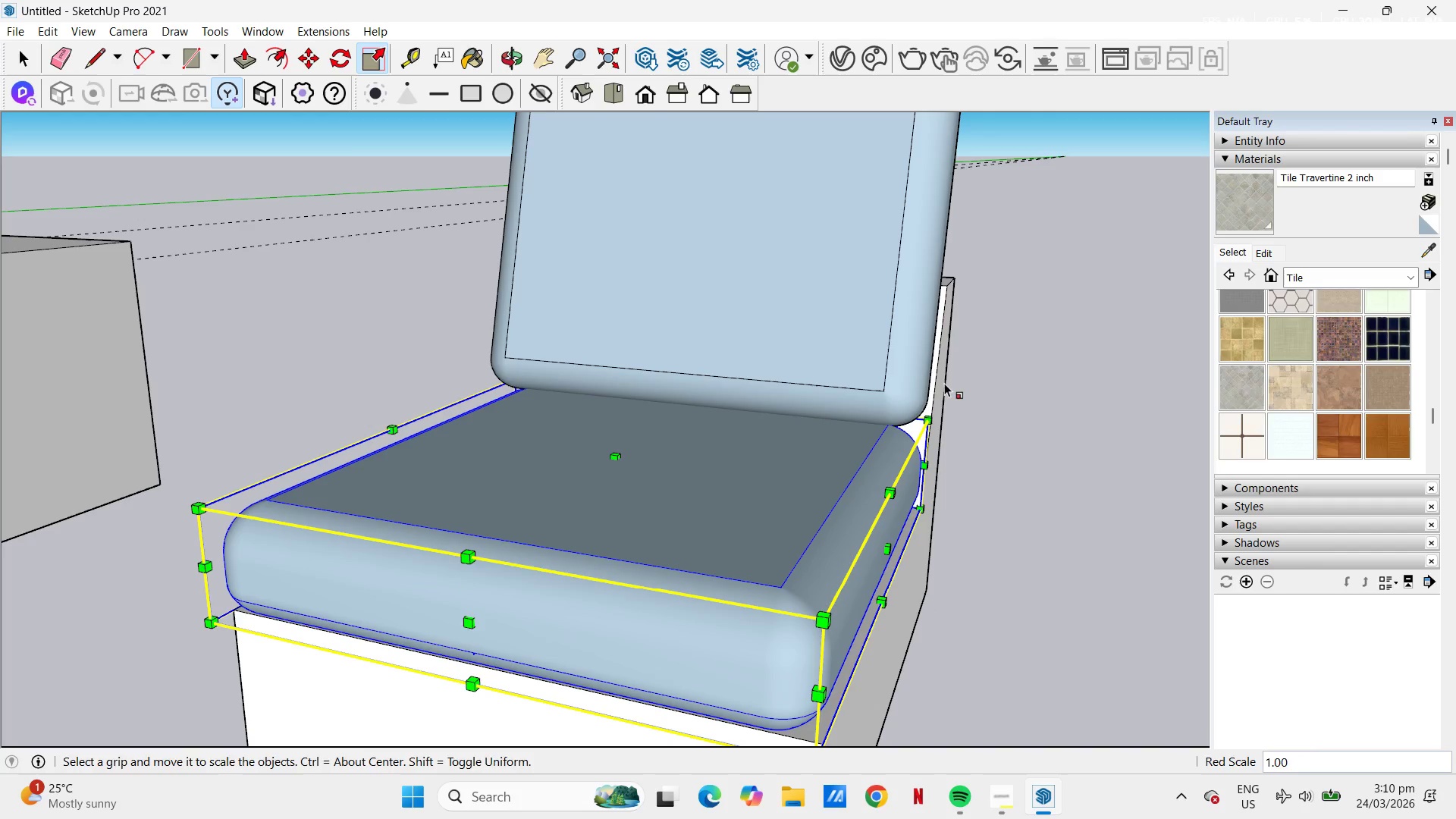 
key(Space)
 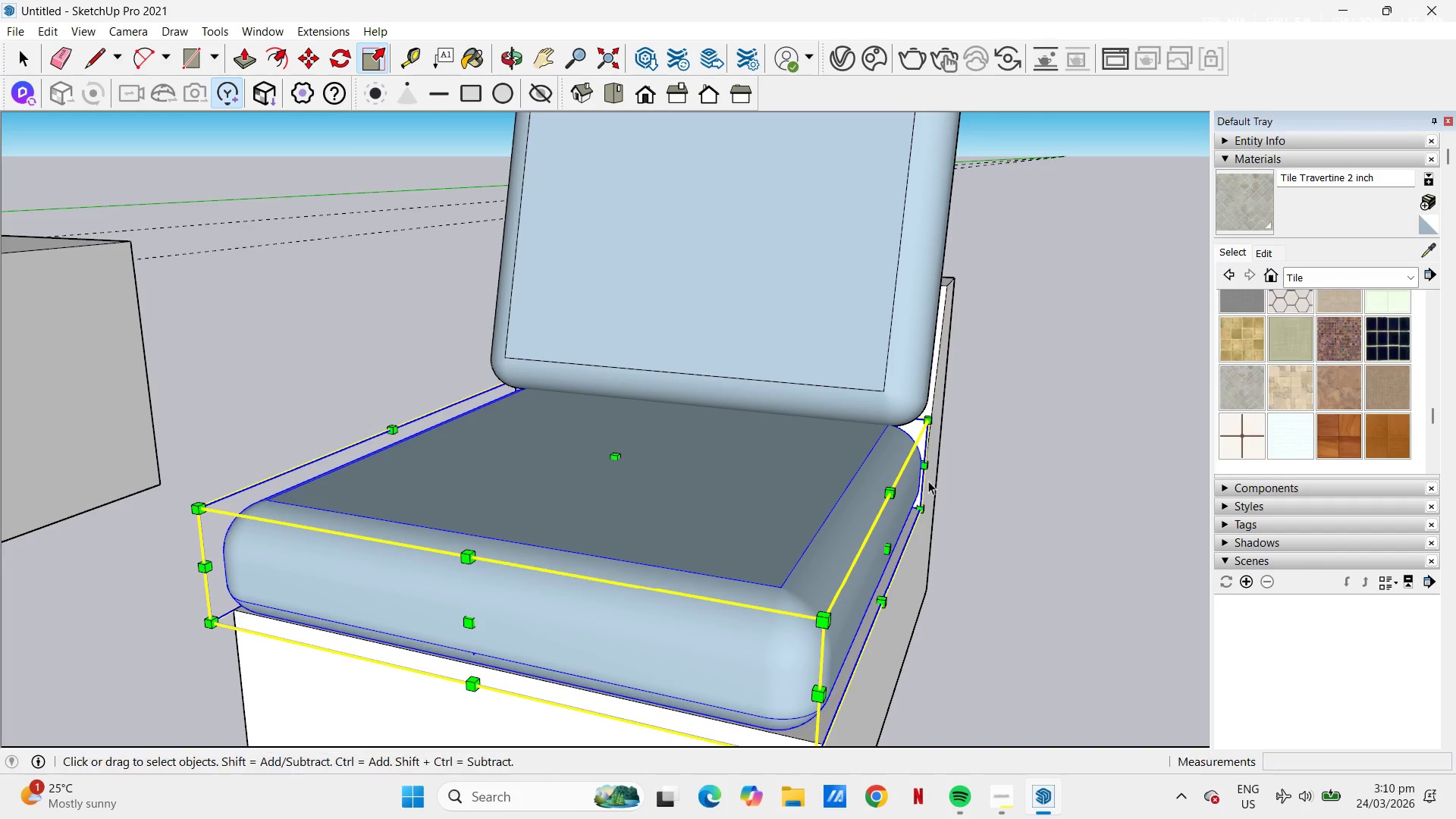 
scroll: coordinate [795, 413], scroll_direction: down, amount: 7.0
 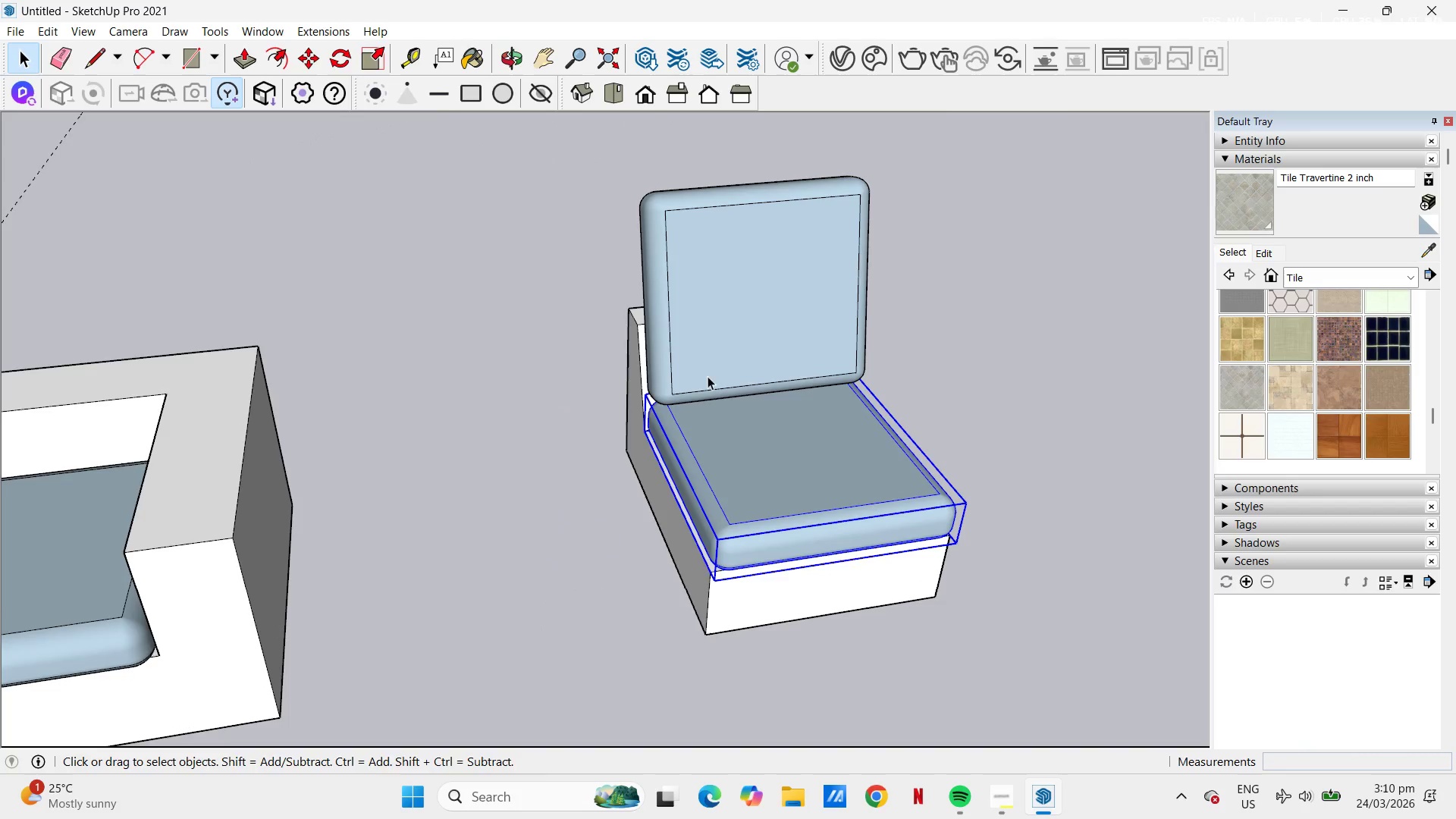 
key(Space)
 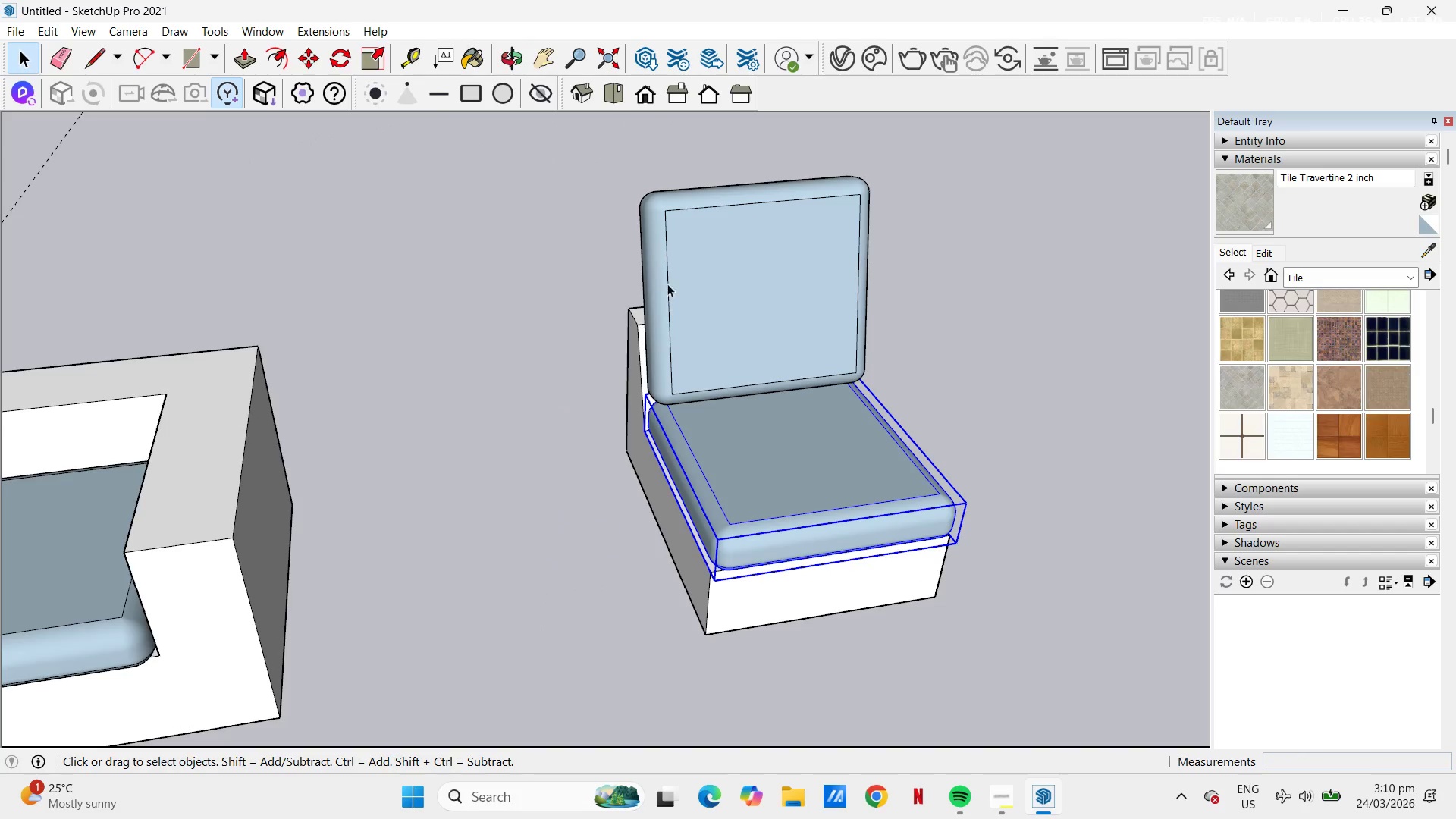 
left_click([670, 278])
 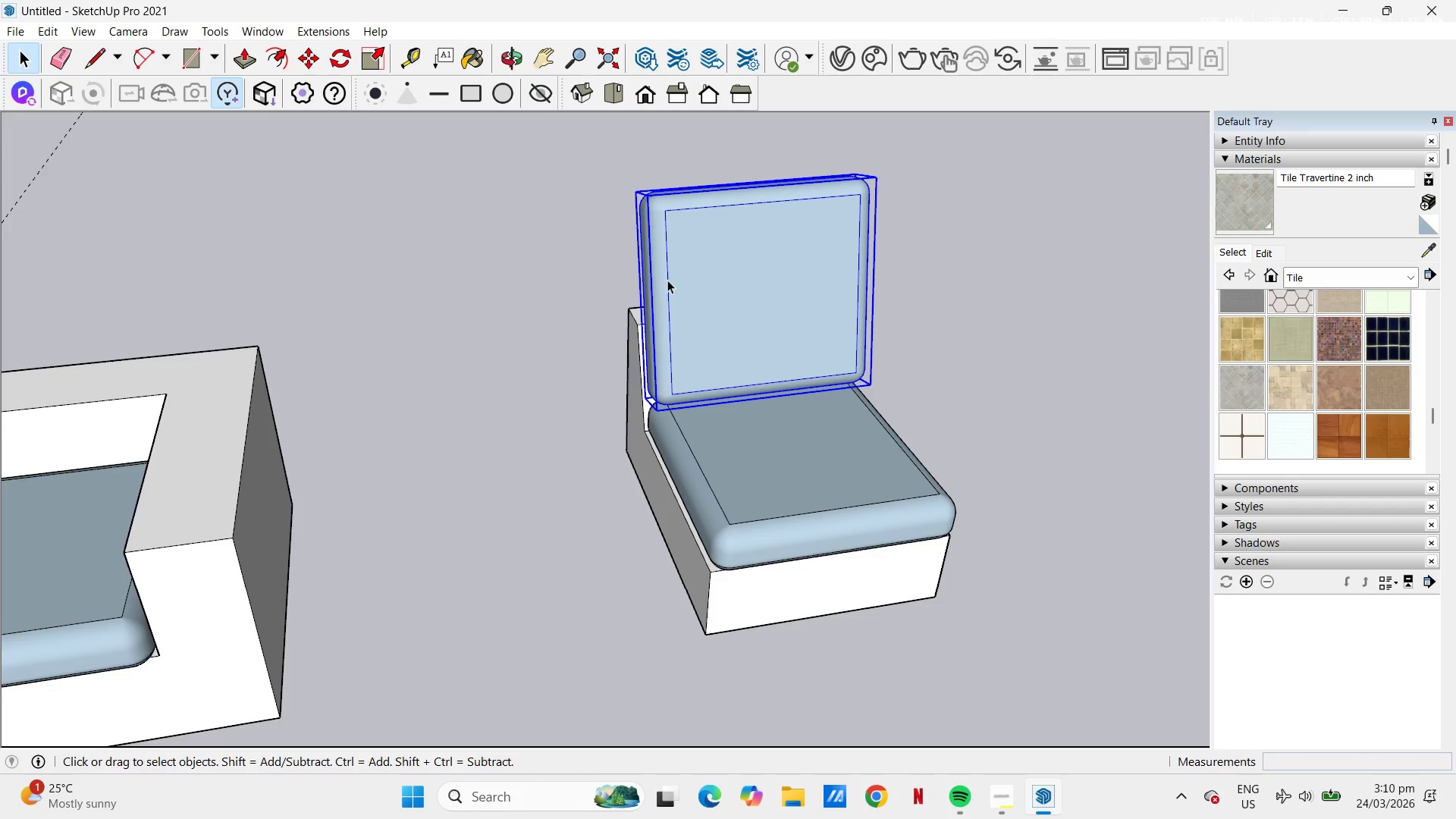 
key(S)
 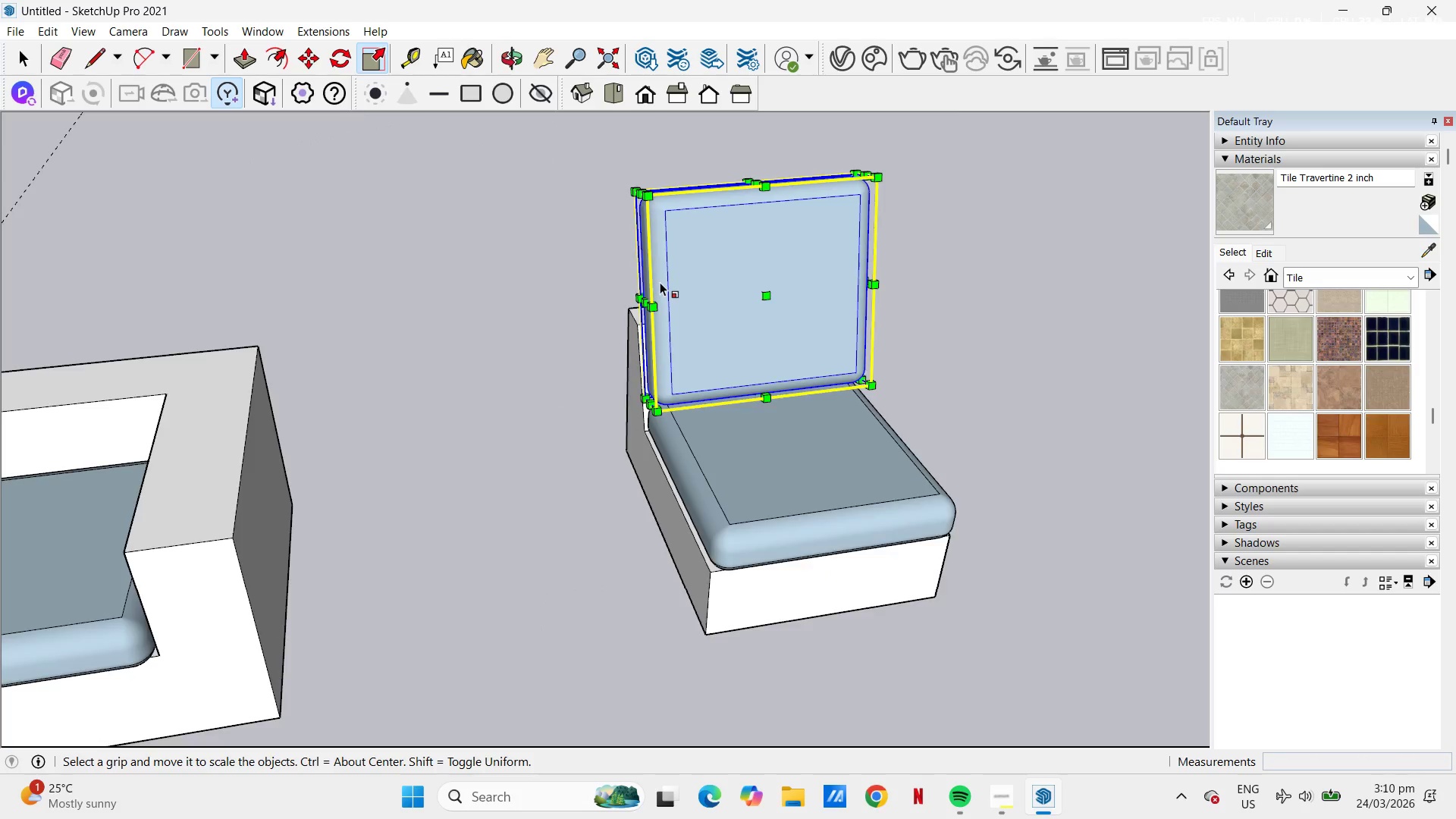 
scroll: coordinate [660, 292], scroll_direction: up, amount: 5.0
 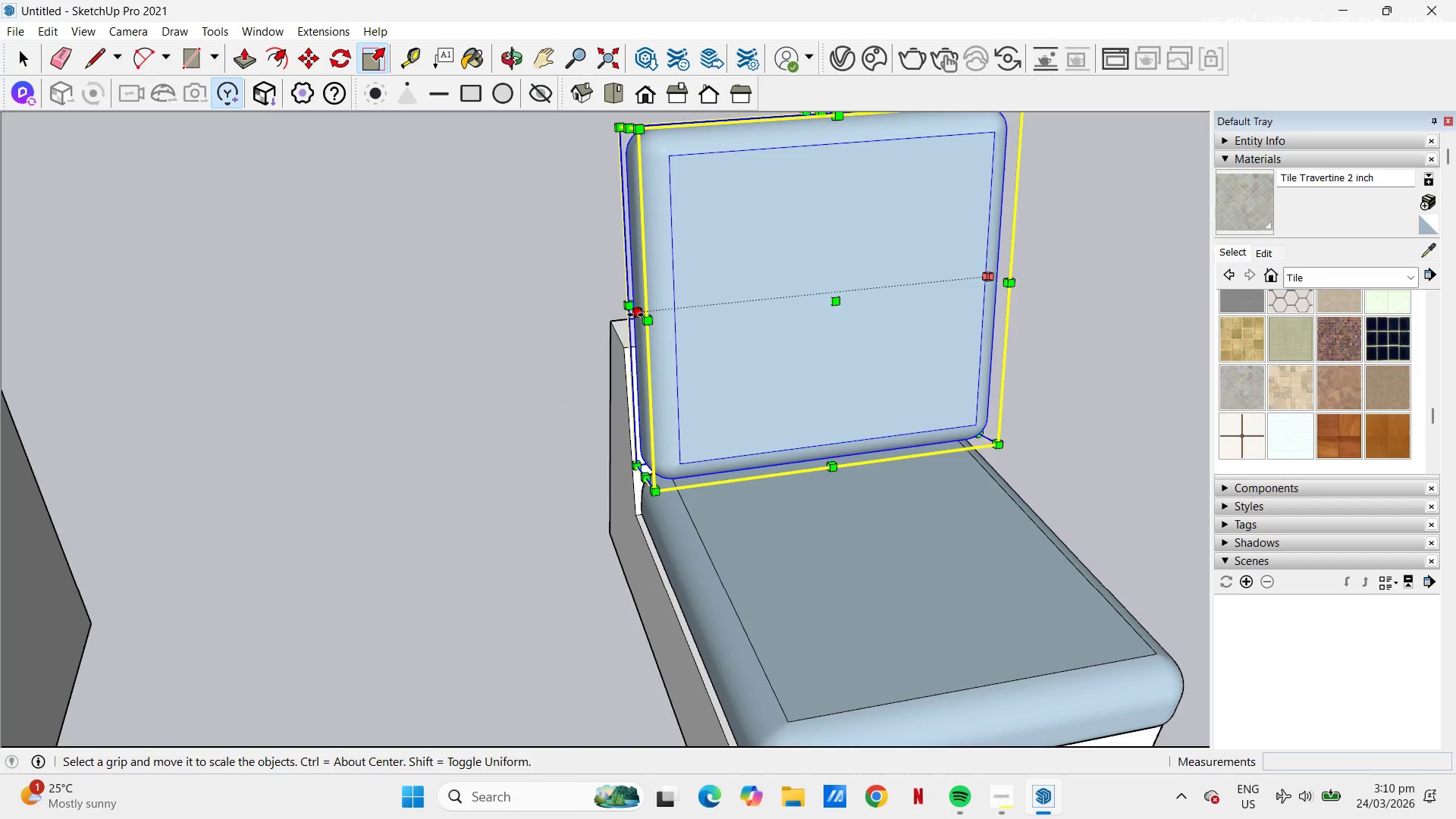 
left_click([635, 315])
 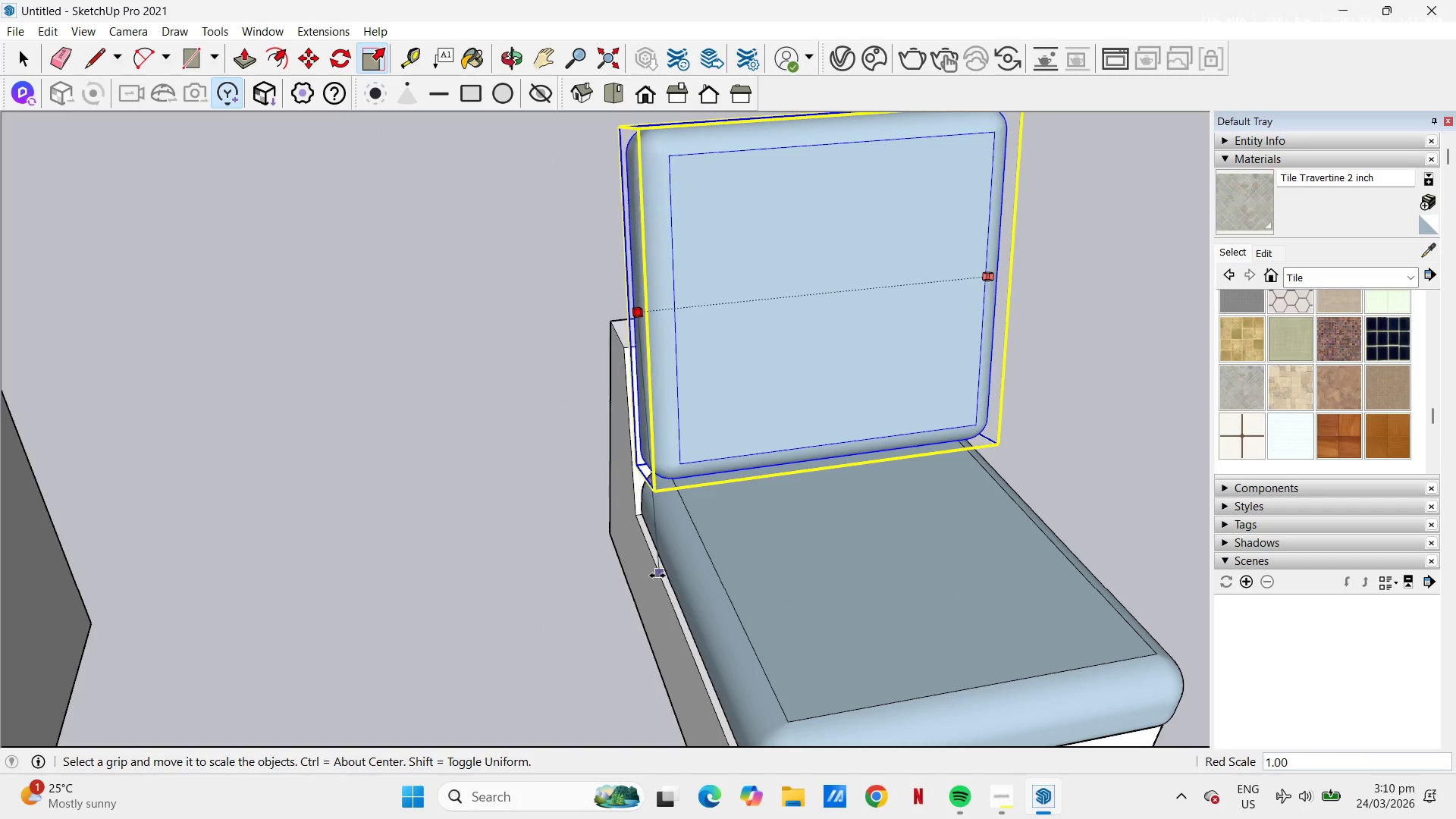 
left_click([658, 576])
 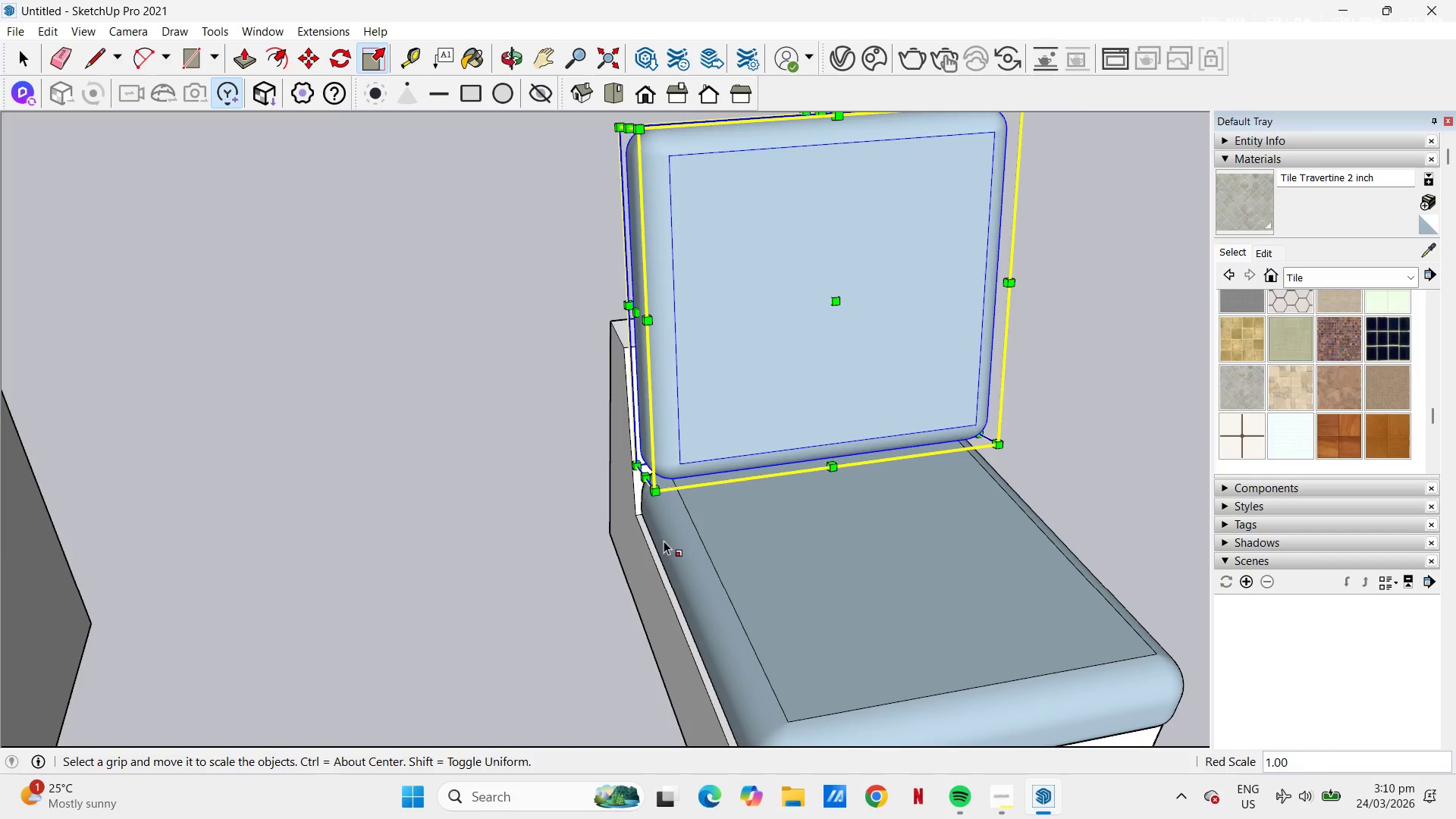 
scroll: coordinate [821, 421], scroll_direction: down, amount: 1.0
 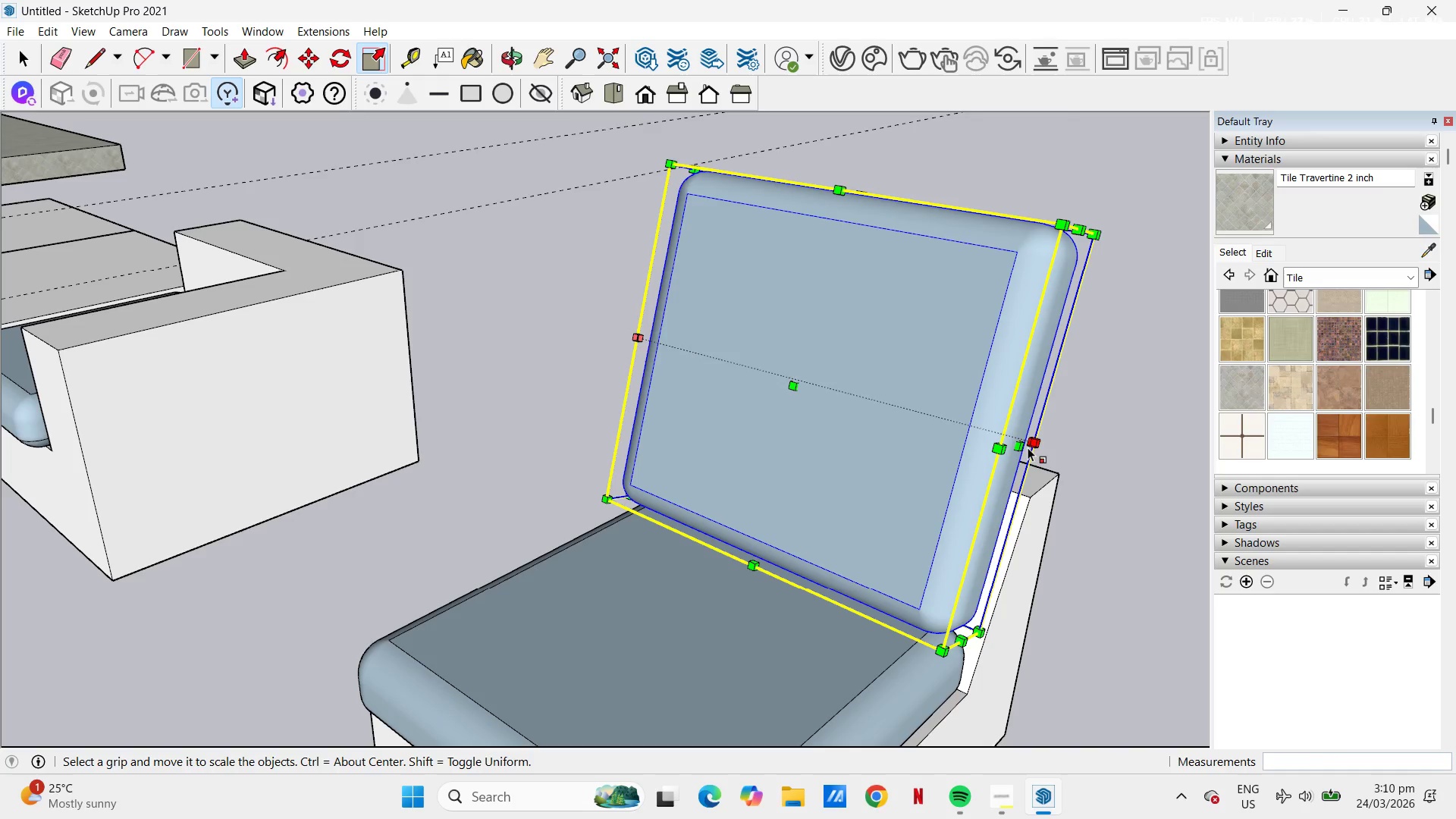 
left_click_drag(start_coordinate=[1018, 444], to_coordinate=[1022, 446])
 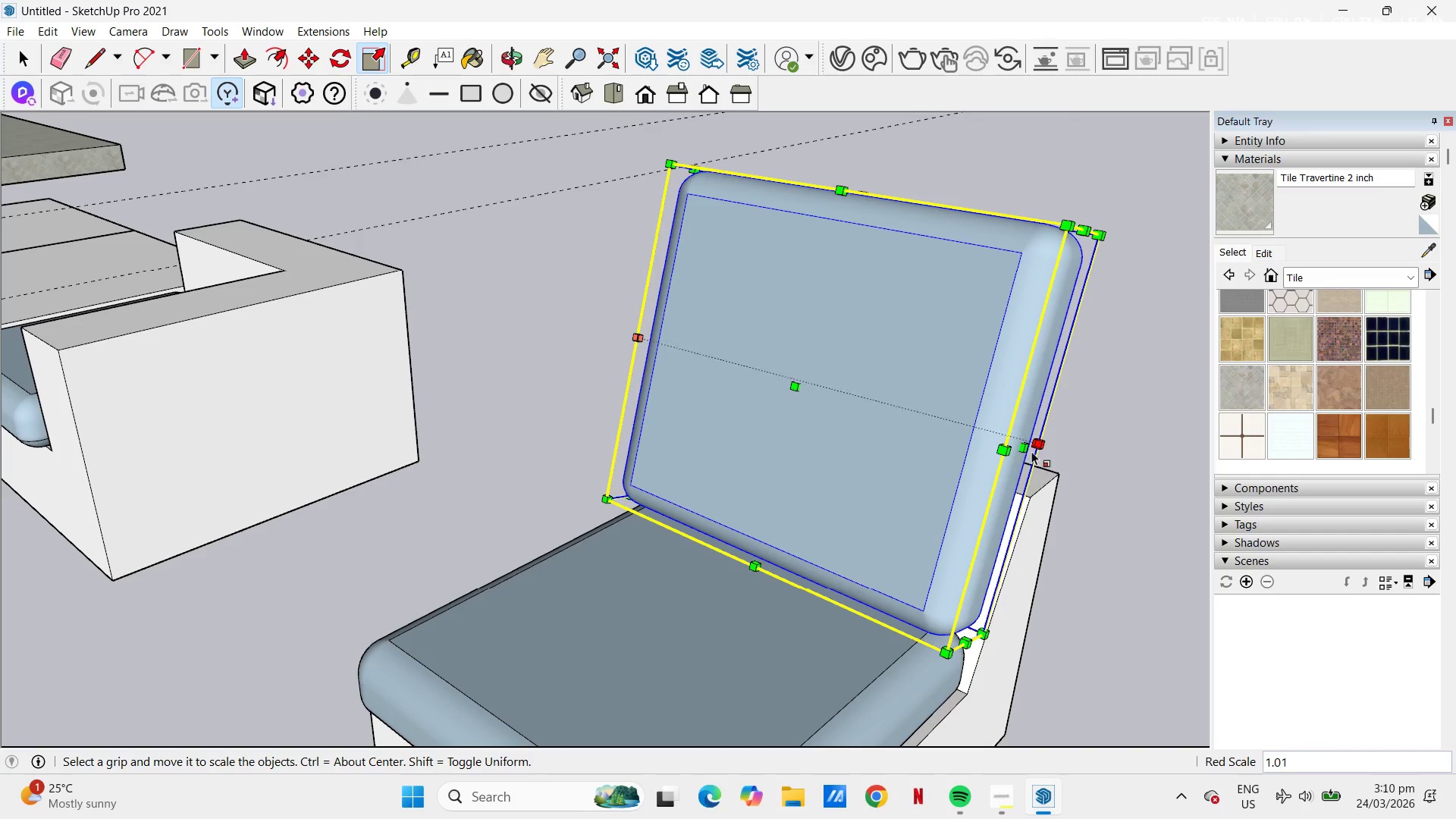 
left_click([1023, 450])
 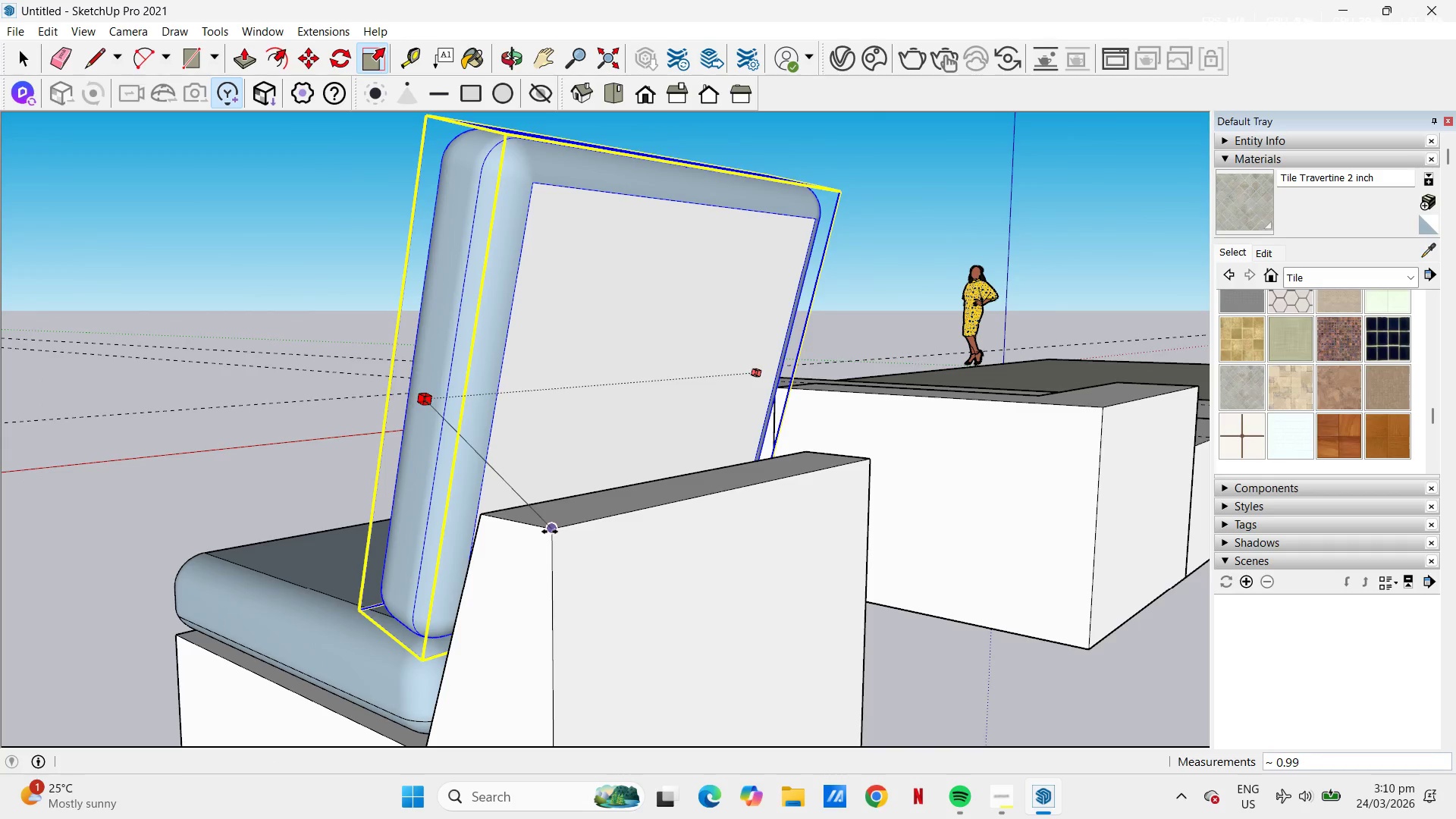 
scroll: coordinate [797, 428], scroll_direction: down, amount: 3.0
 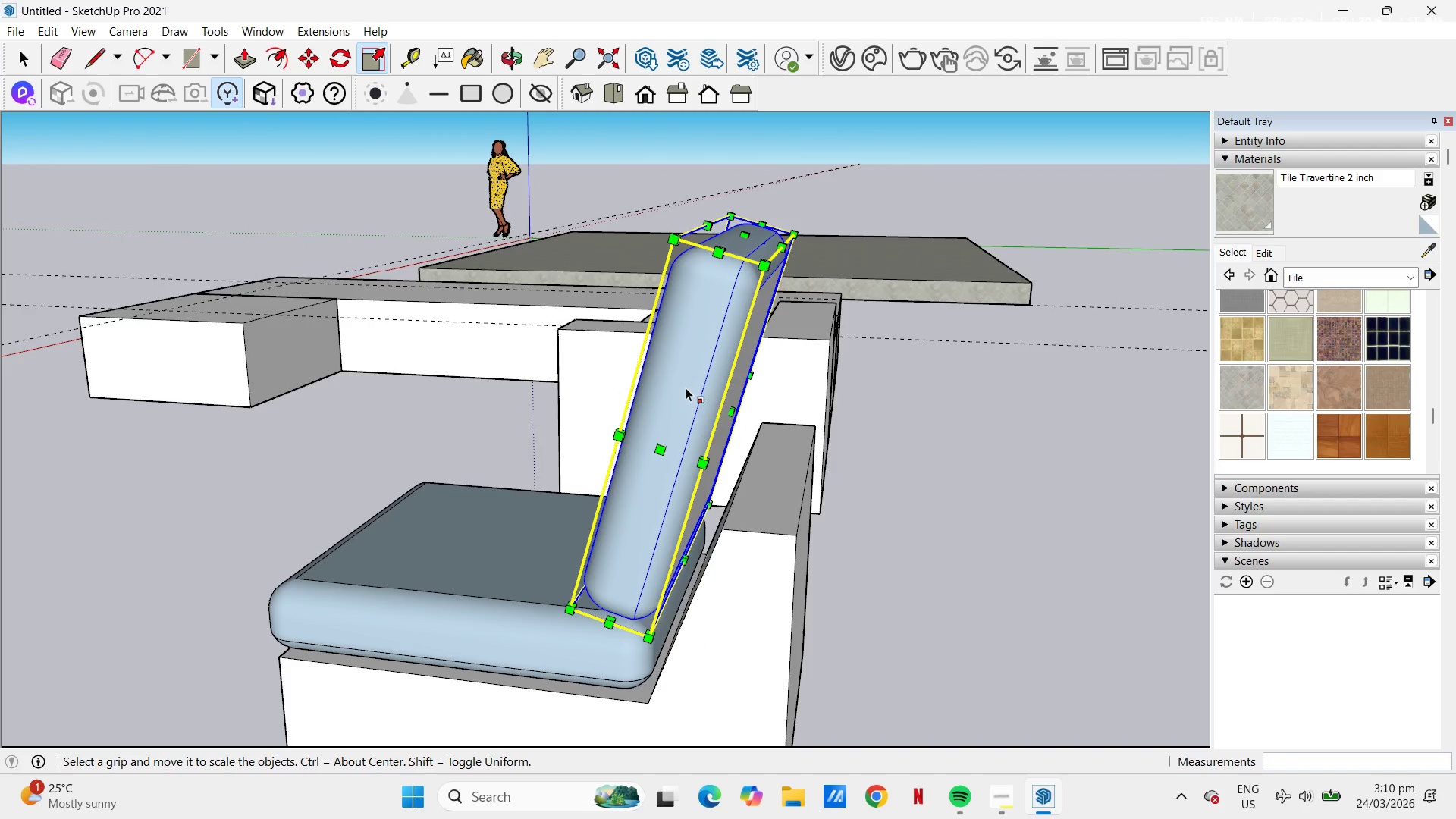 
key(S)
 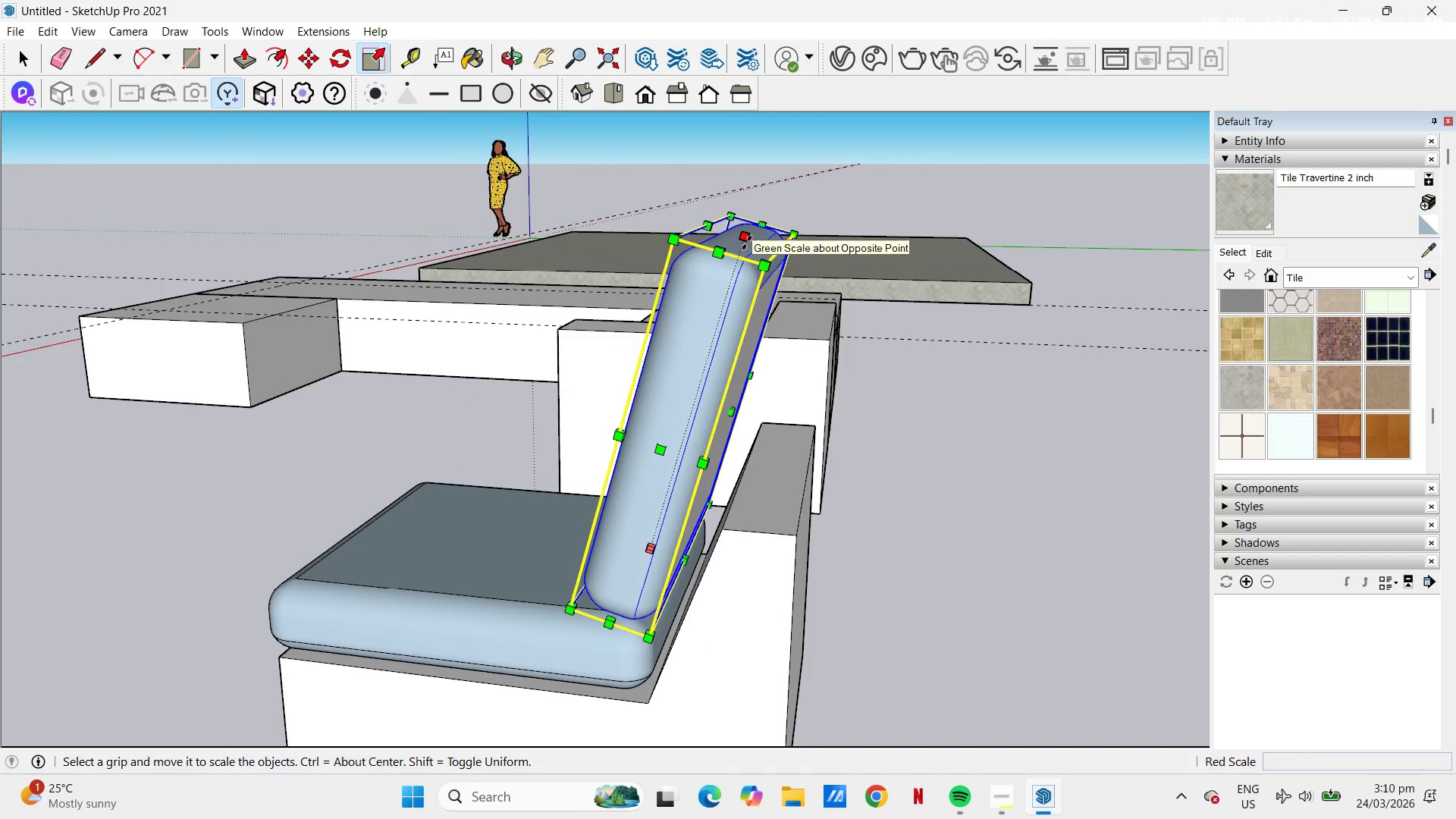 
left_click([747, 243])
 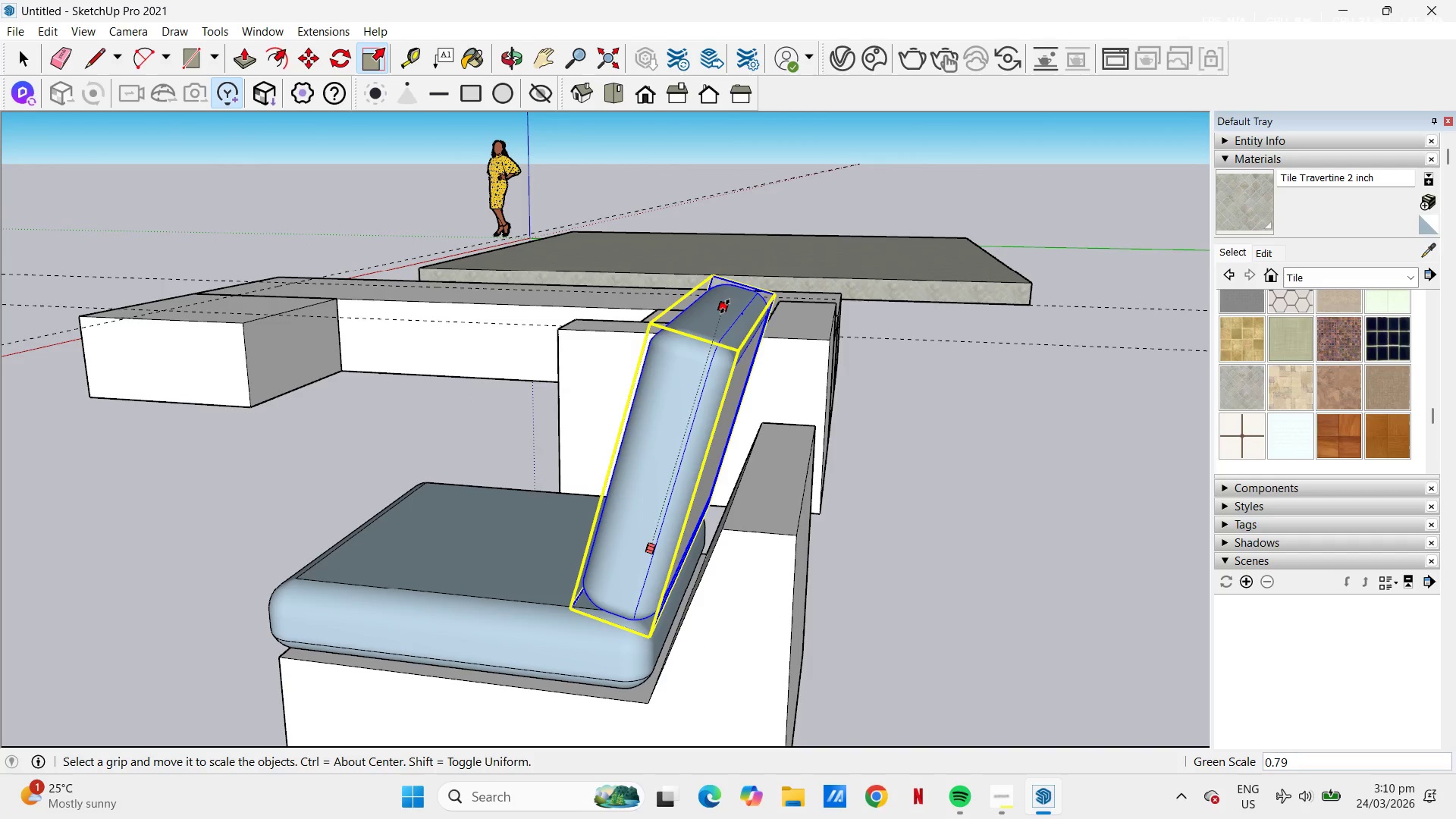 
left_click([720, 344])
 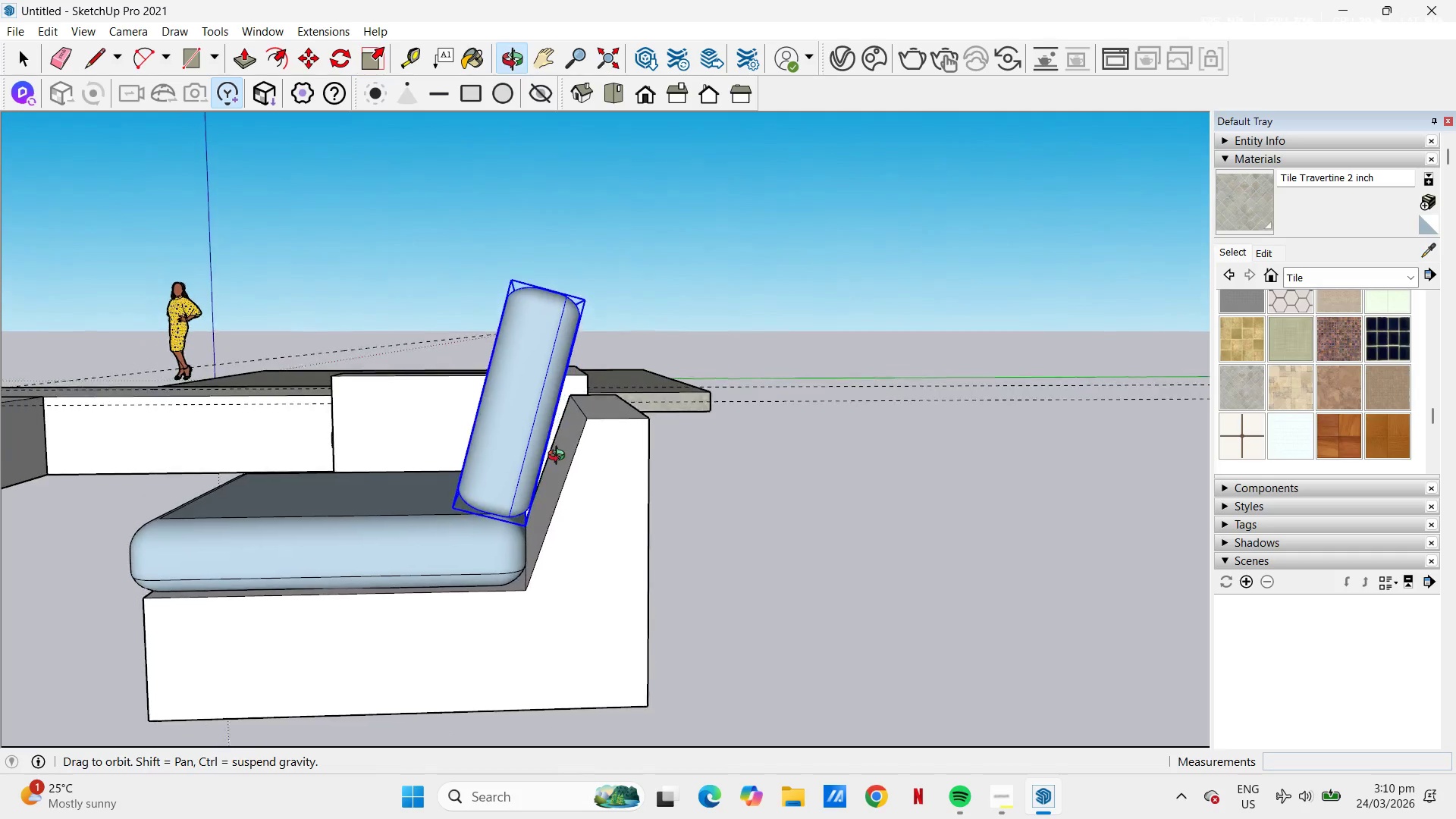 
wait(6.3)
 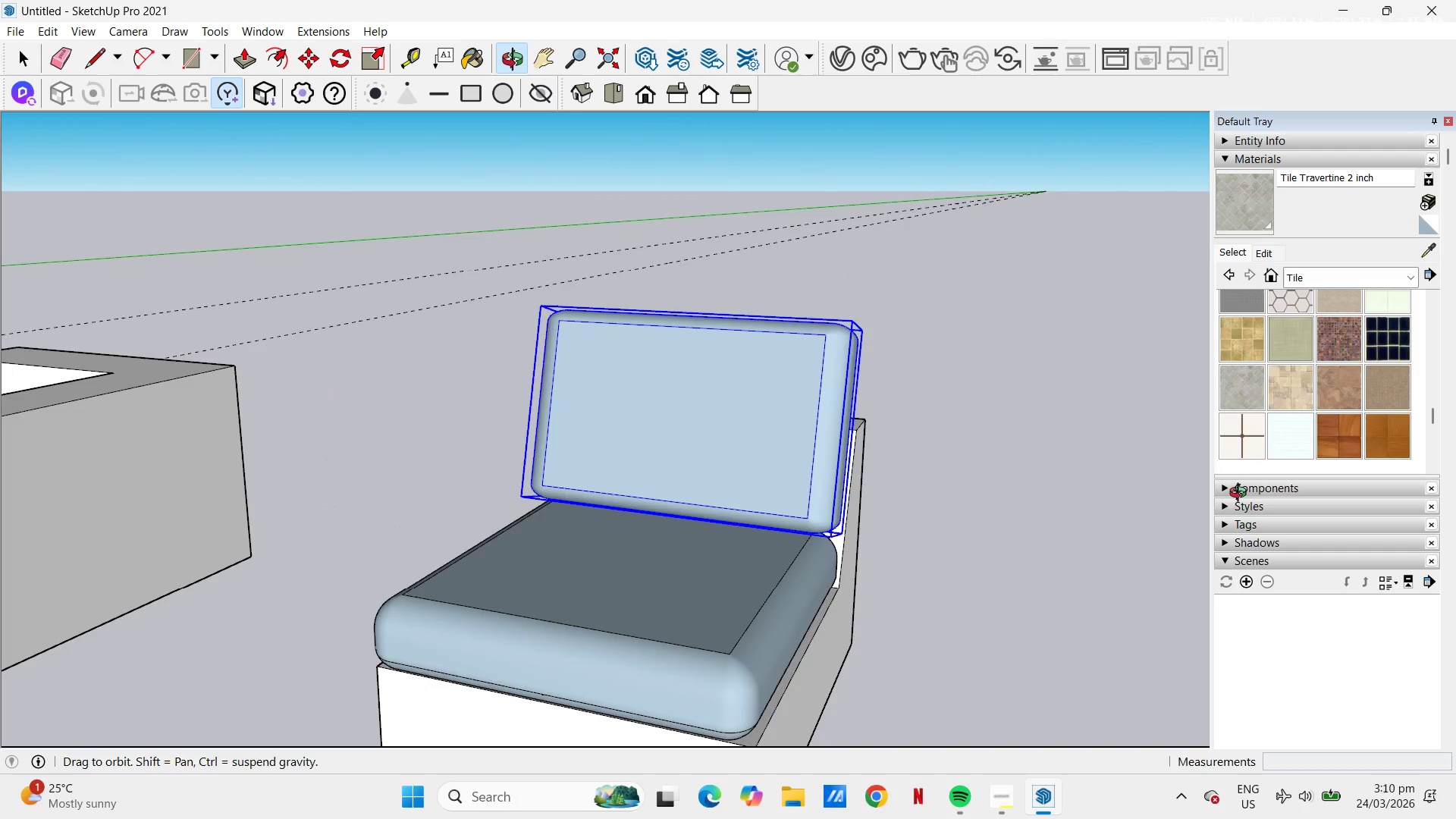 
key(M)
 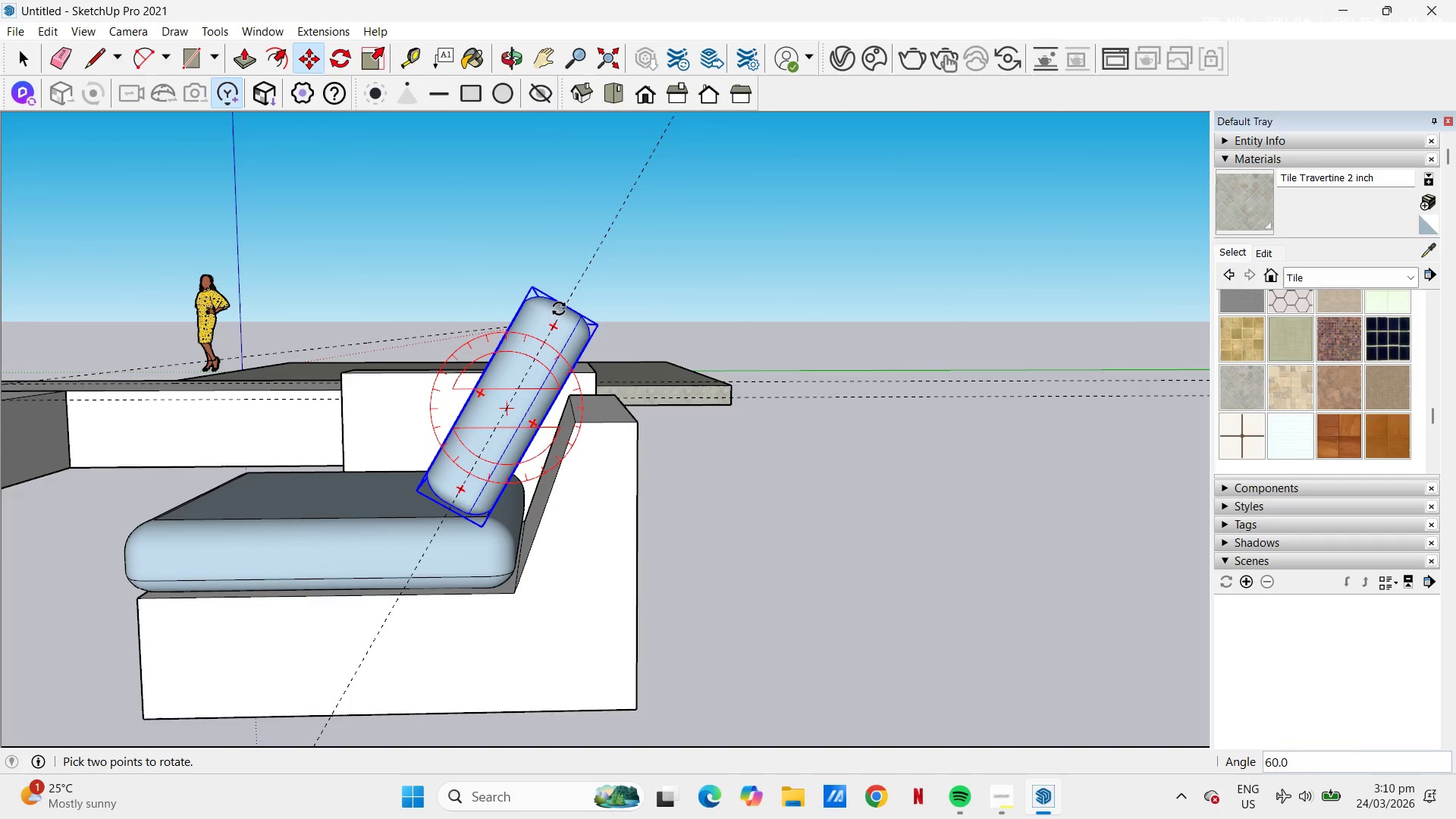 
left_click([559, 309])
 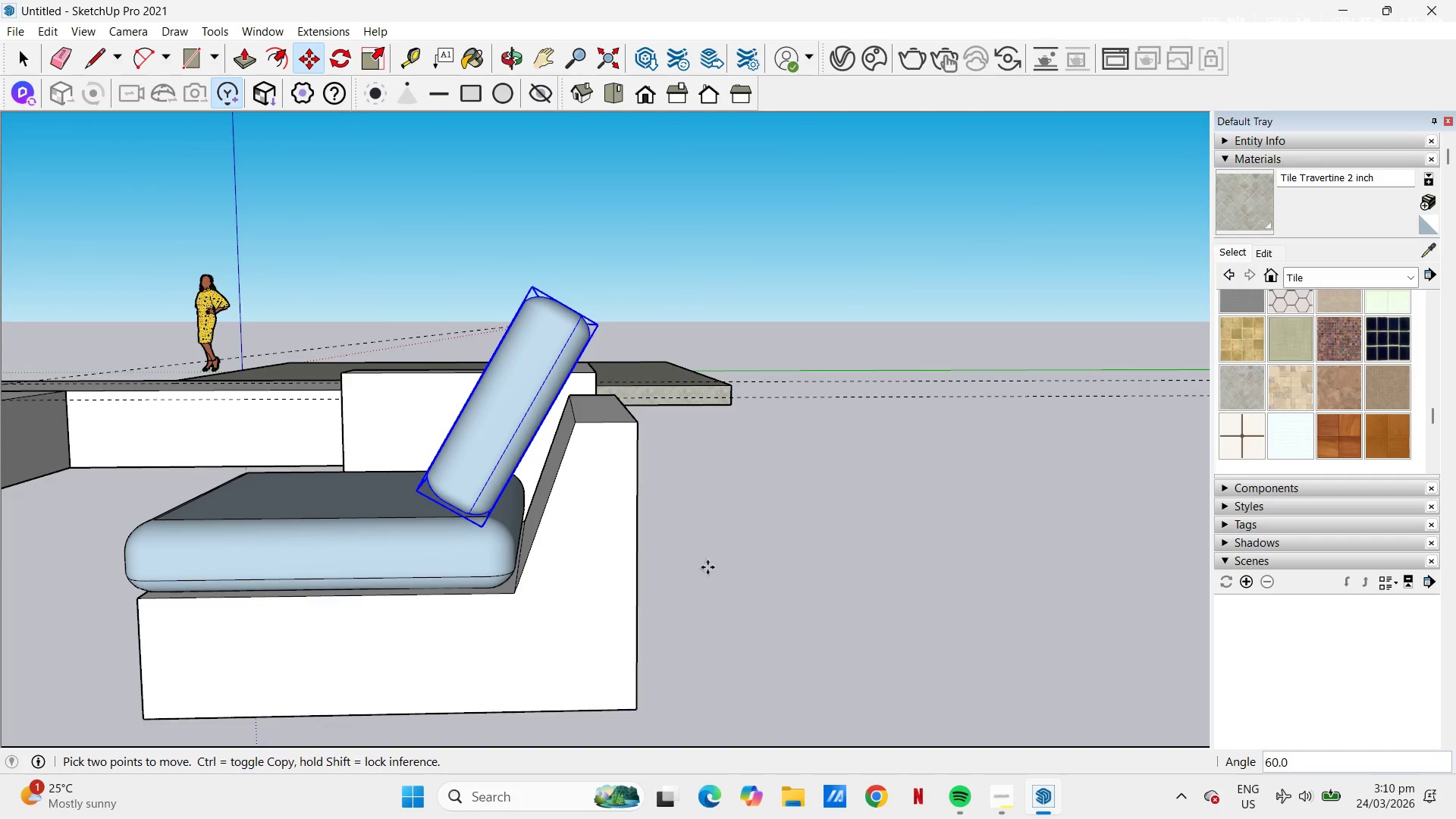 
left_click([868, 546])
 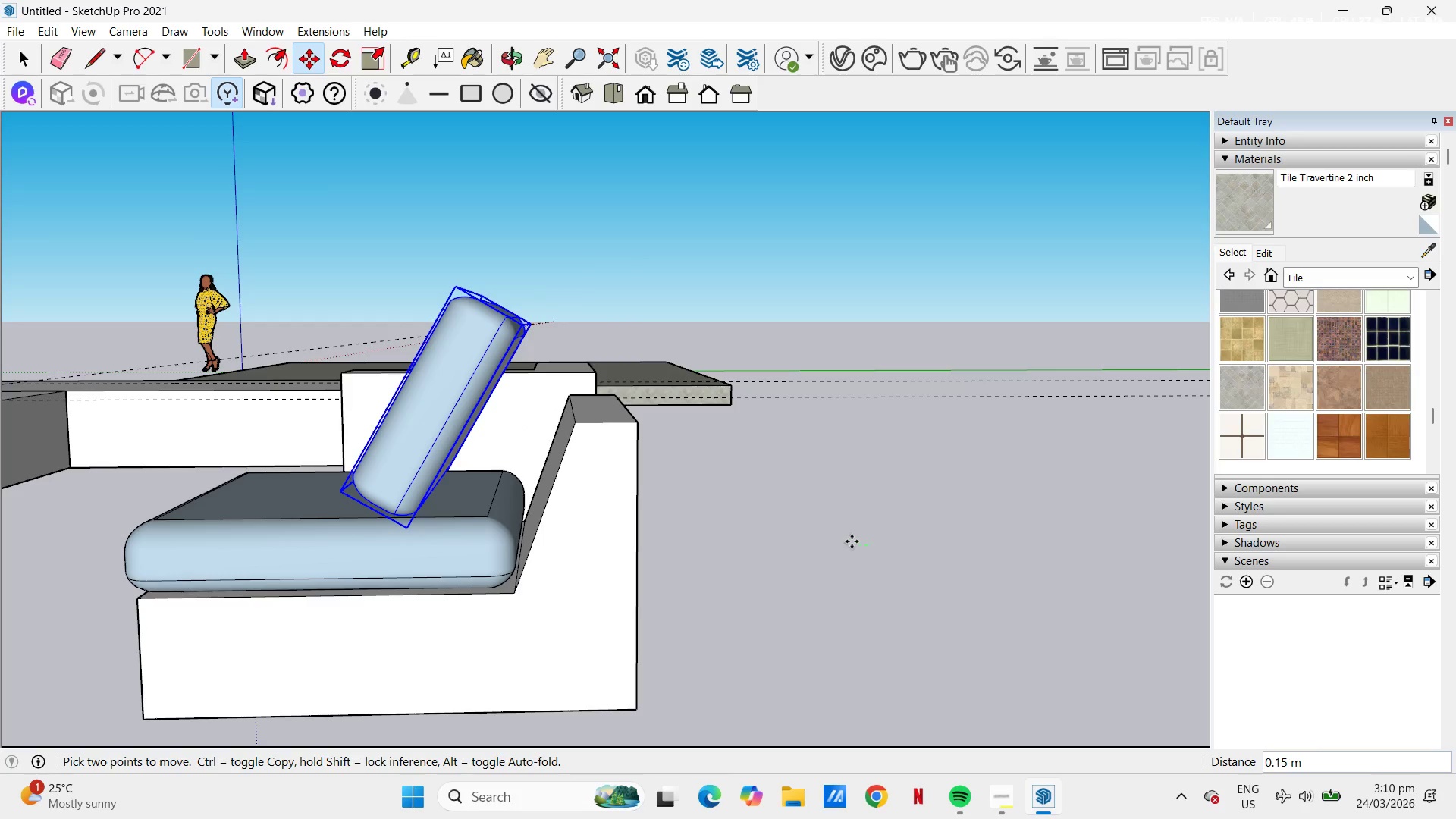 
key(Escape)
 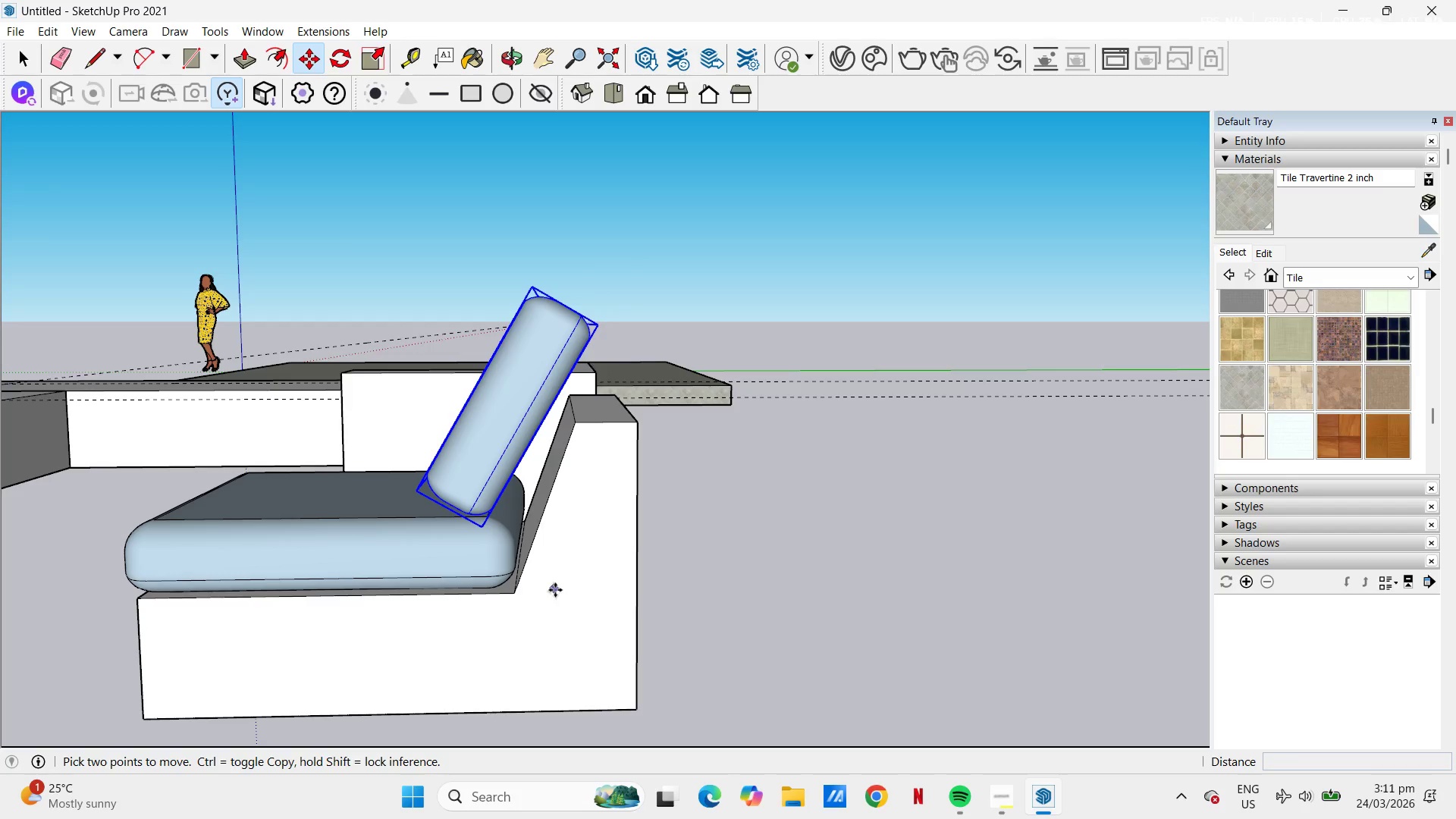 
key(L)
 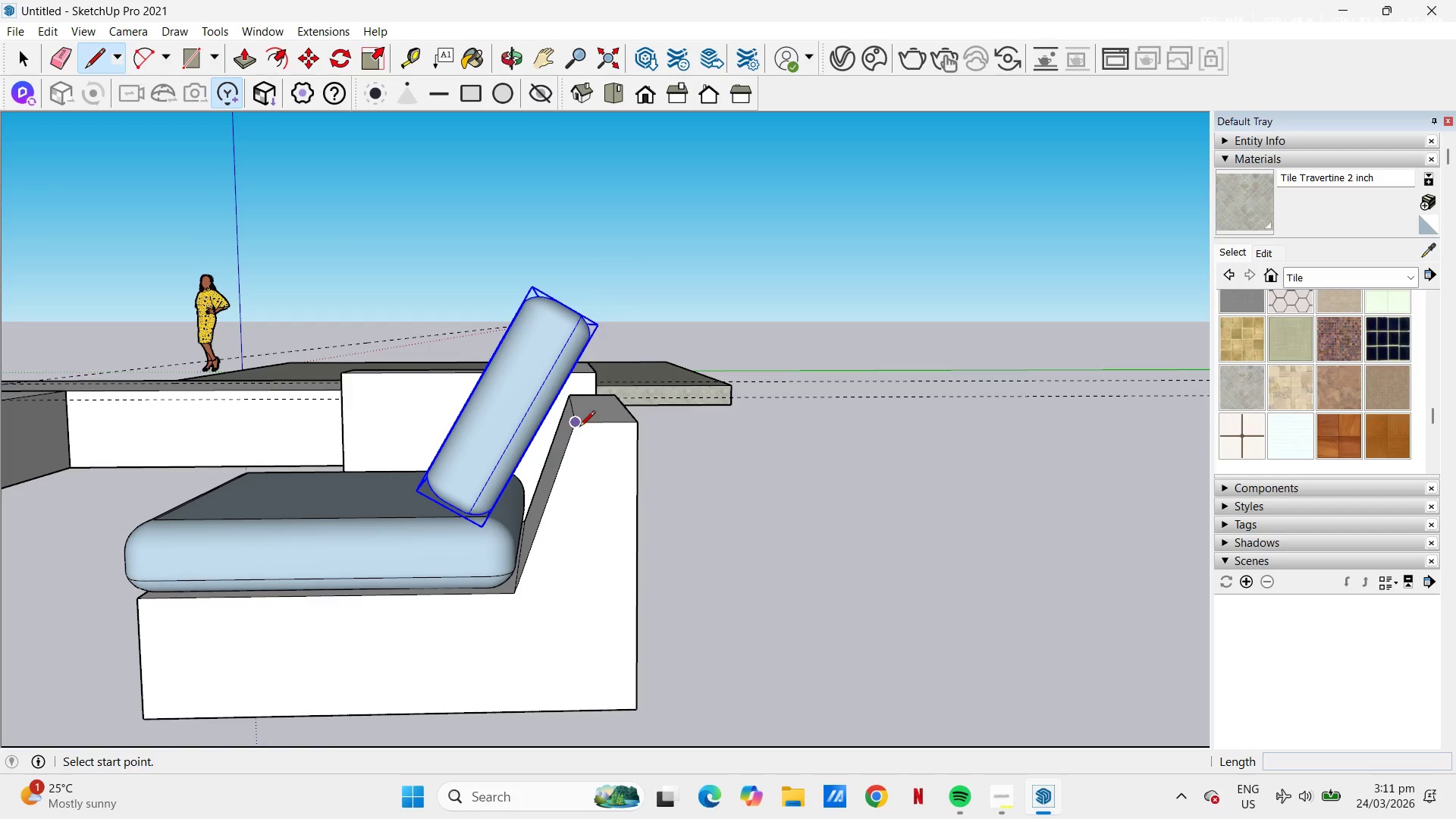 
left_click([579, 428])
 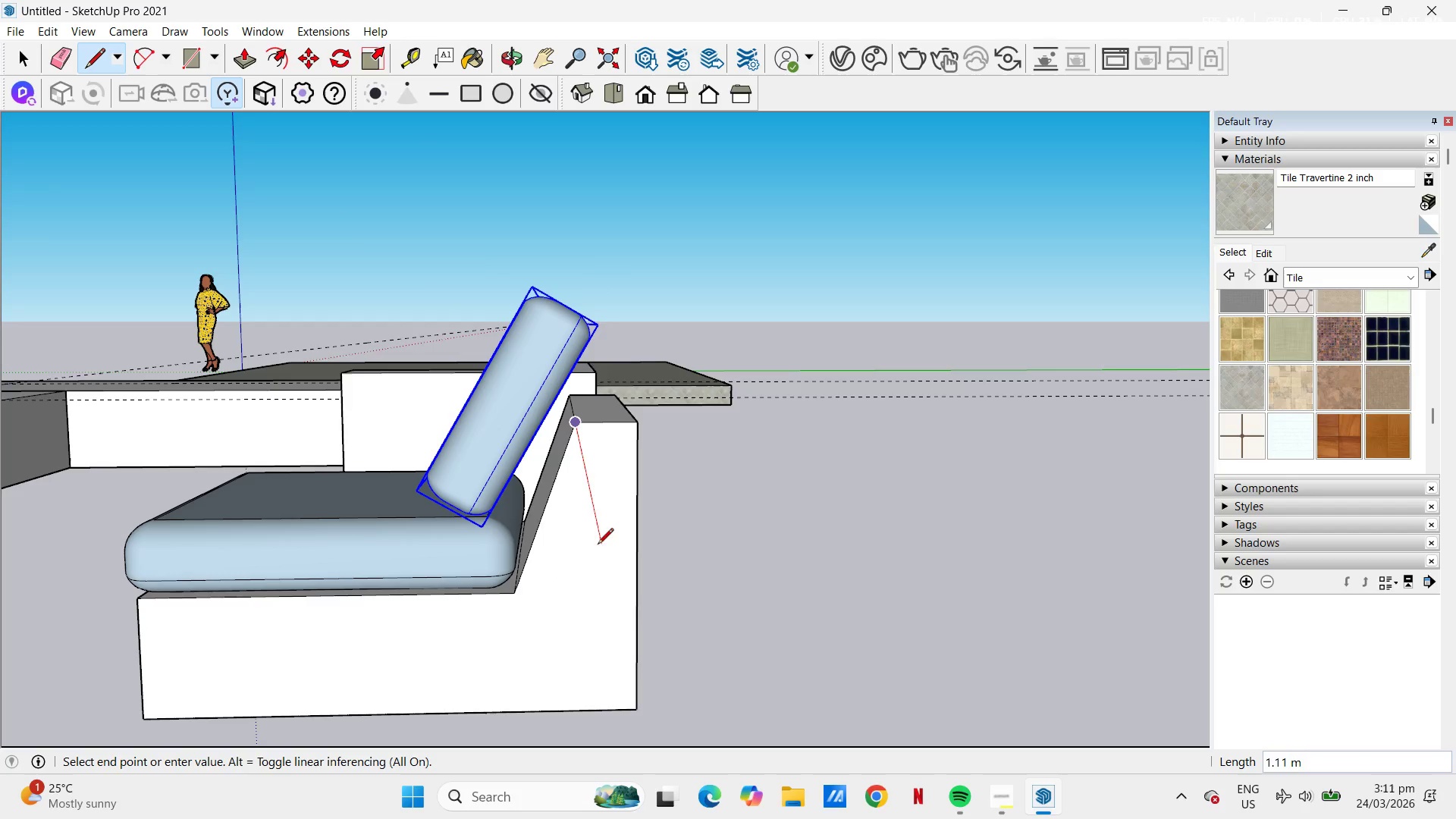 
left_click([575, 570])
 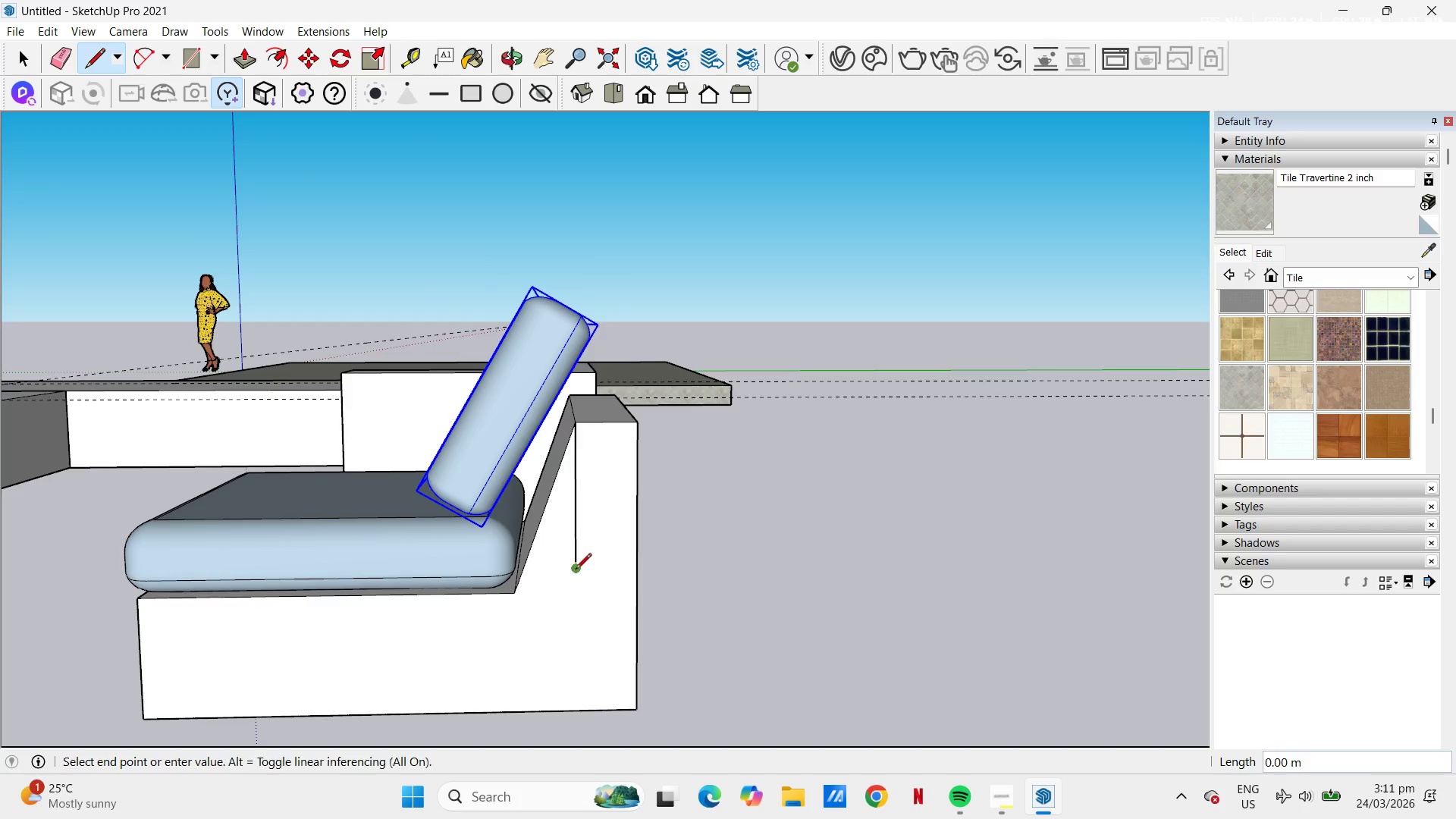 
key(Escape)
 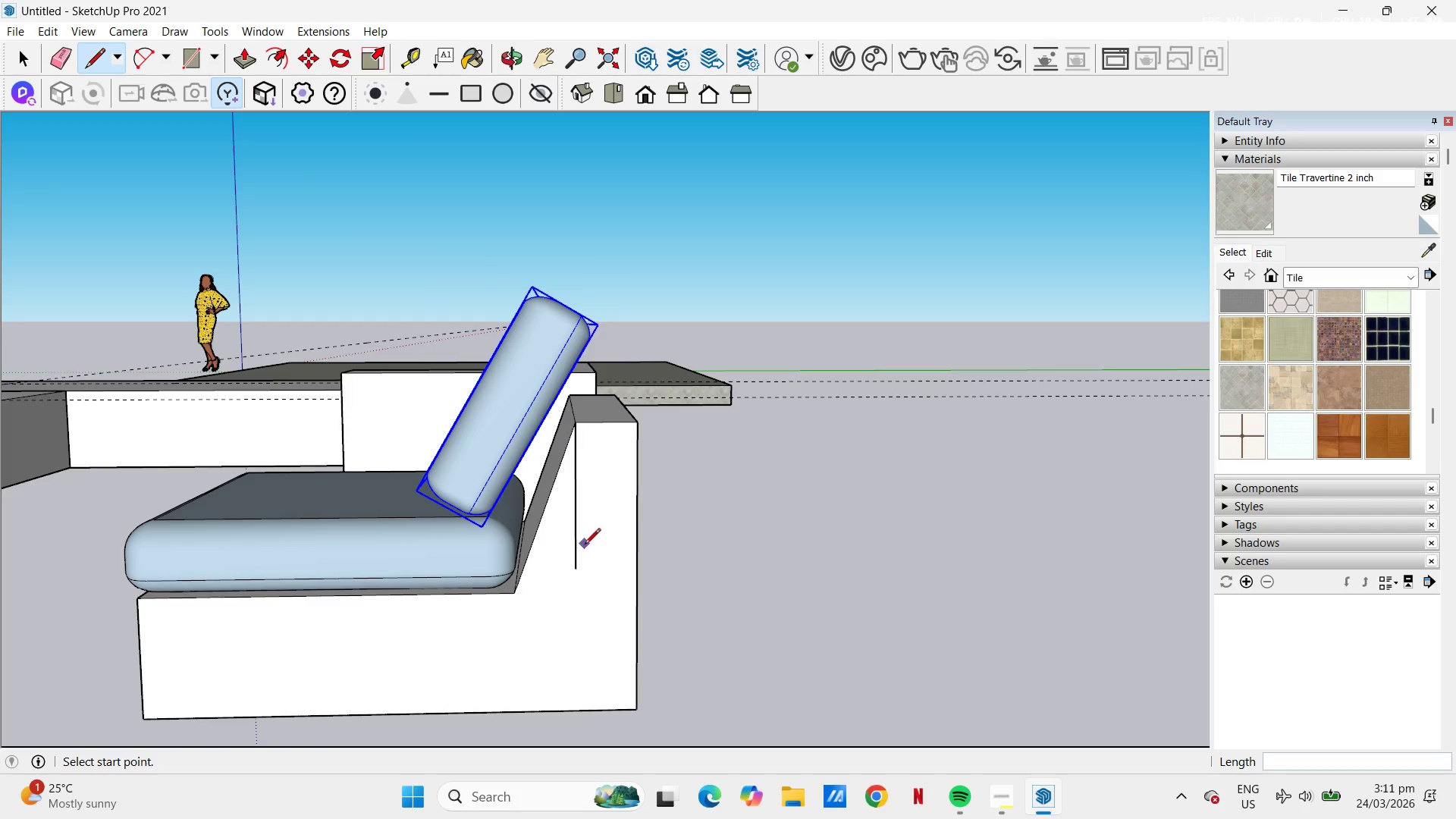 
key(Space)
 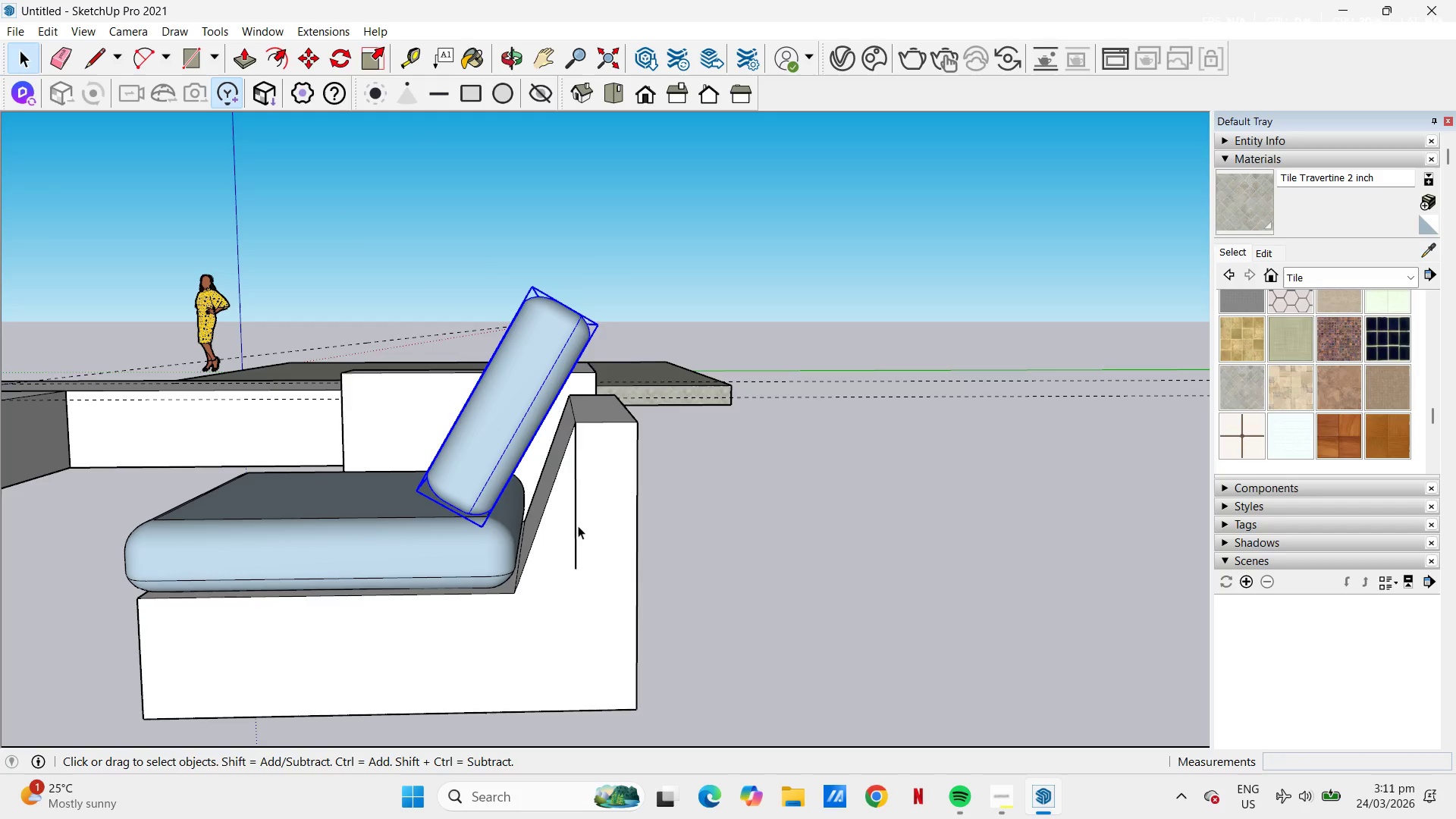 
left_click([577, 523])
 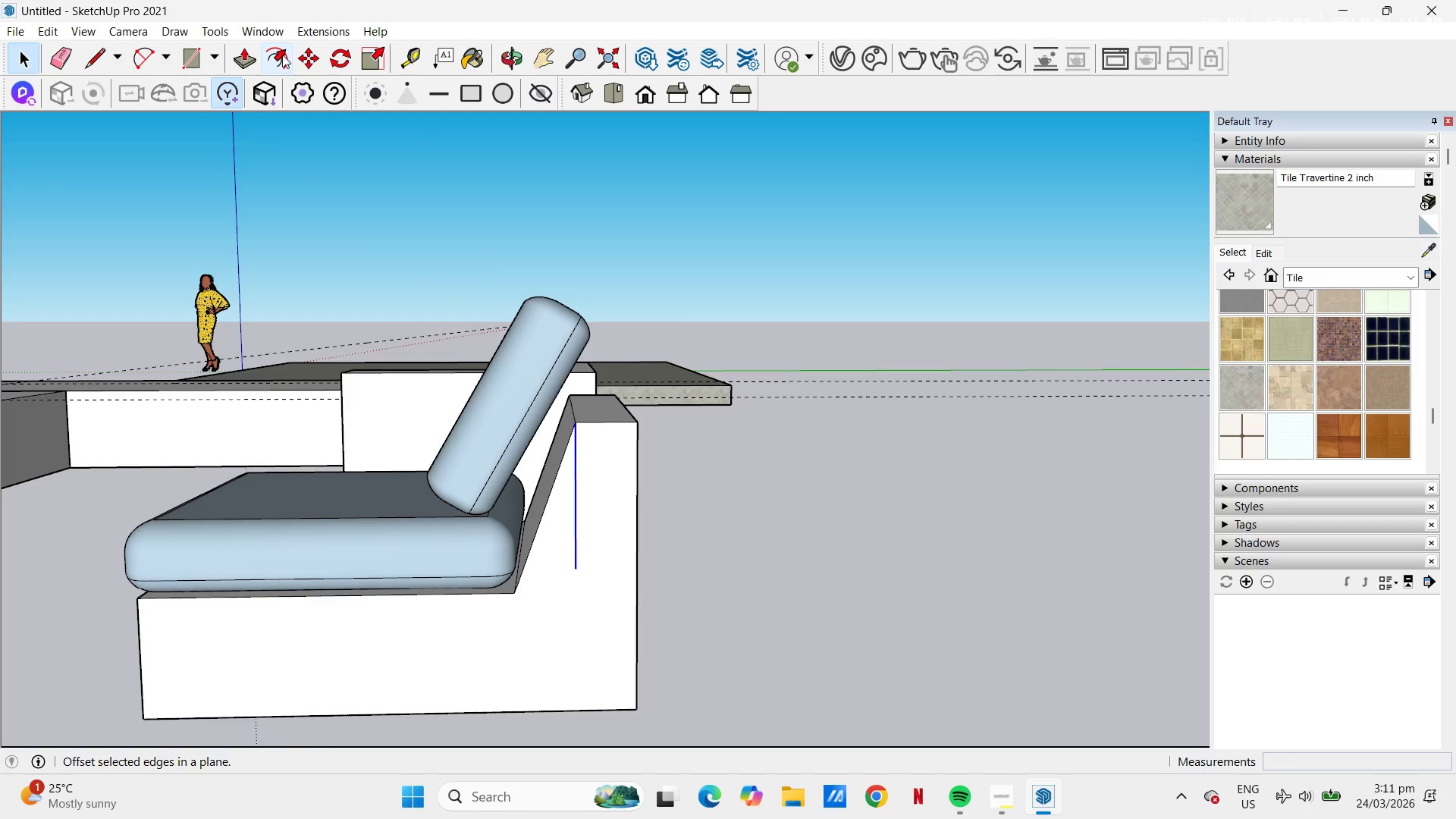 
left_click([340, 58])
 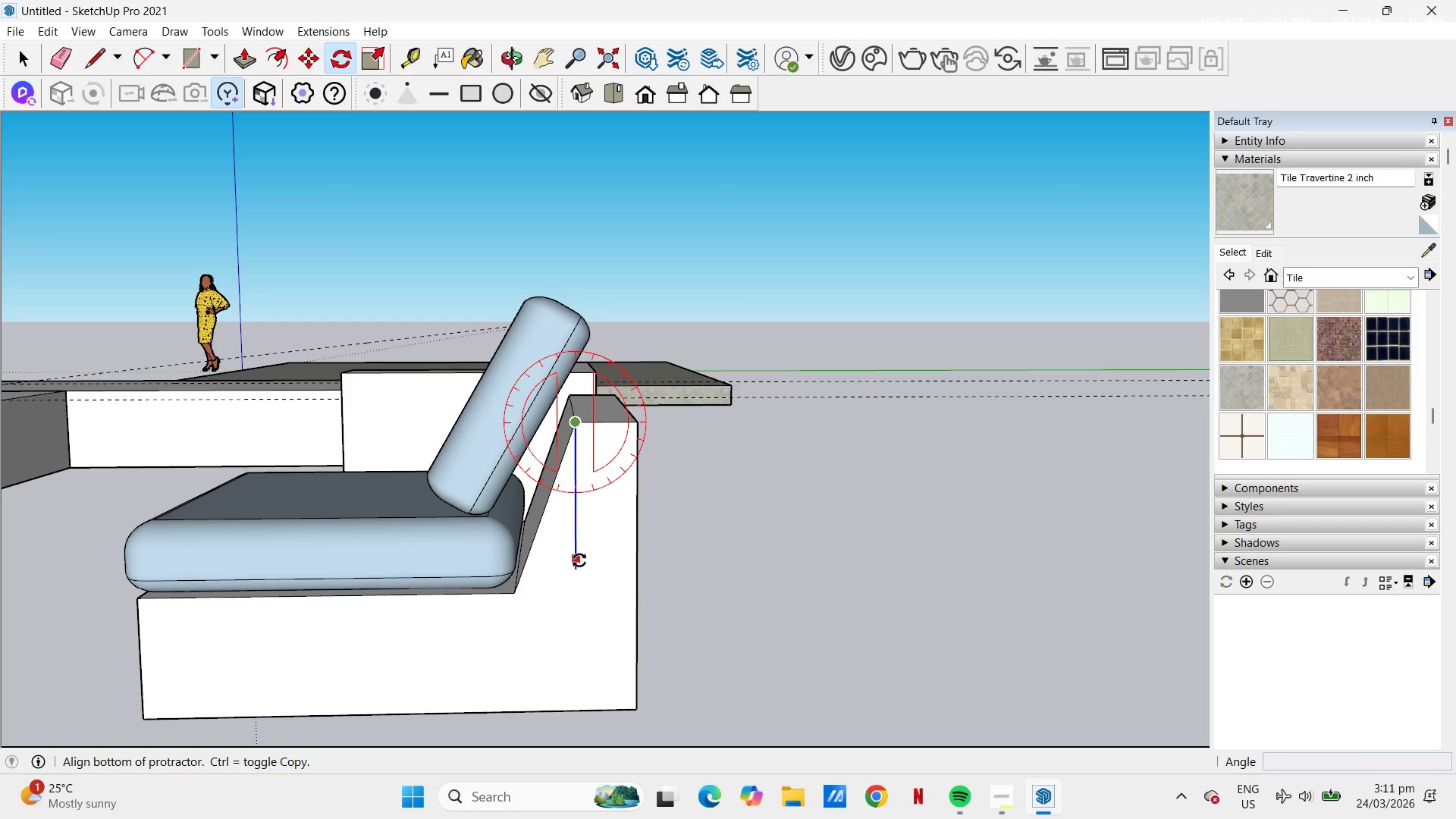 
left_click([579, 570])
 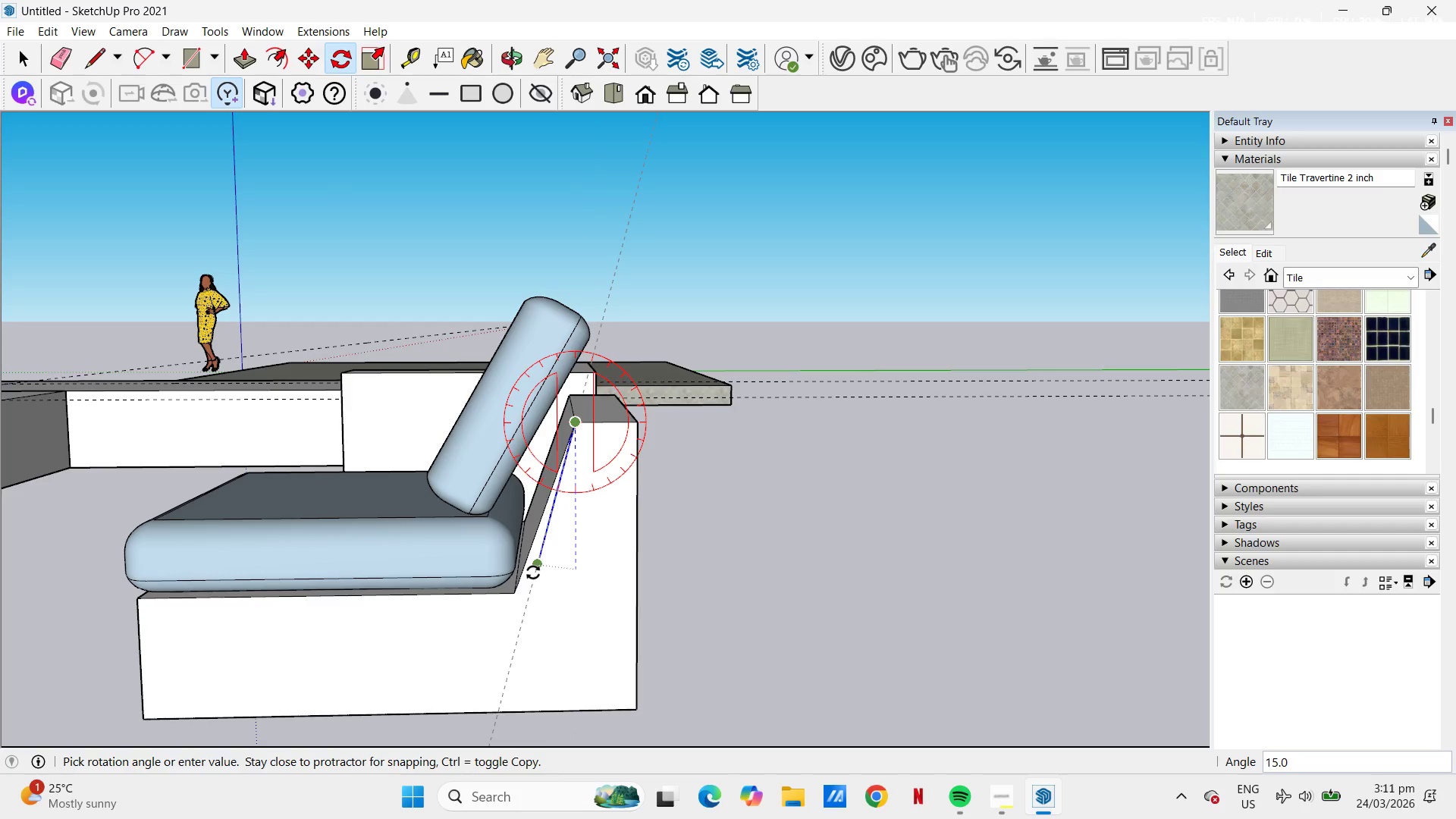 
left_click([533, 572])
 